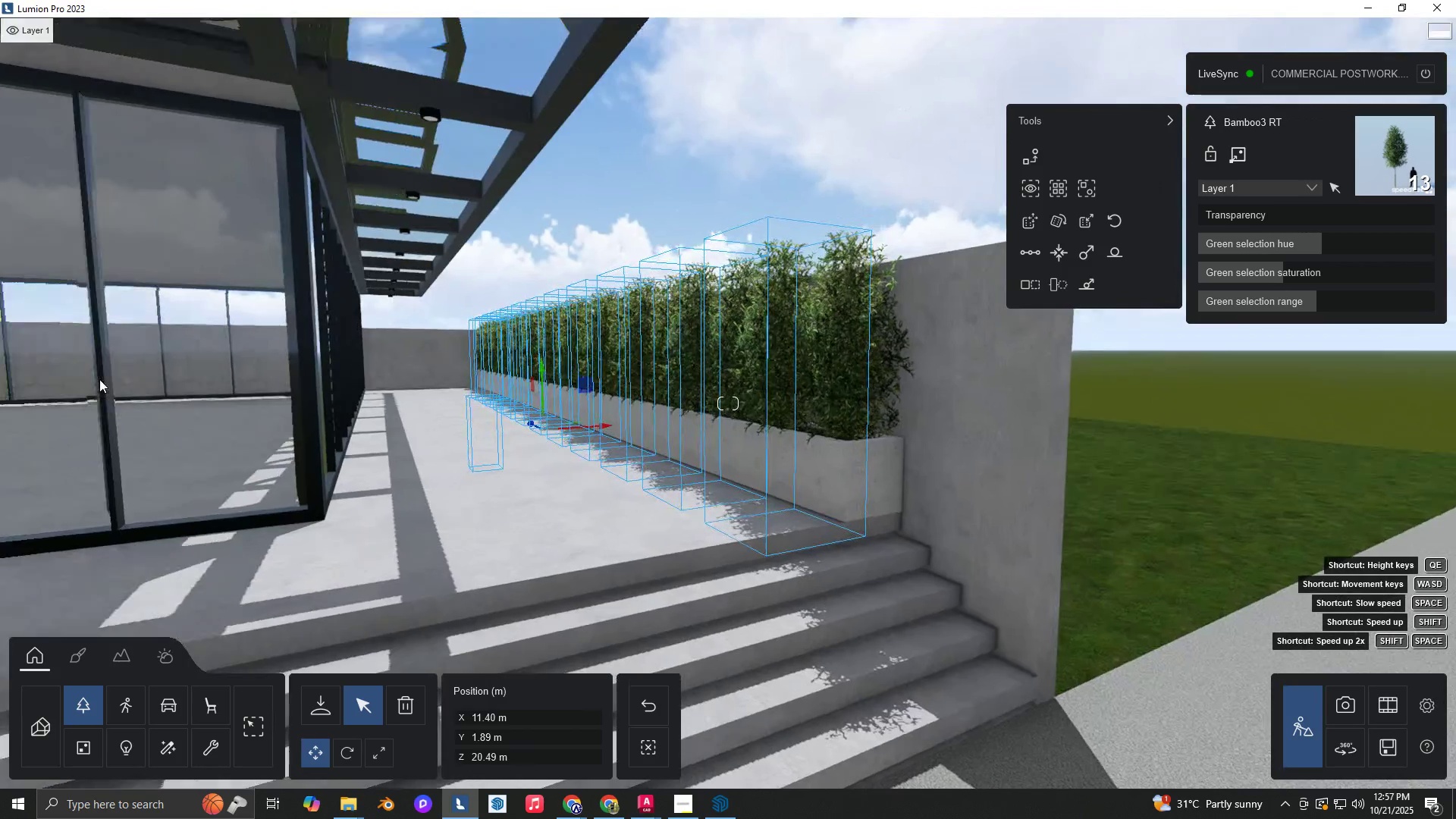 
hold_key(key=S, duration=0.42)
 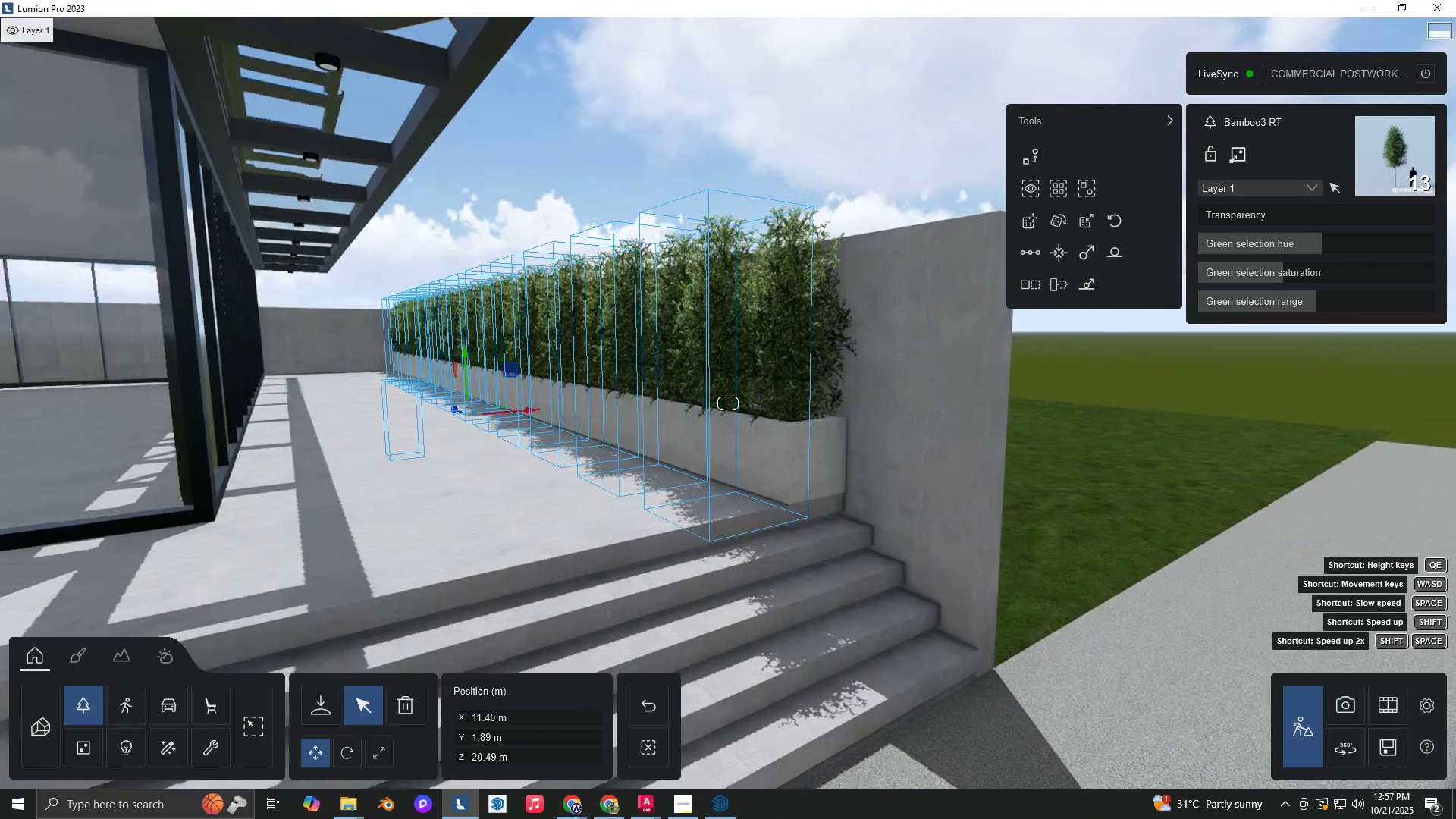 
hold_key(key=S, duration=0.42)
 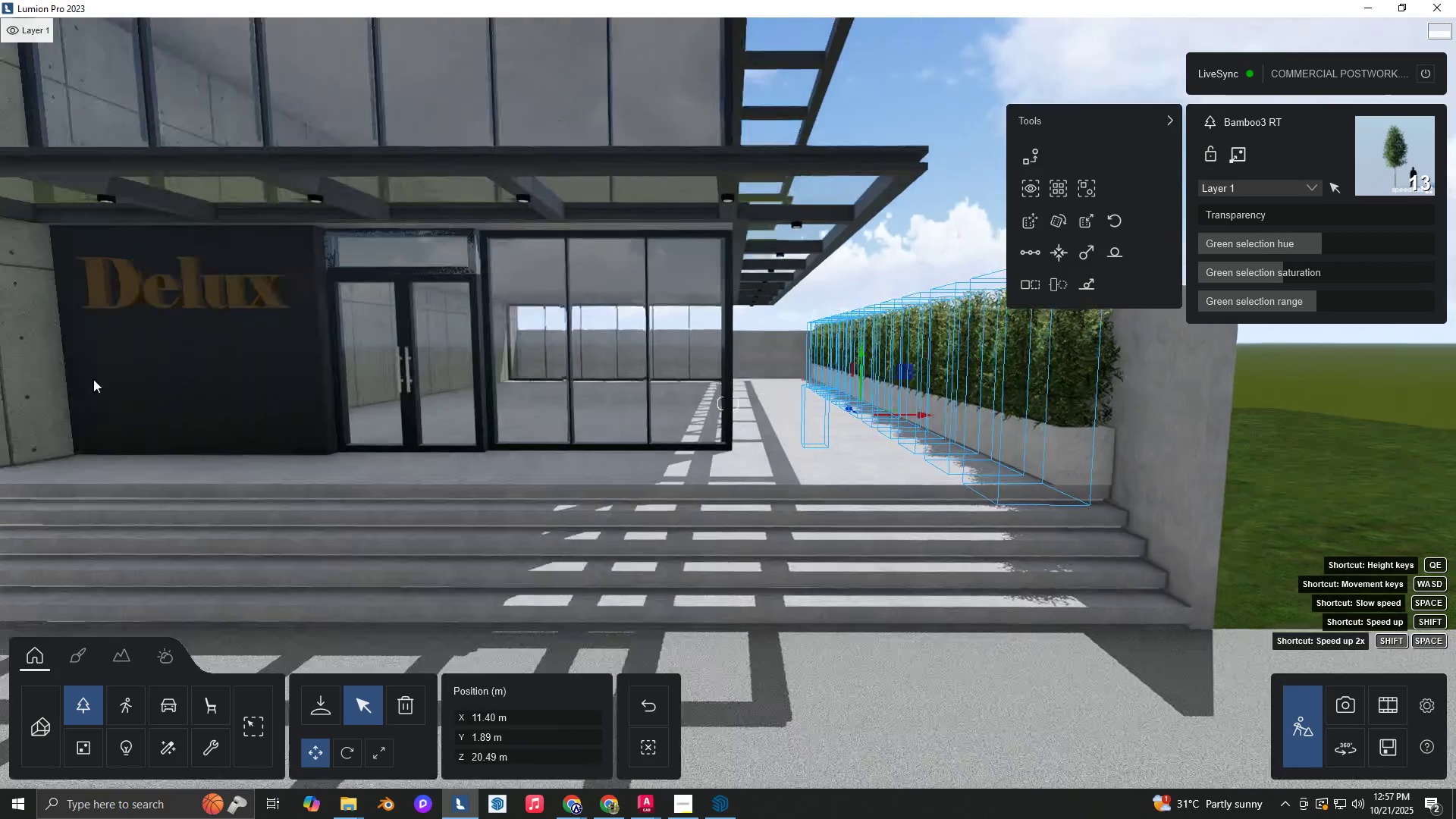 
hold_key(key=D, duration=0.34)
 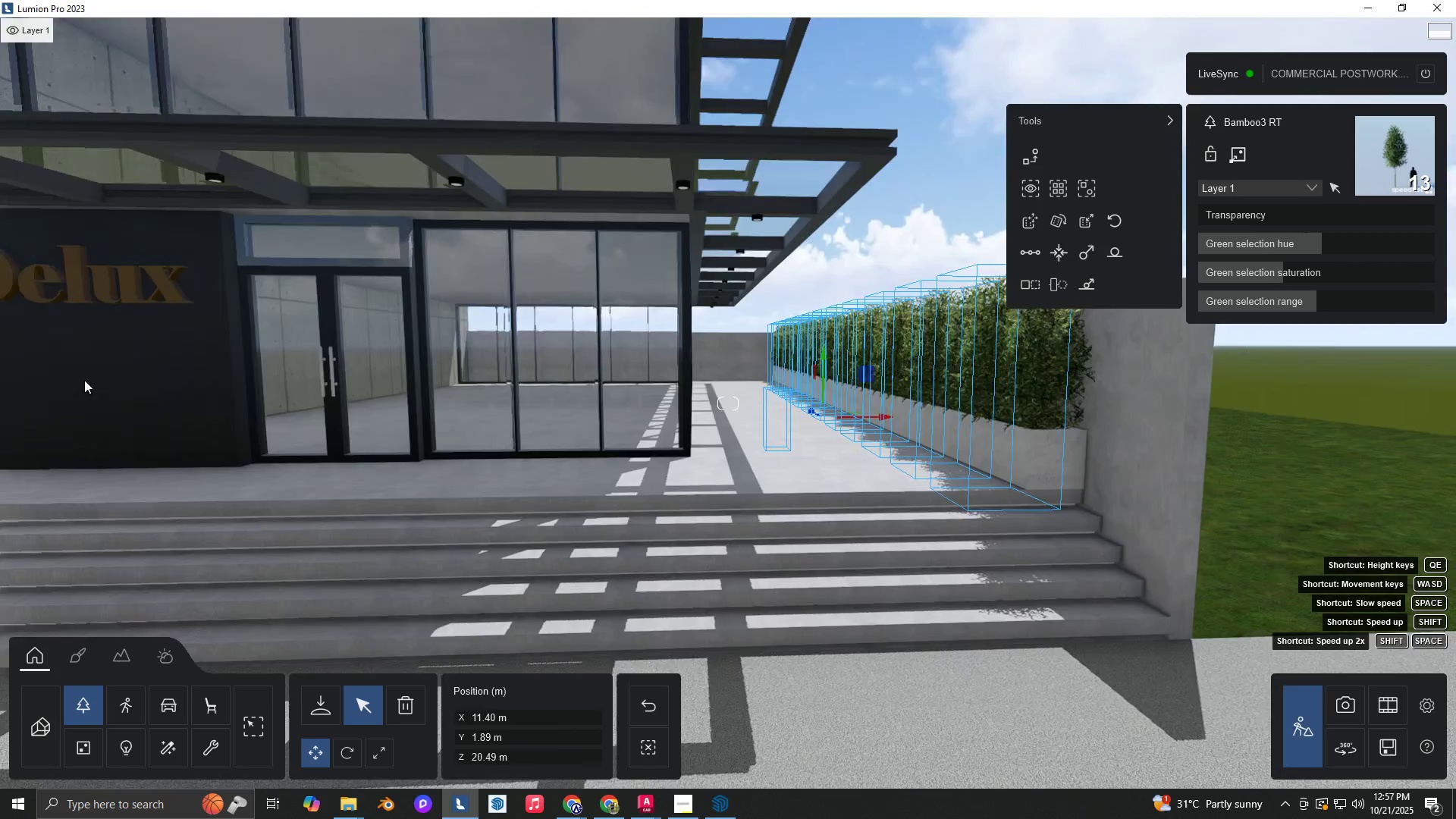 
type(adsAsadew)
 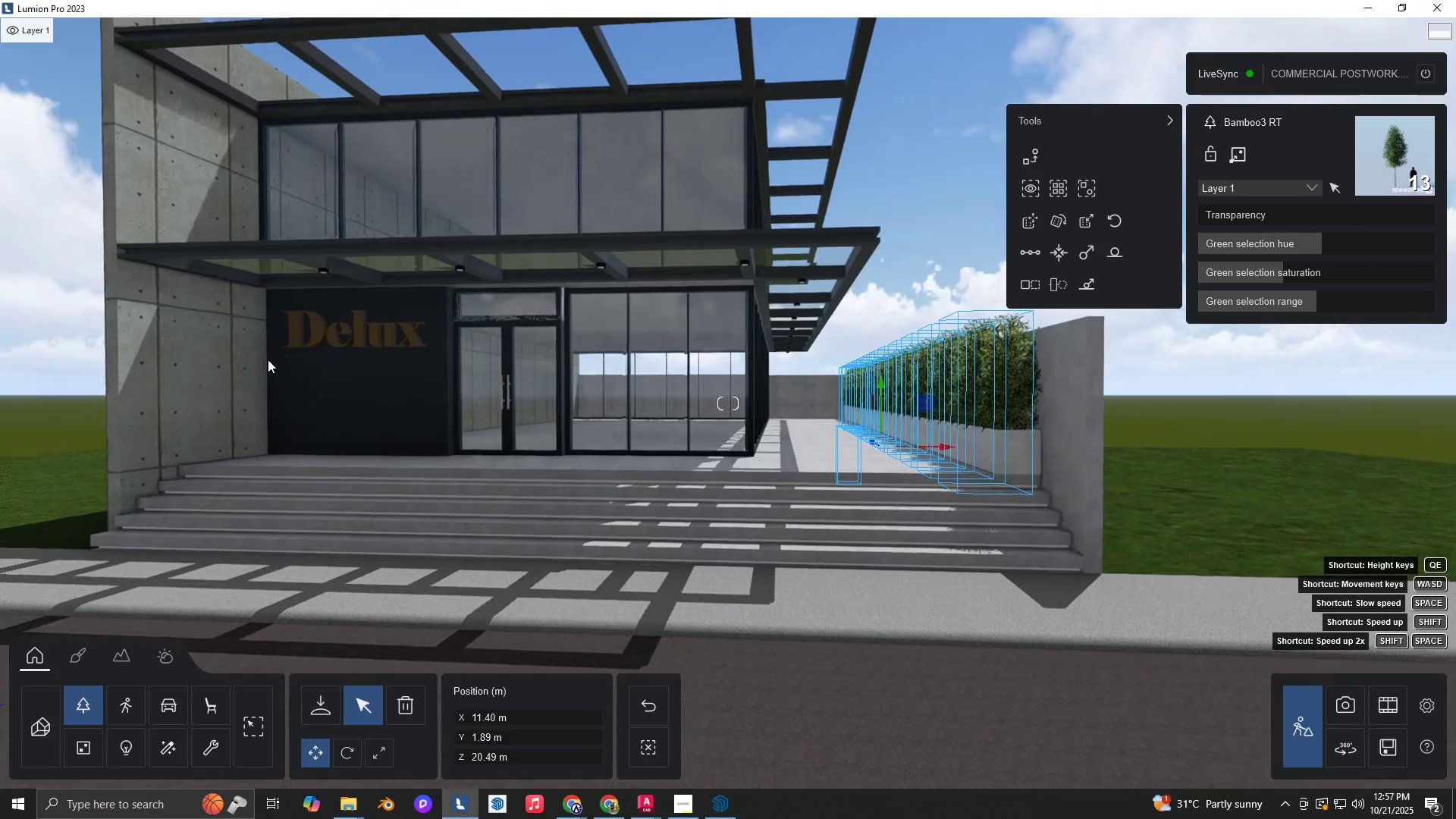 
right_click([268, 359])
 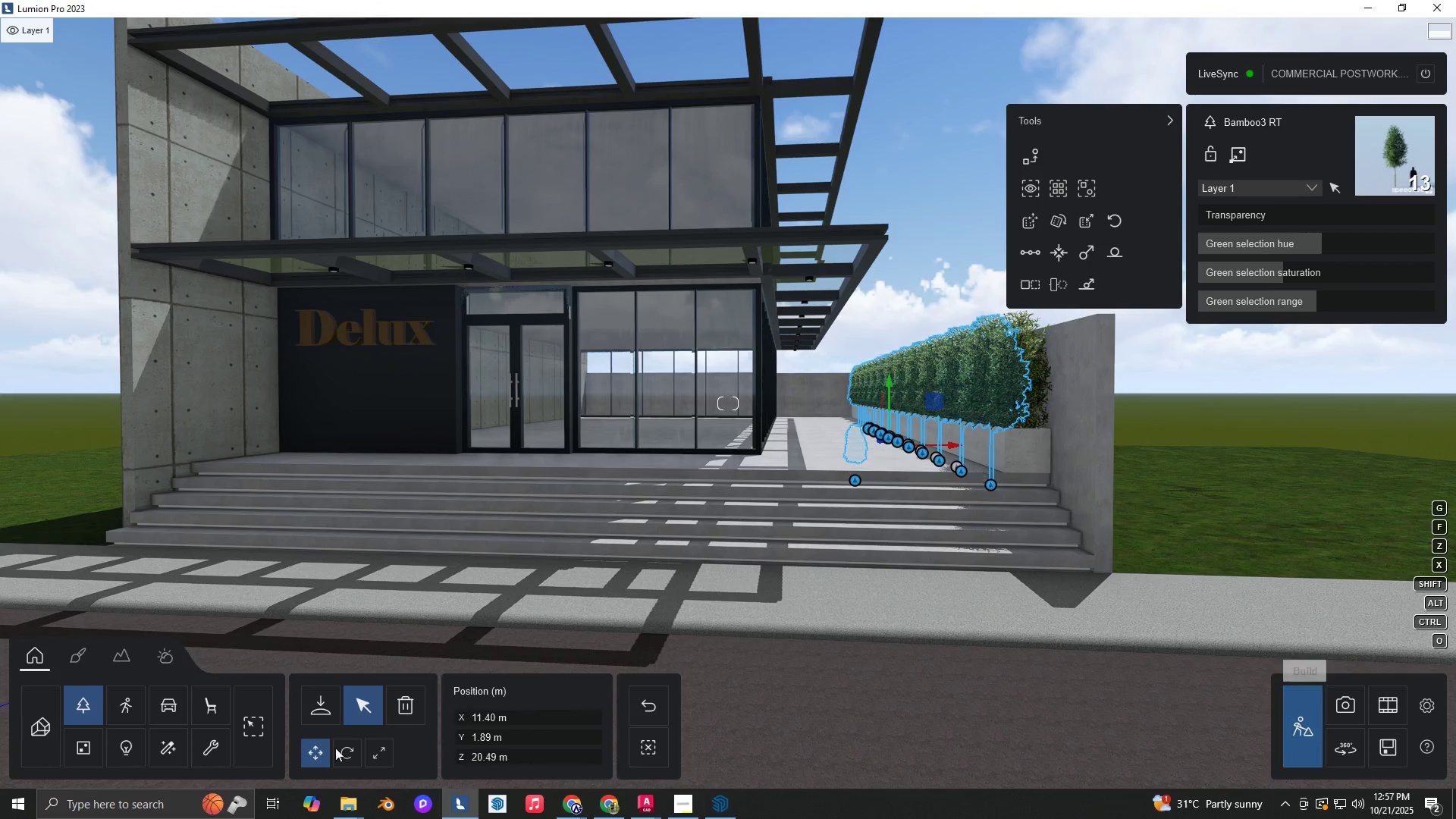 
key(W)
 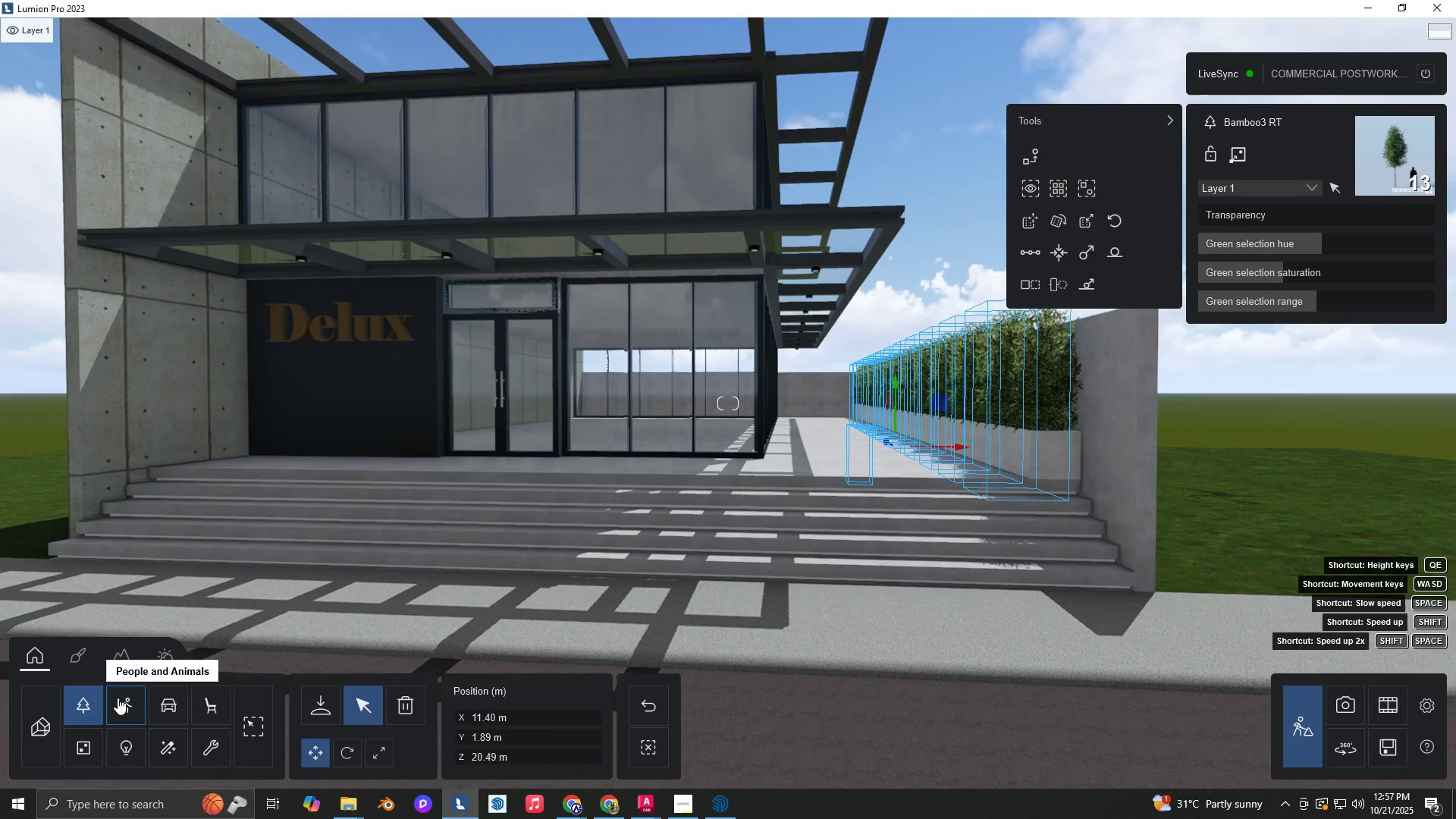 
left_click([118, 698])
 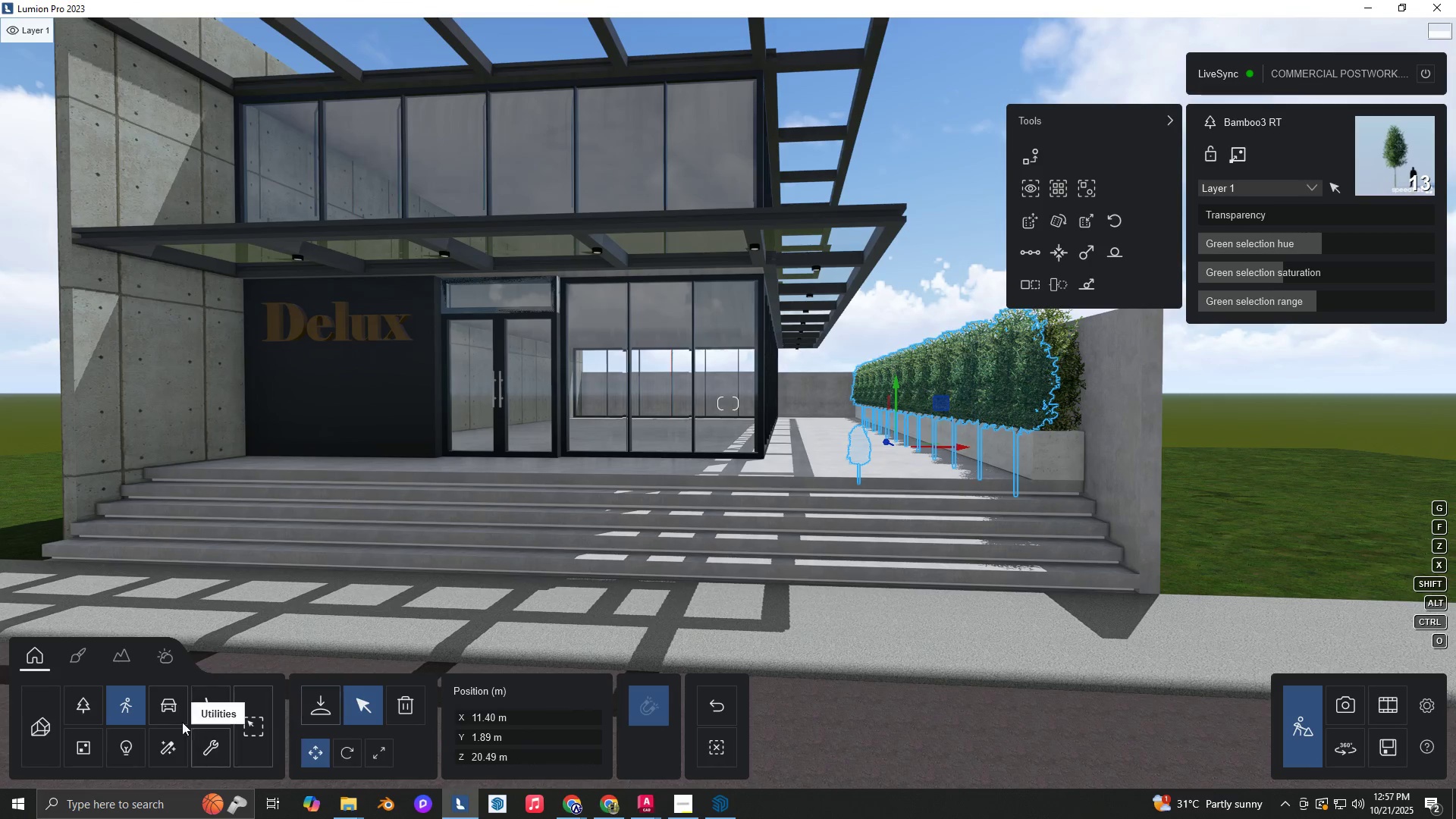 
left_click([151, 708])
 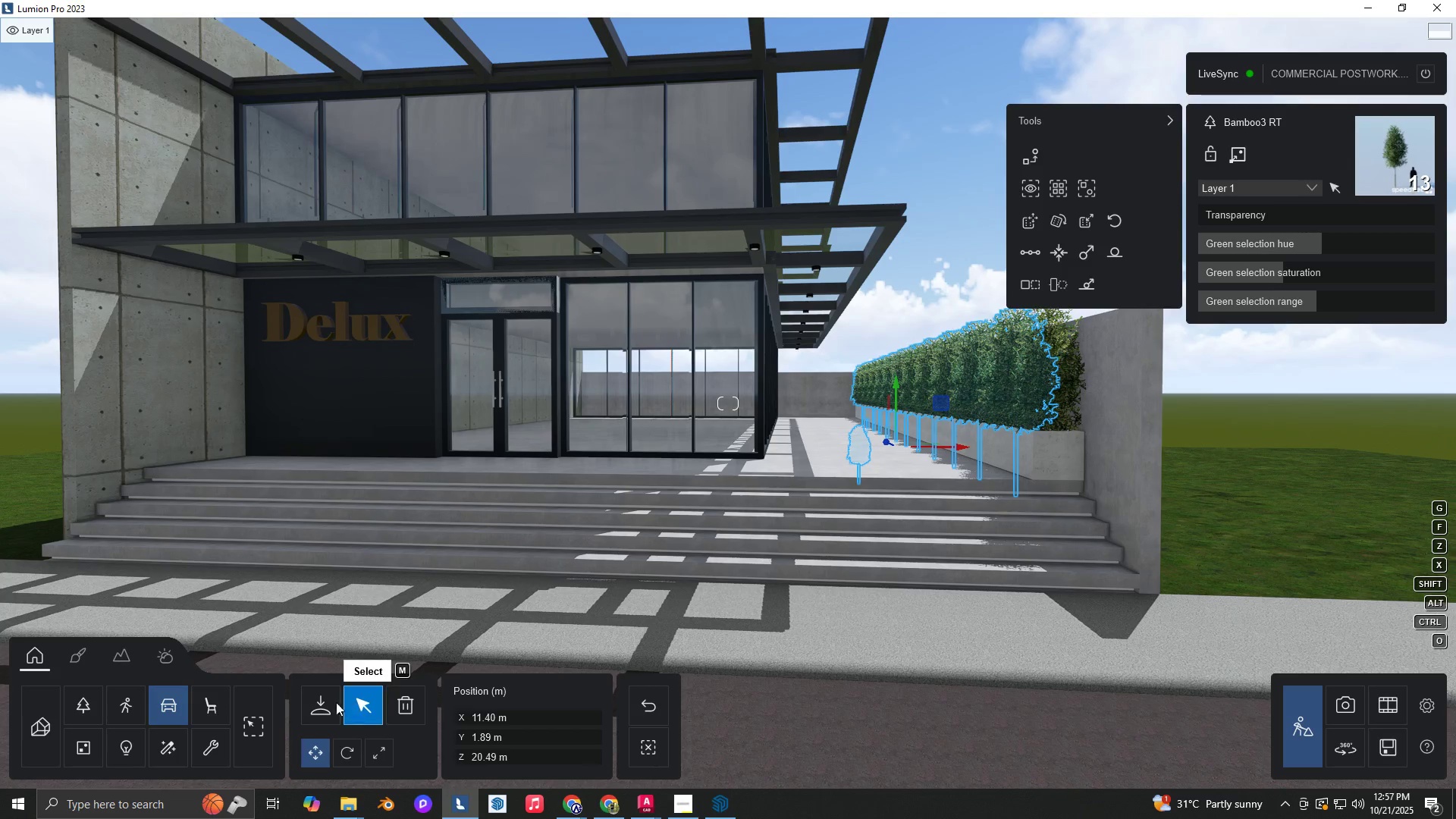 
left_click([331, 704])
 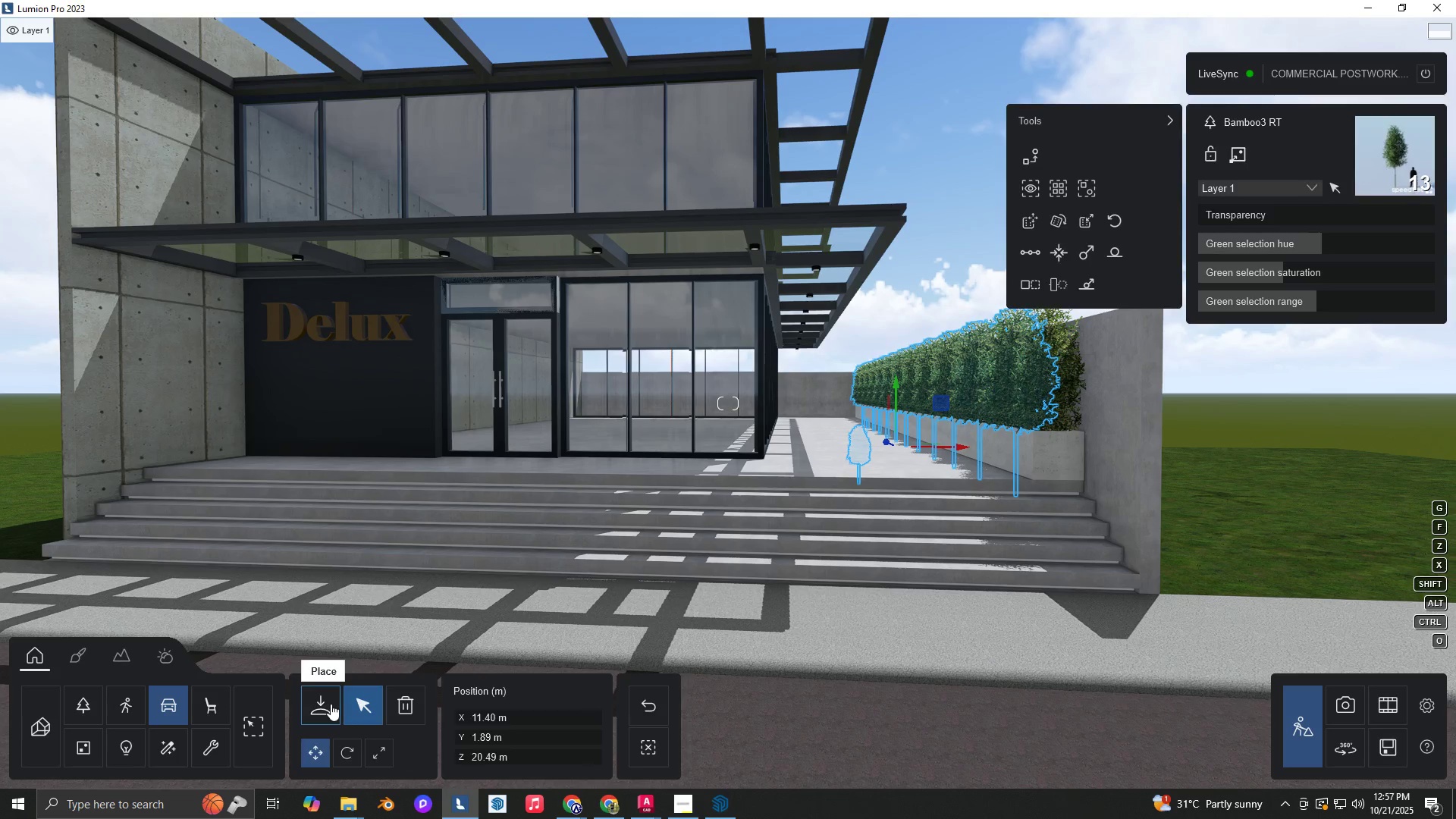 
type(ses)
 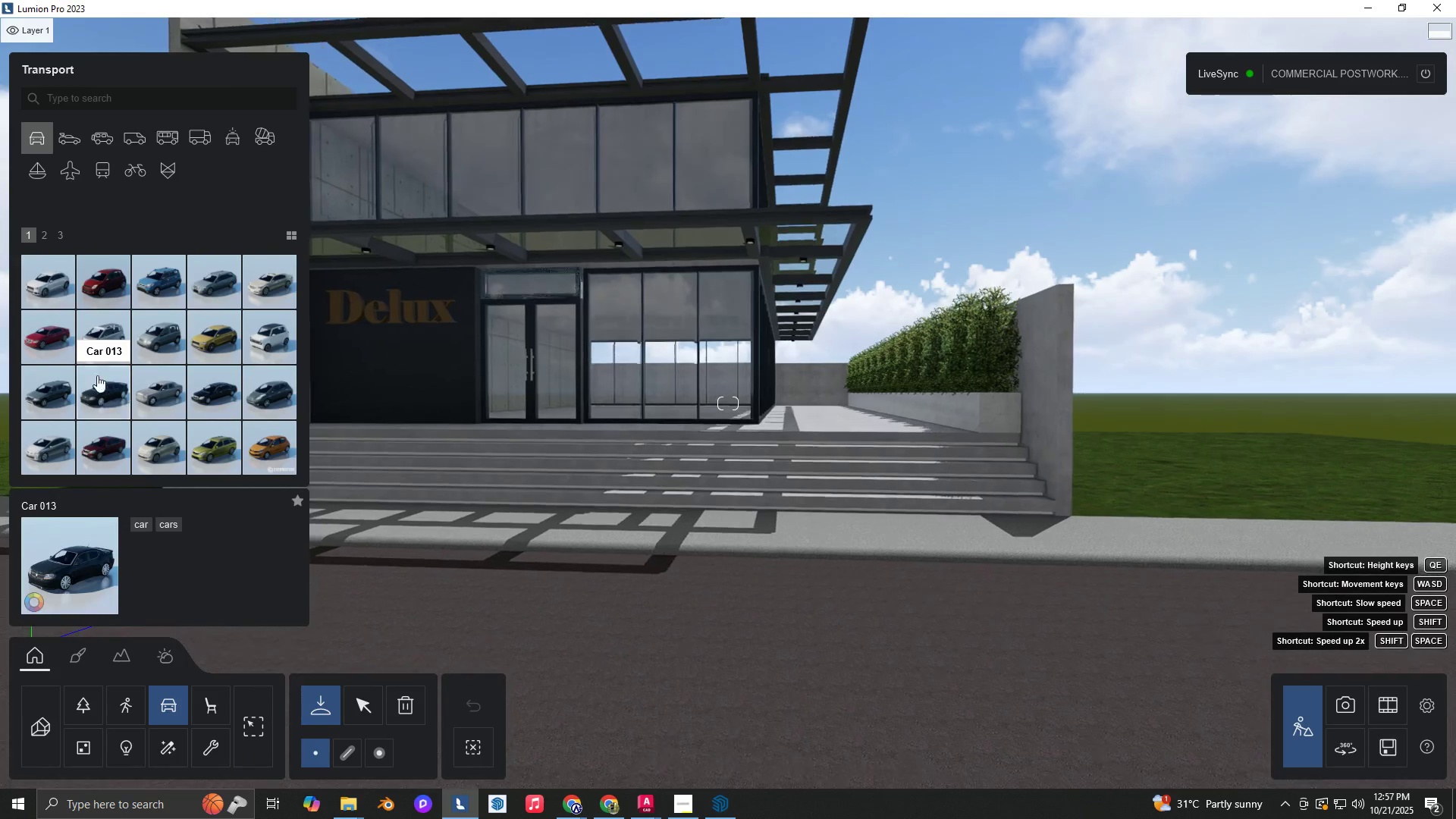 
hold_key(key=S, duration=0.43)
 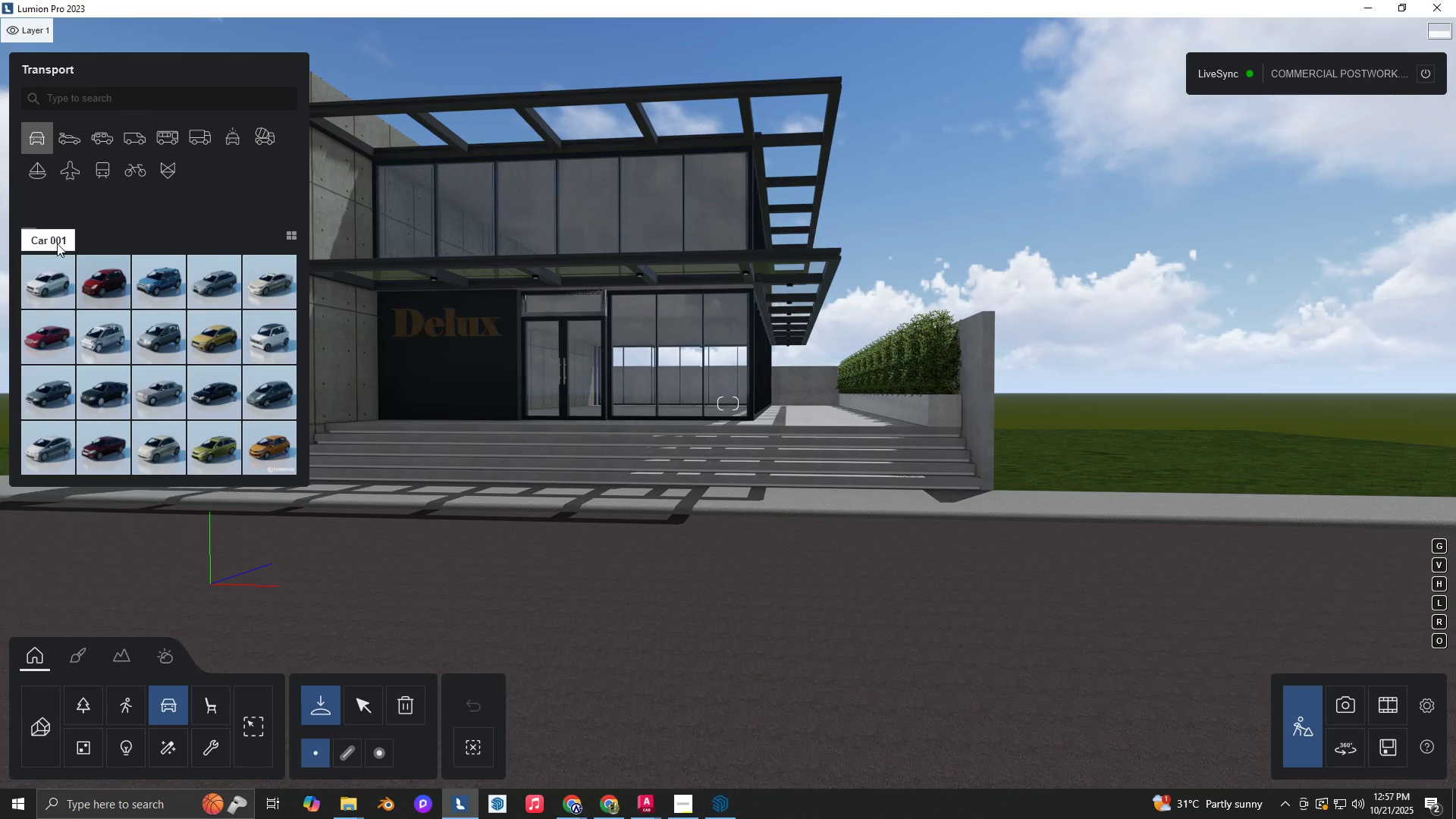 
left_click([58, 234])
 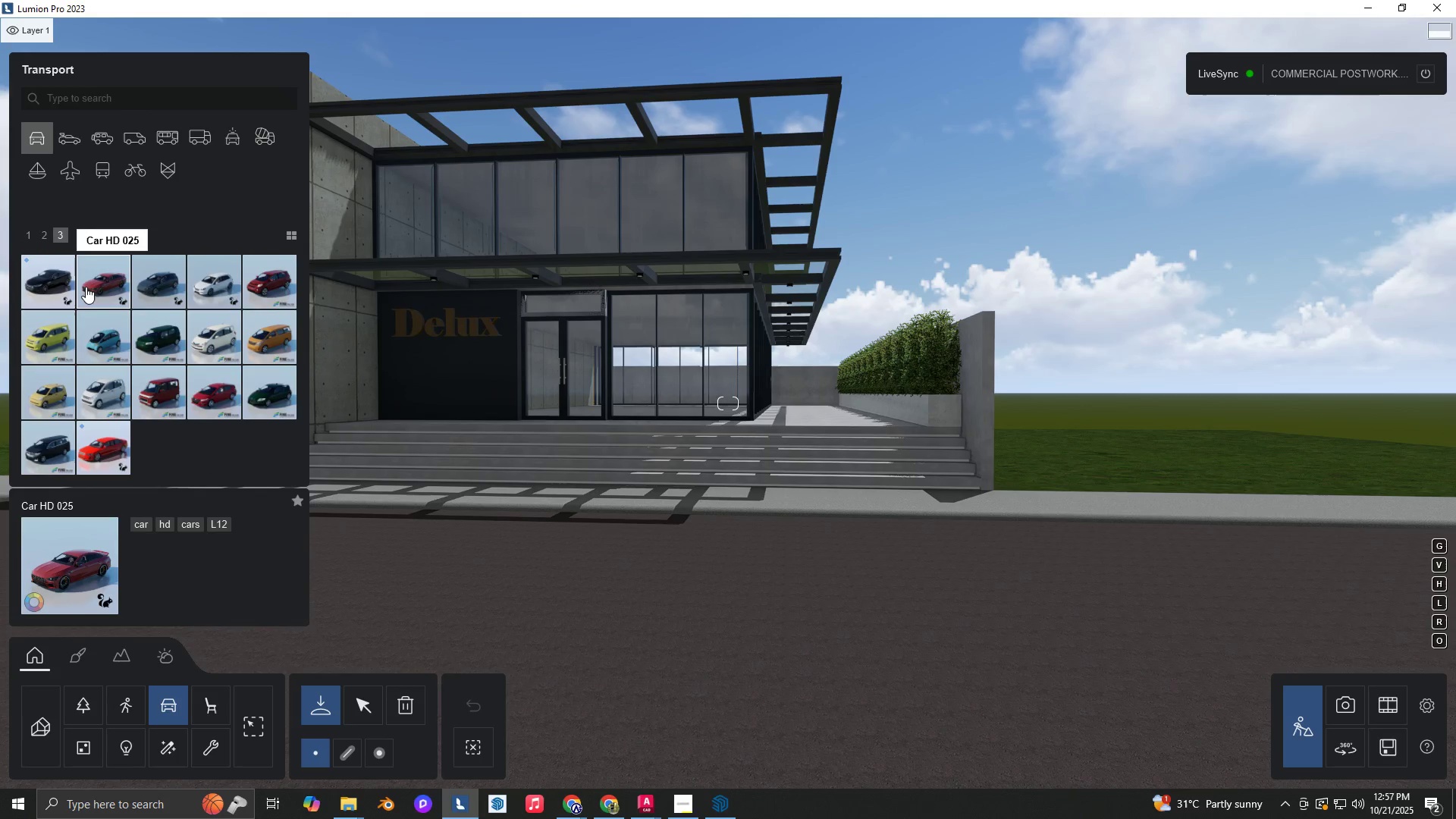 
type(aa)
 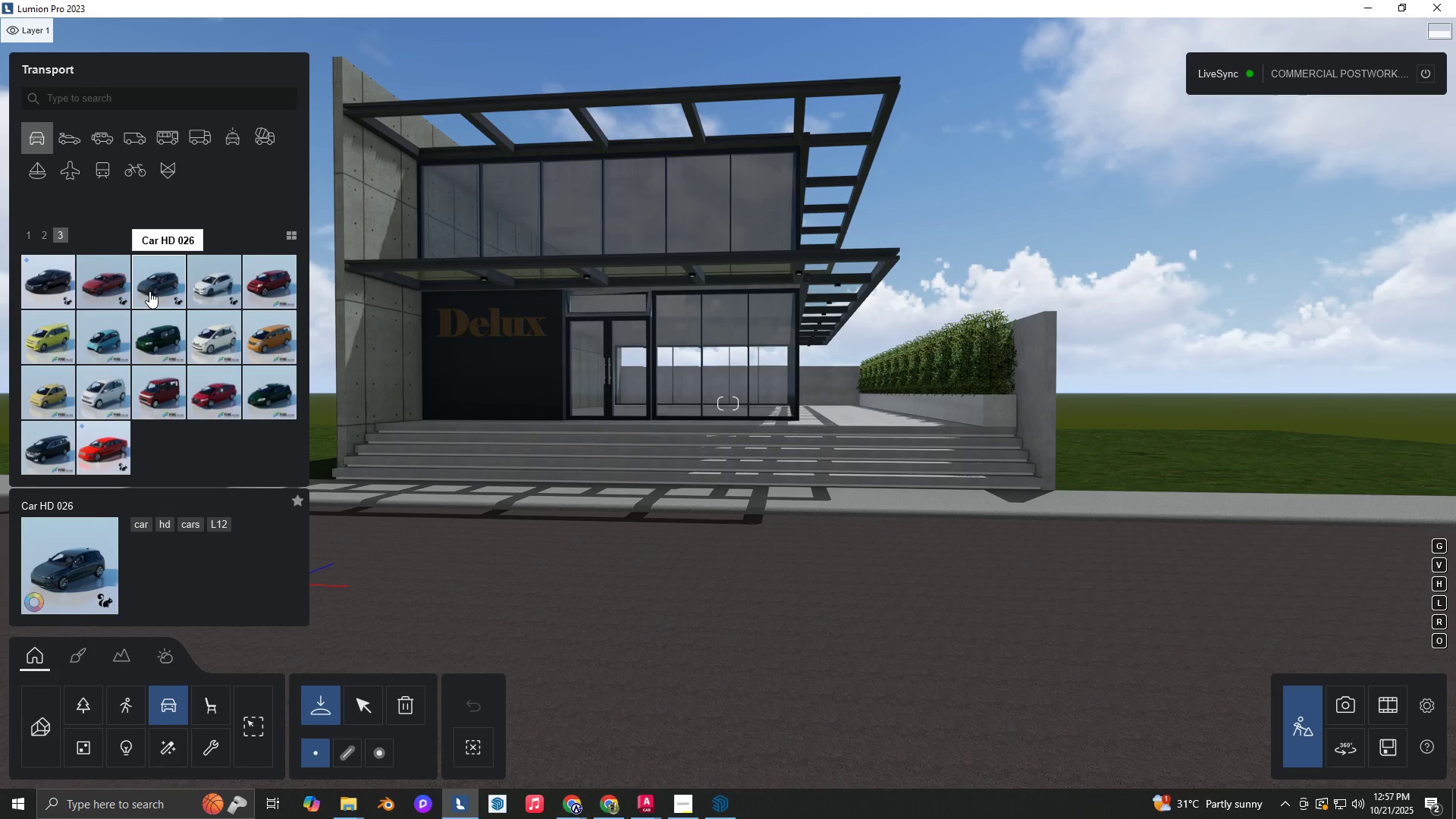 
wait(6.55)
 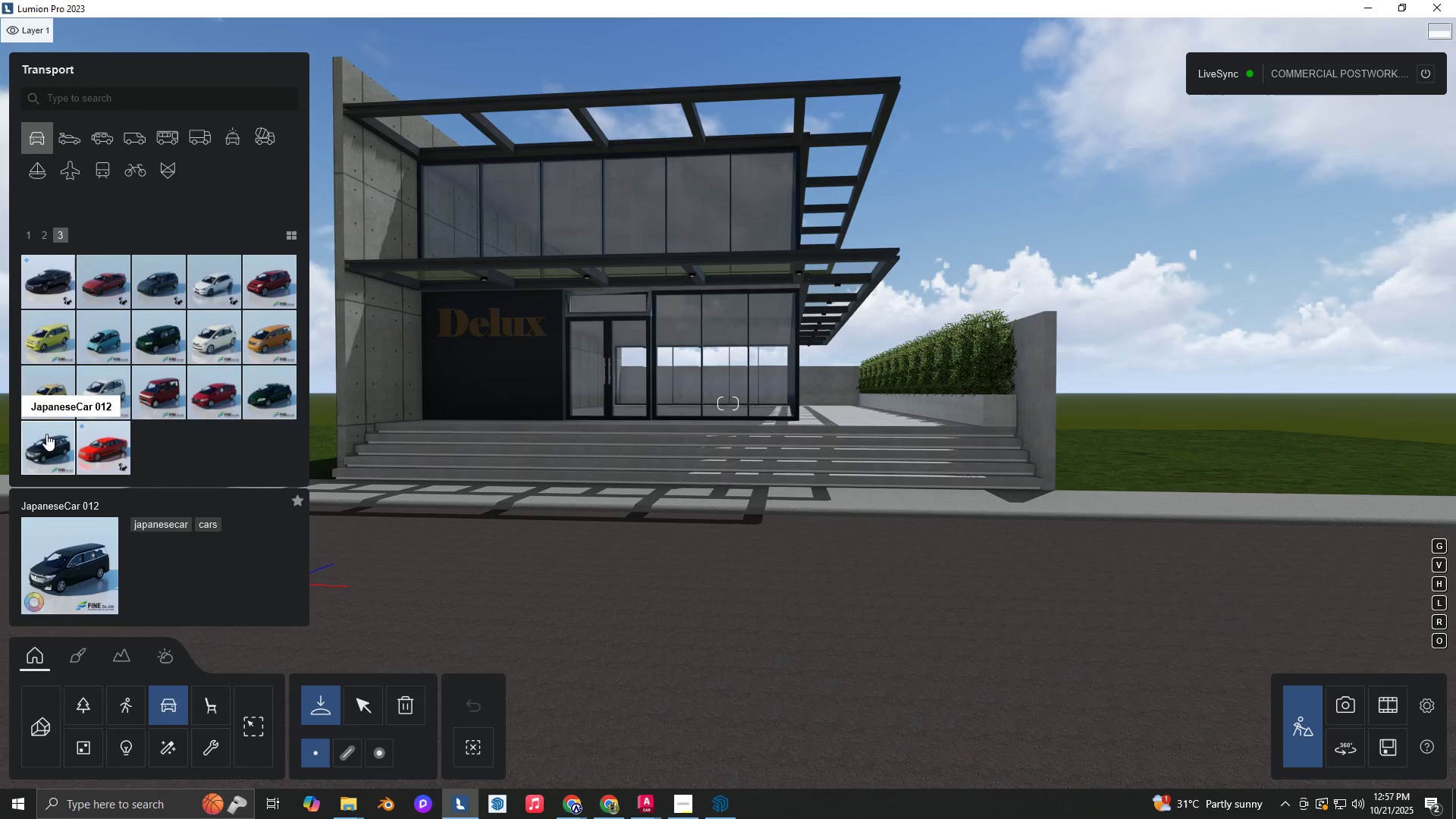 
left_click([219, 282])
 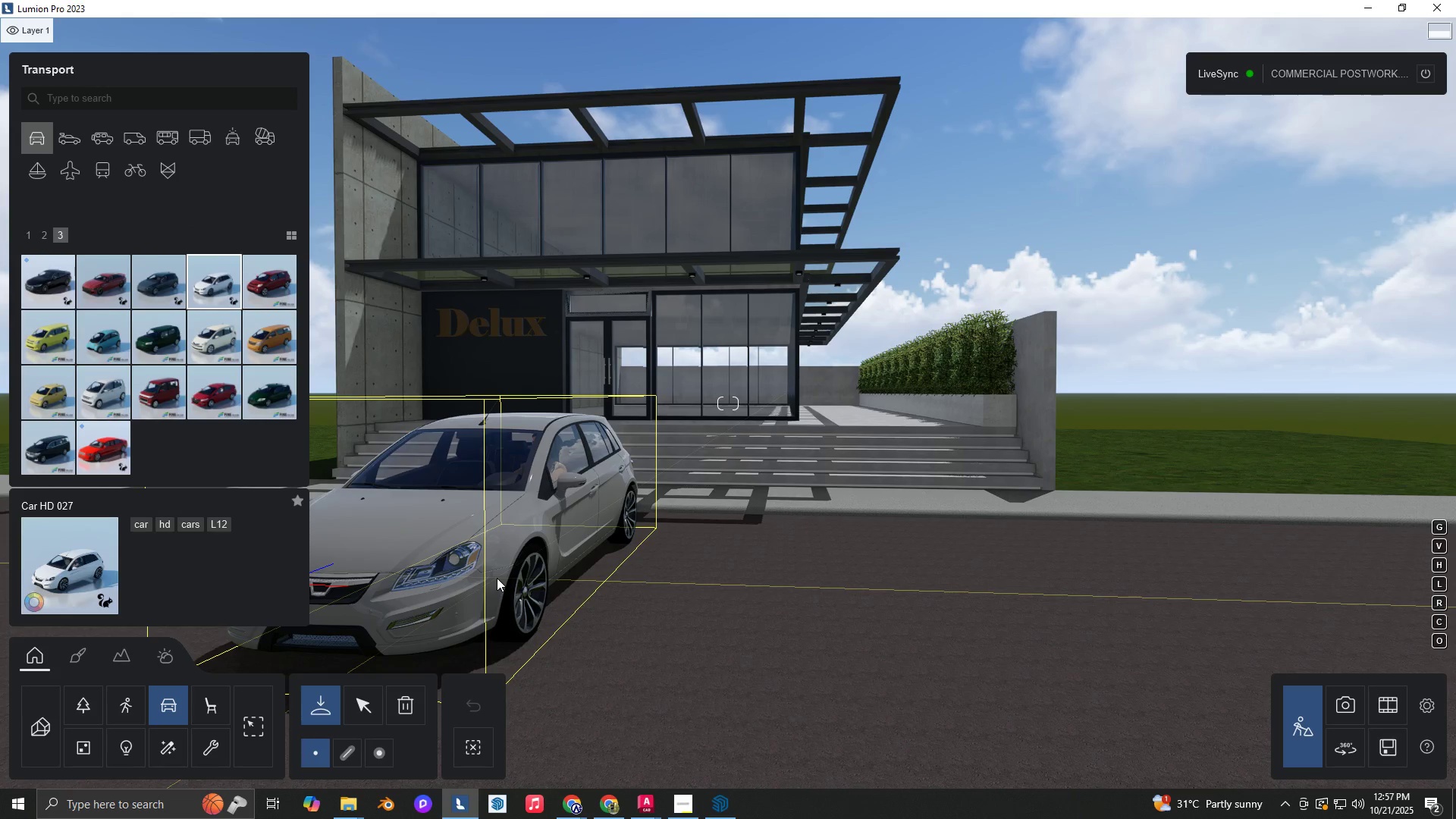 
left_click([497, 578])
 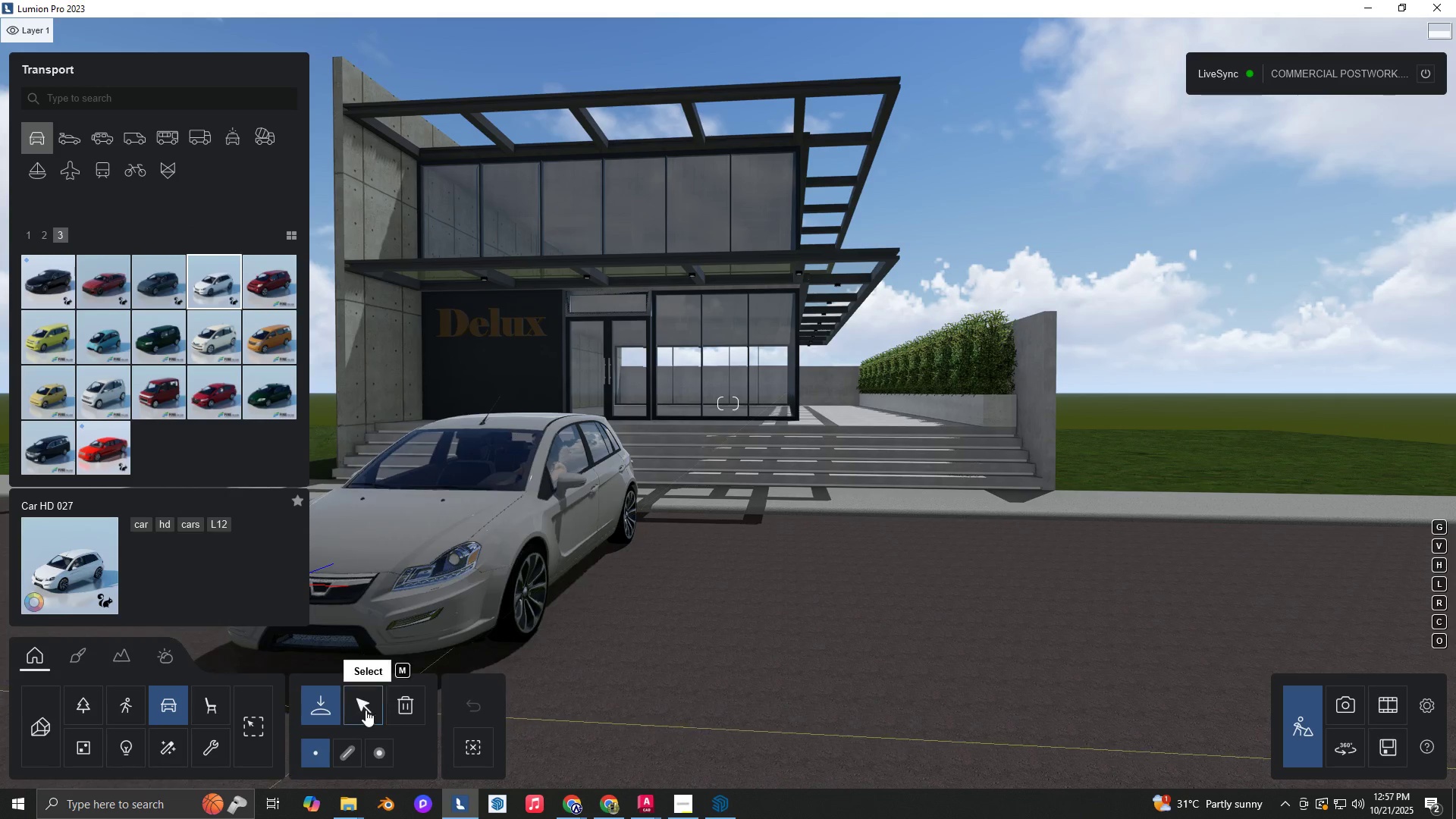 
left_click([364, 710])
 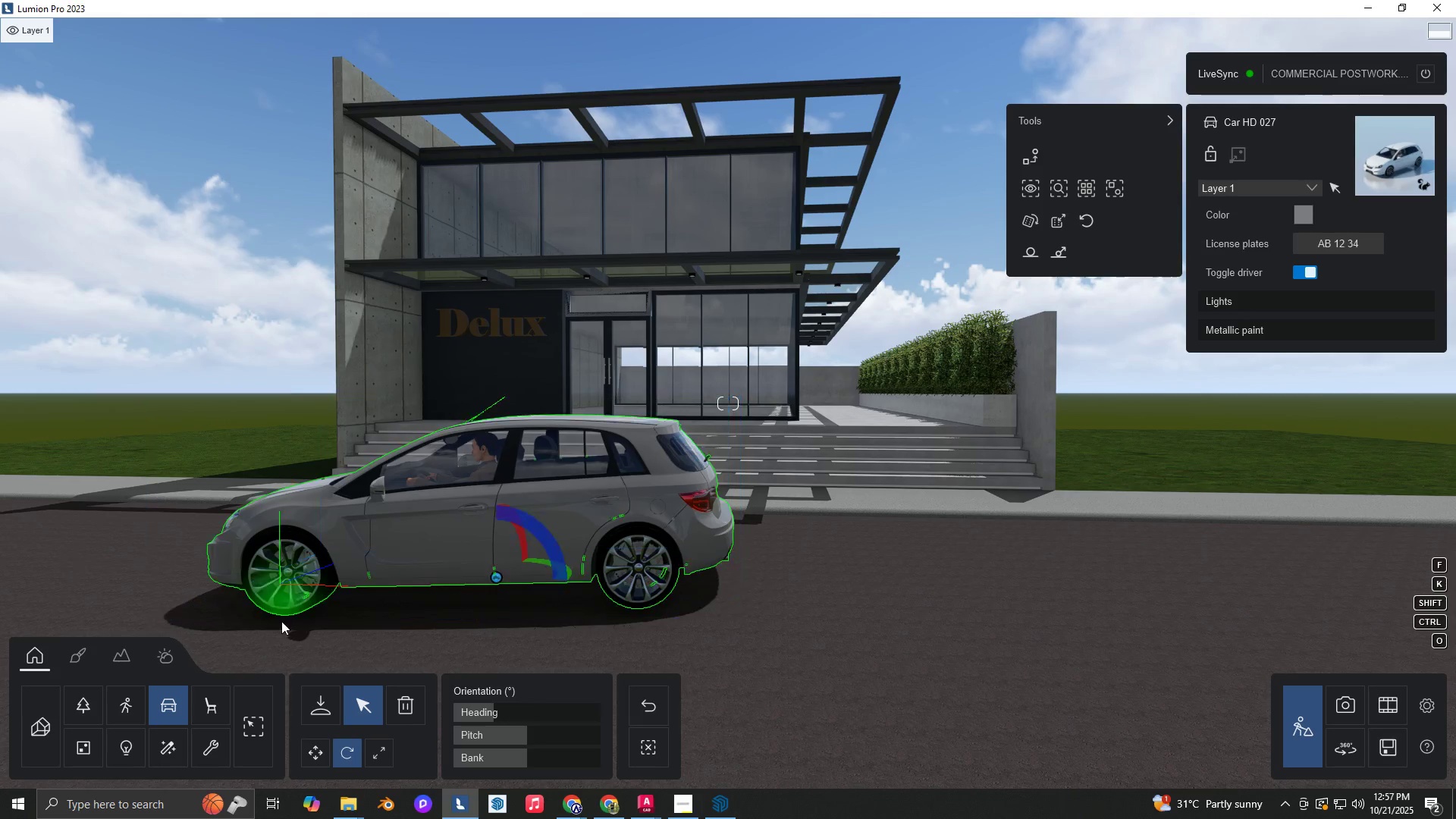 
wait(6.65)
 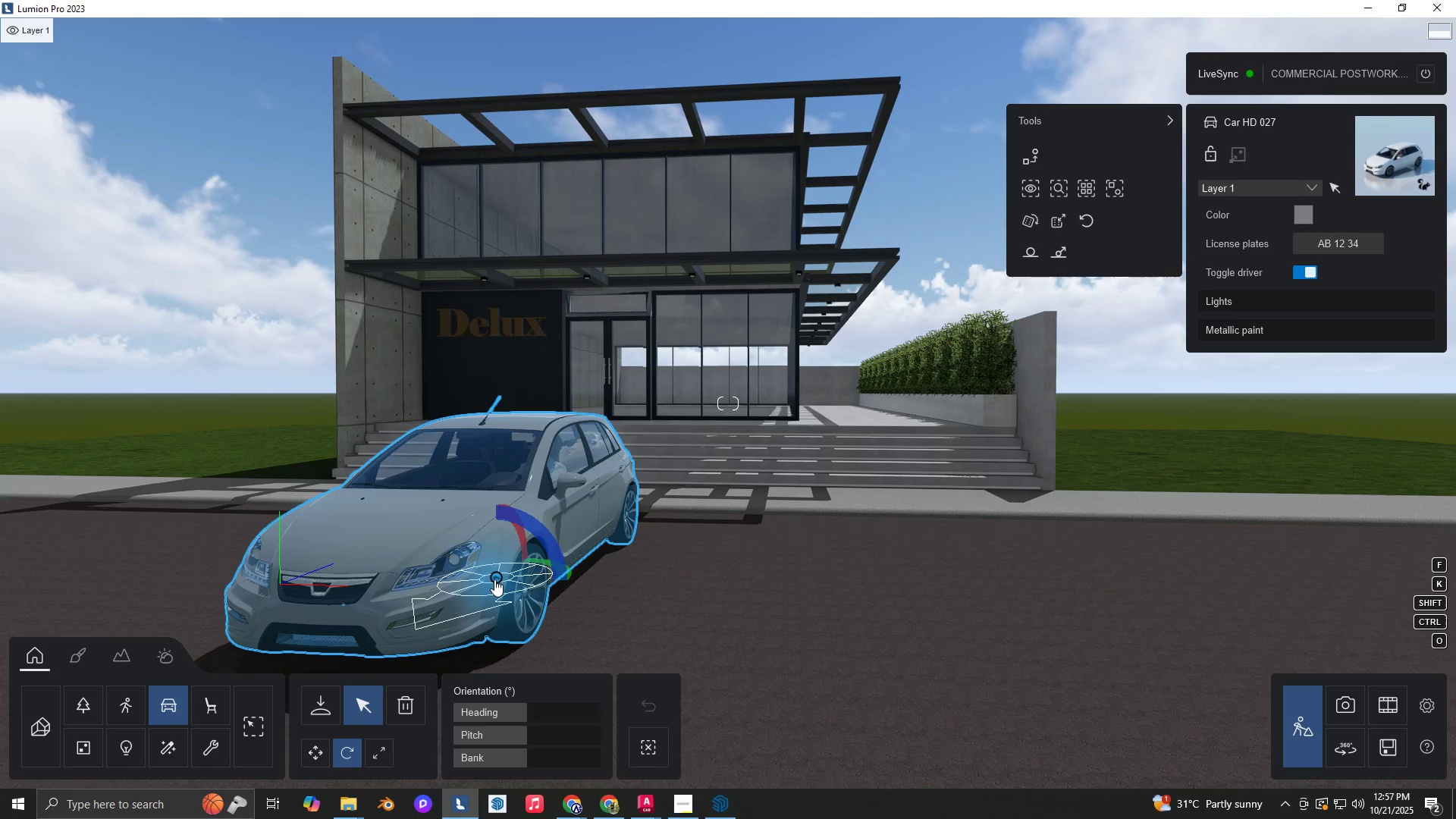 
left_click([317, 757])
 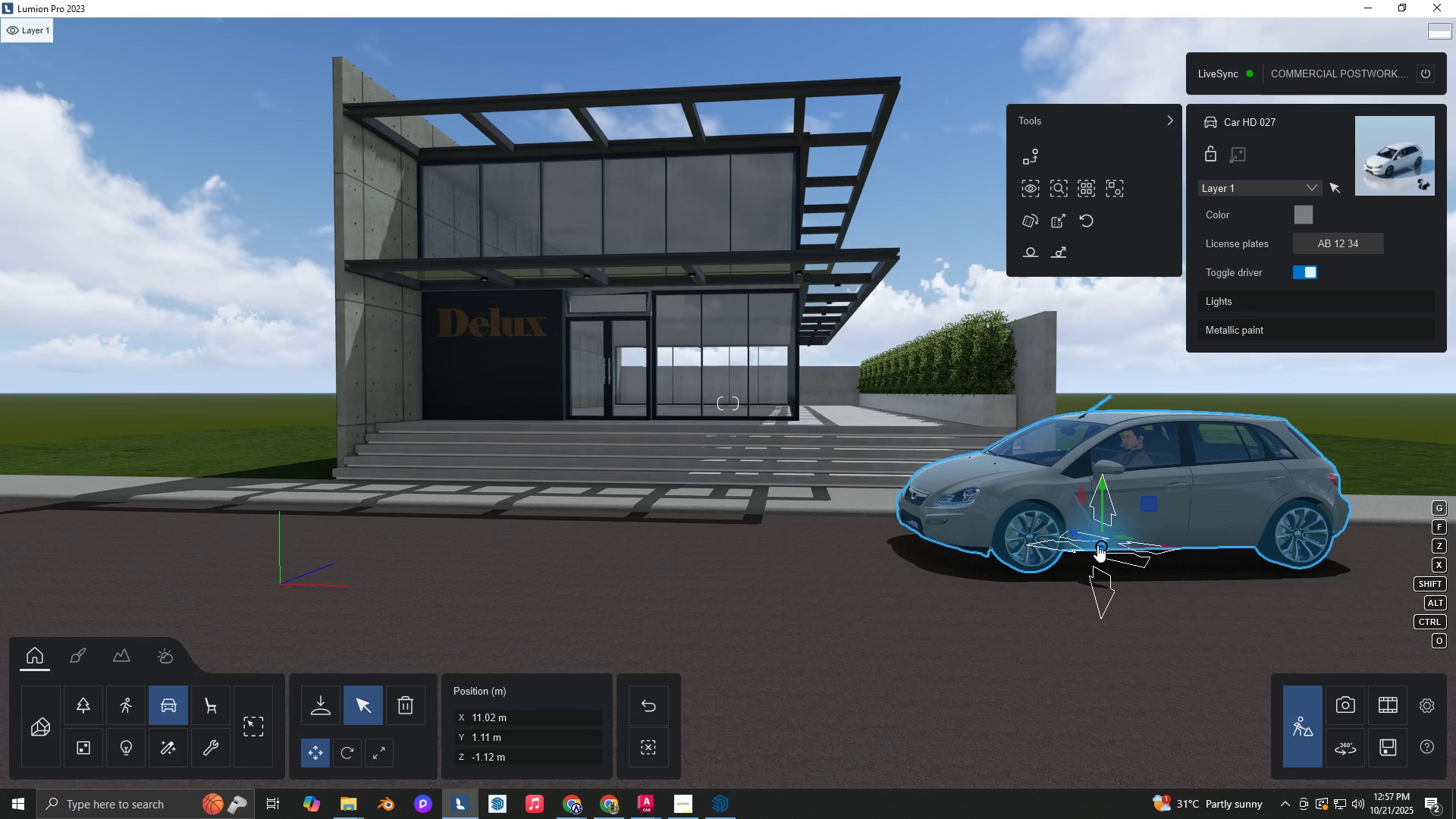 
wait(6.07)
 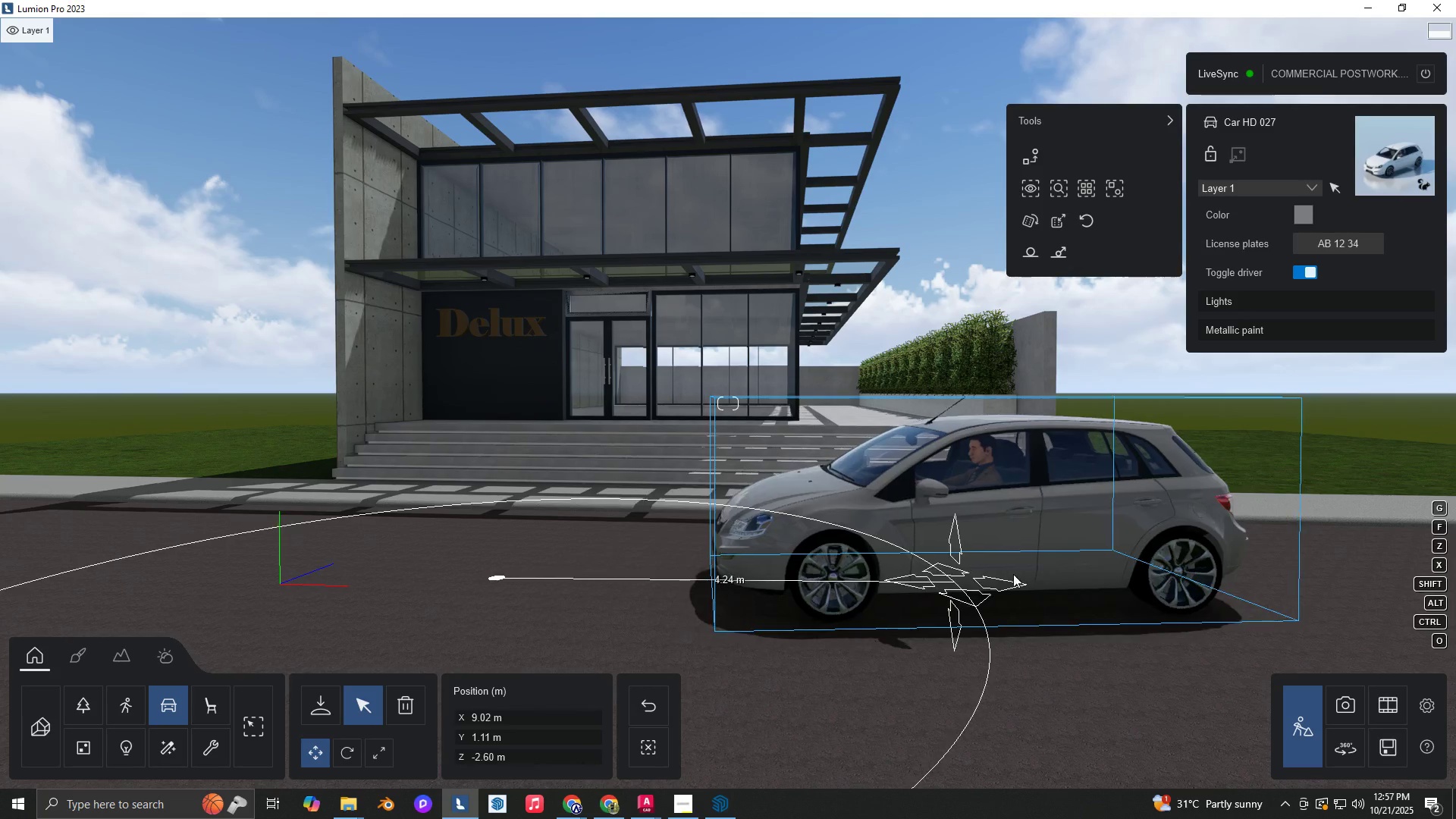 
left_click([326, 693])
 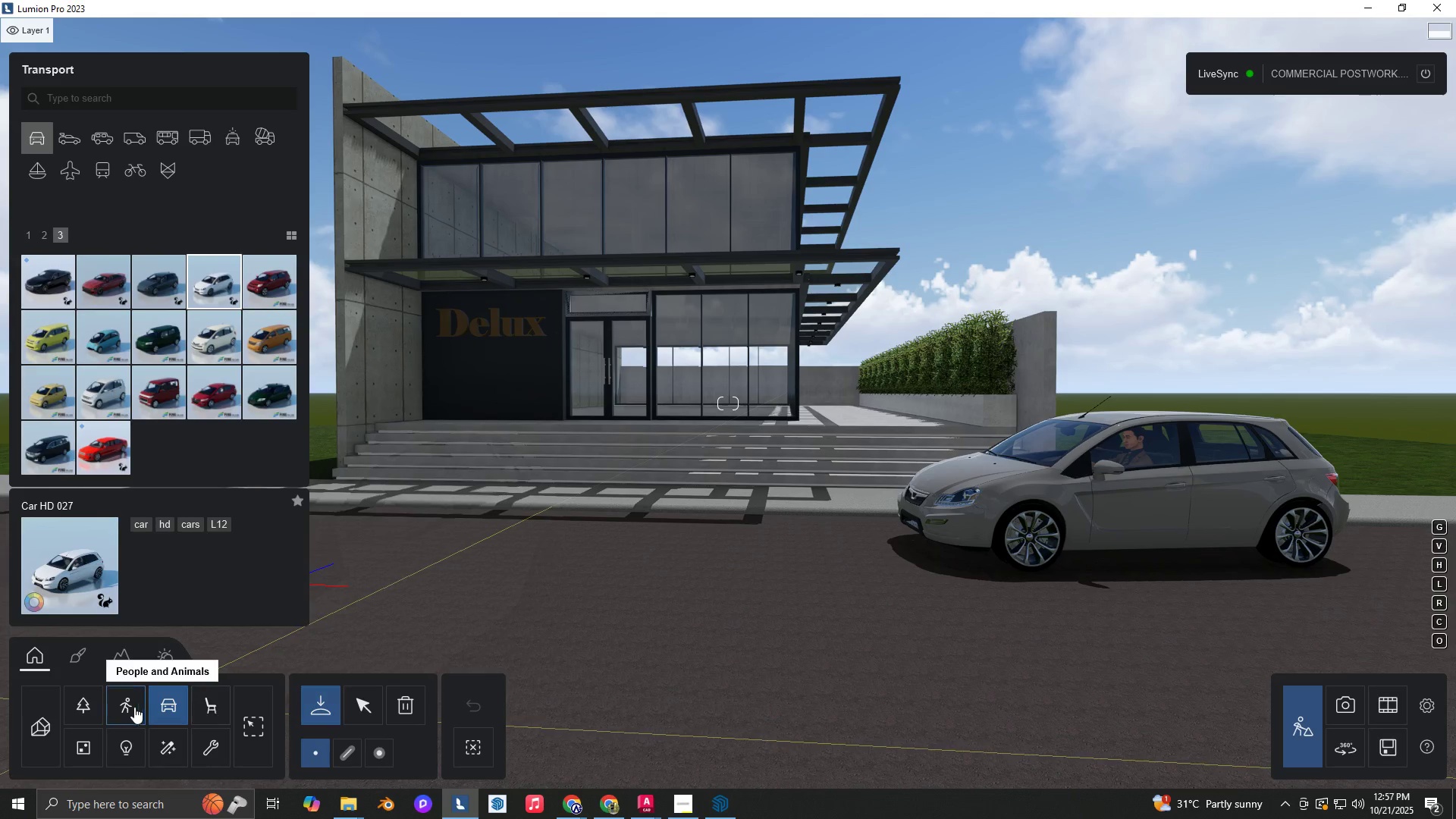 
left_click([124, 707])
 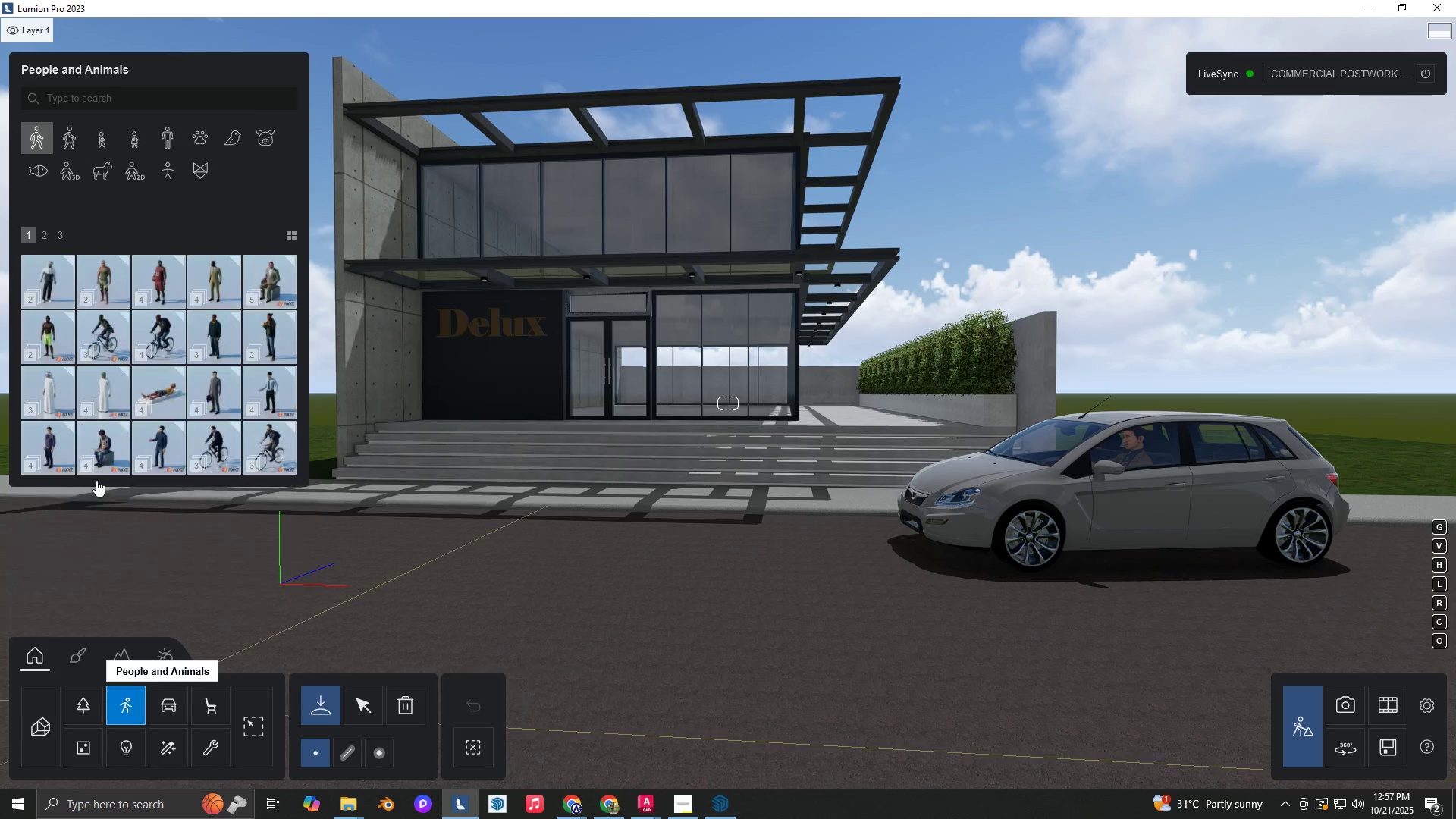 
key(W)
 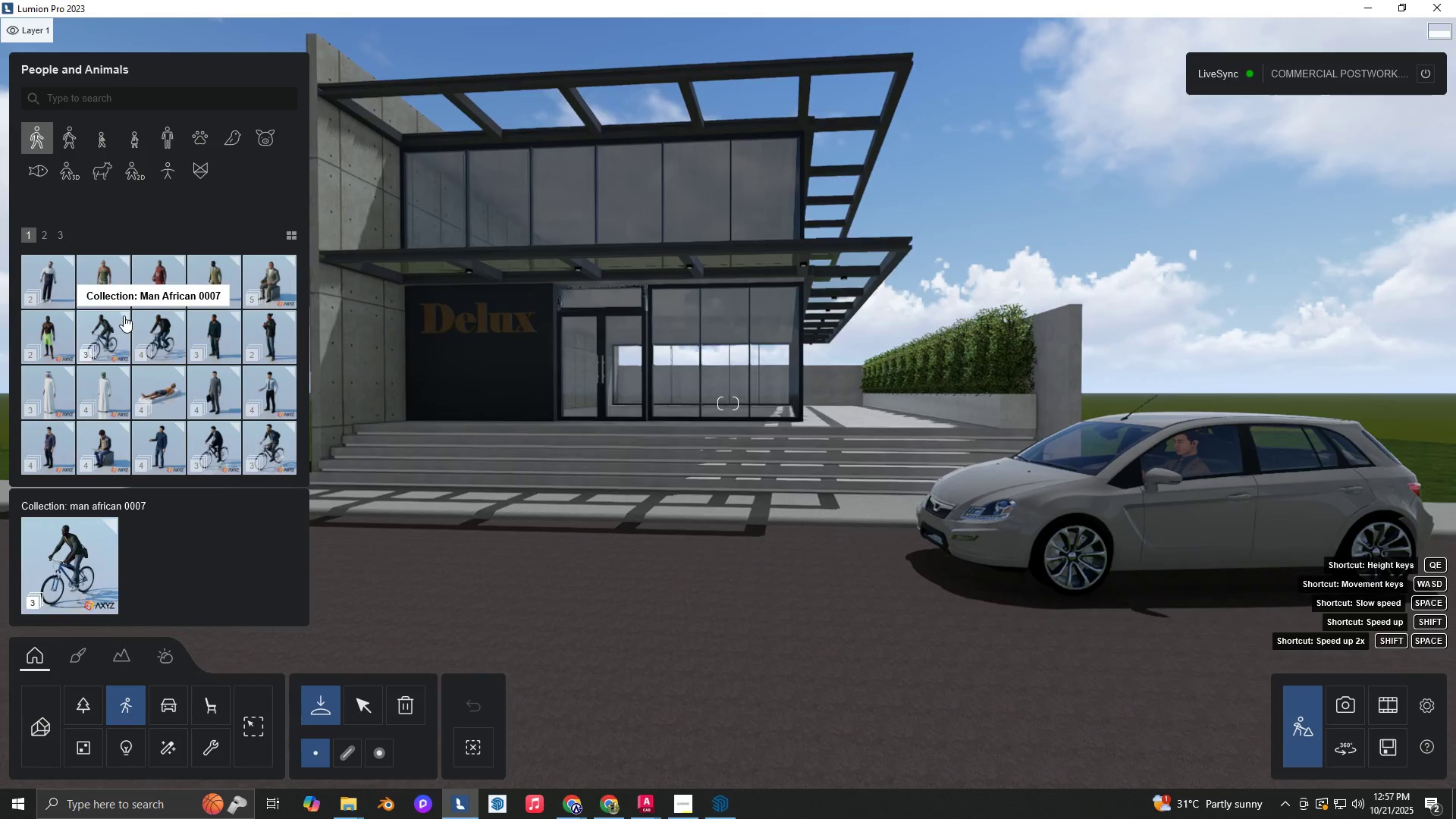 
hold_key(key=W, duration=0.71)
 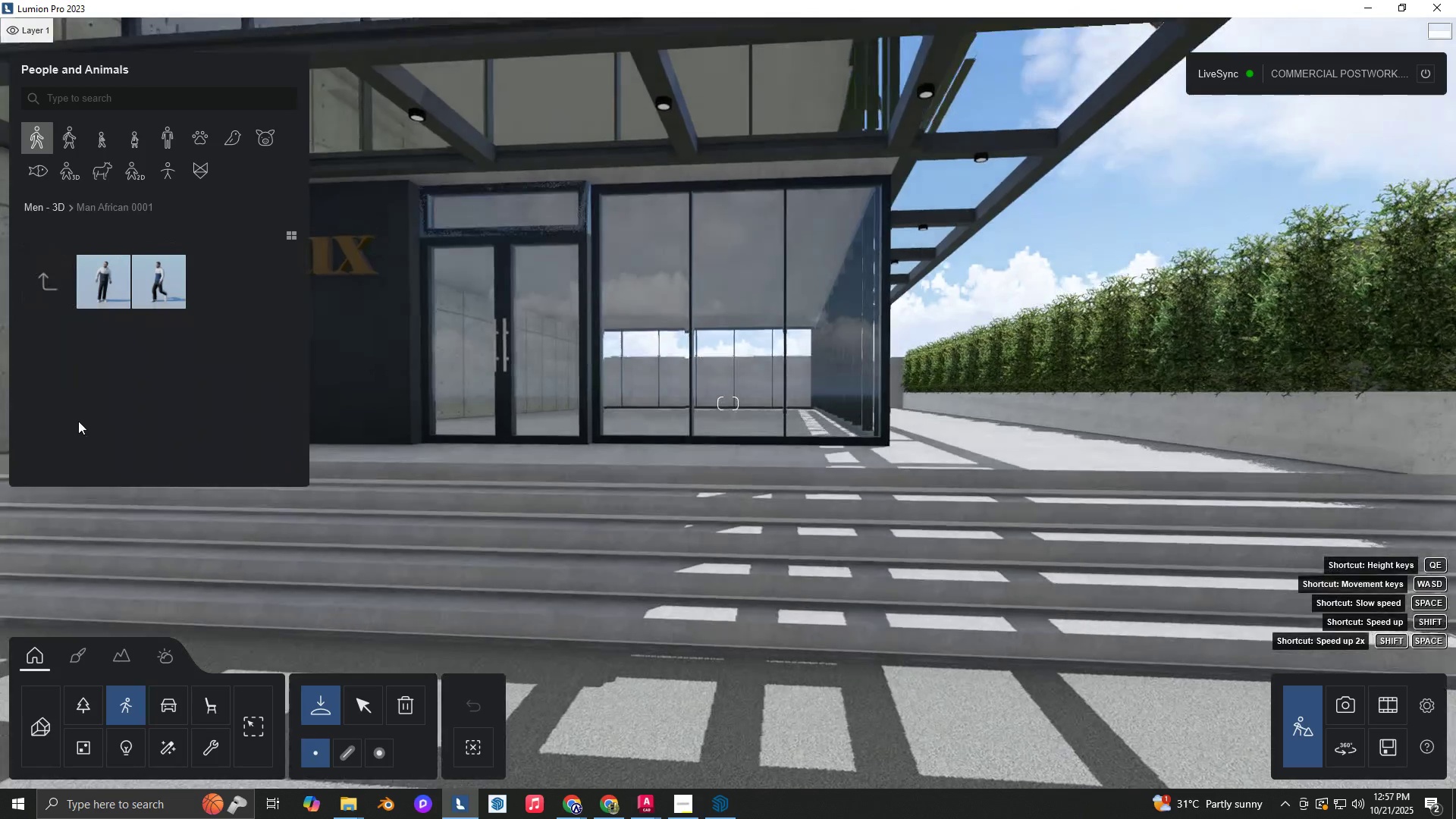 
hold_key(key=A, duration=0.58)
 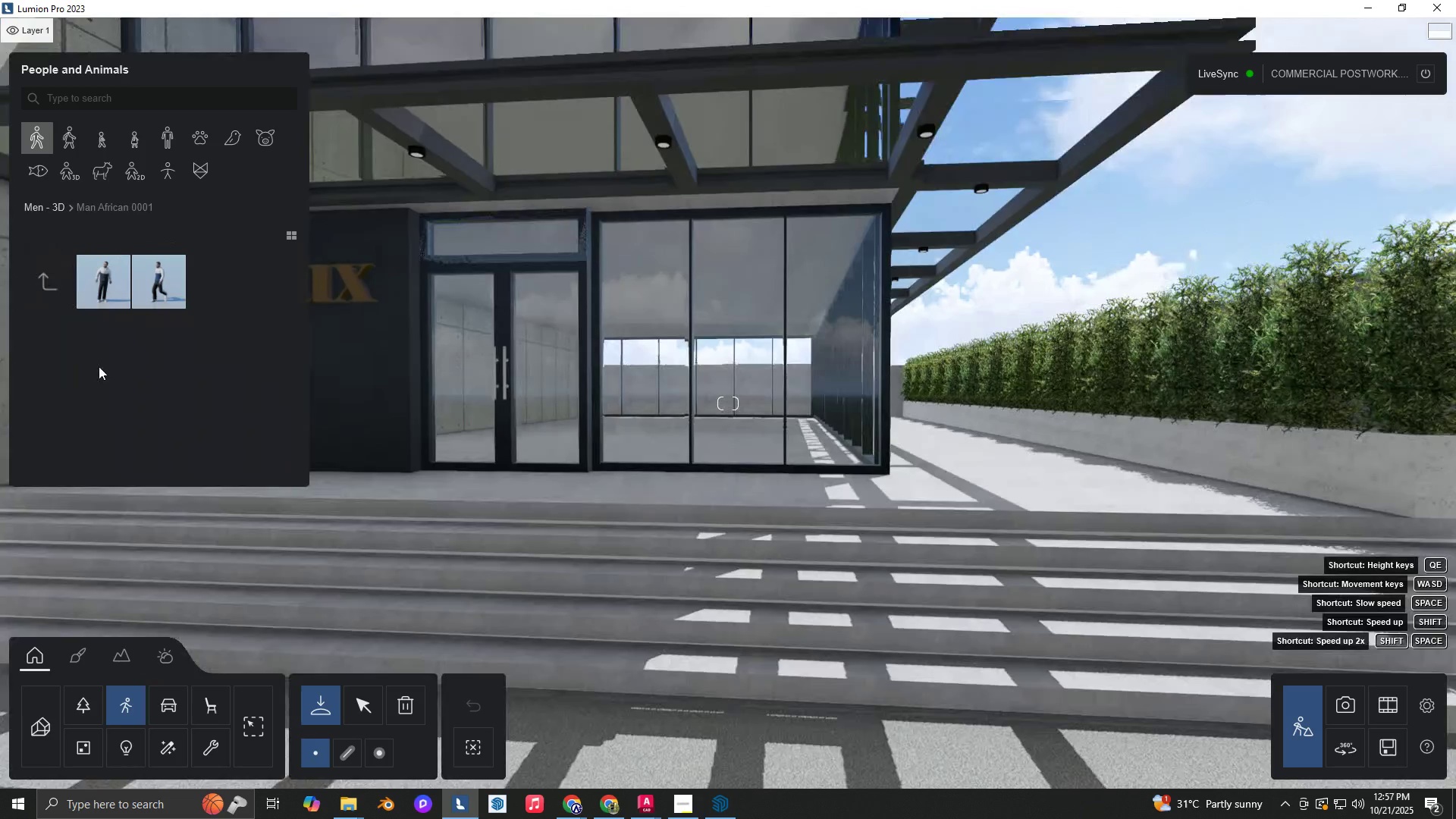 
hold_key(key=D, duration=0.49)
 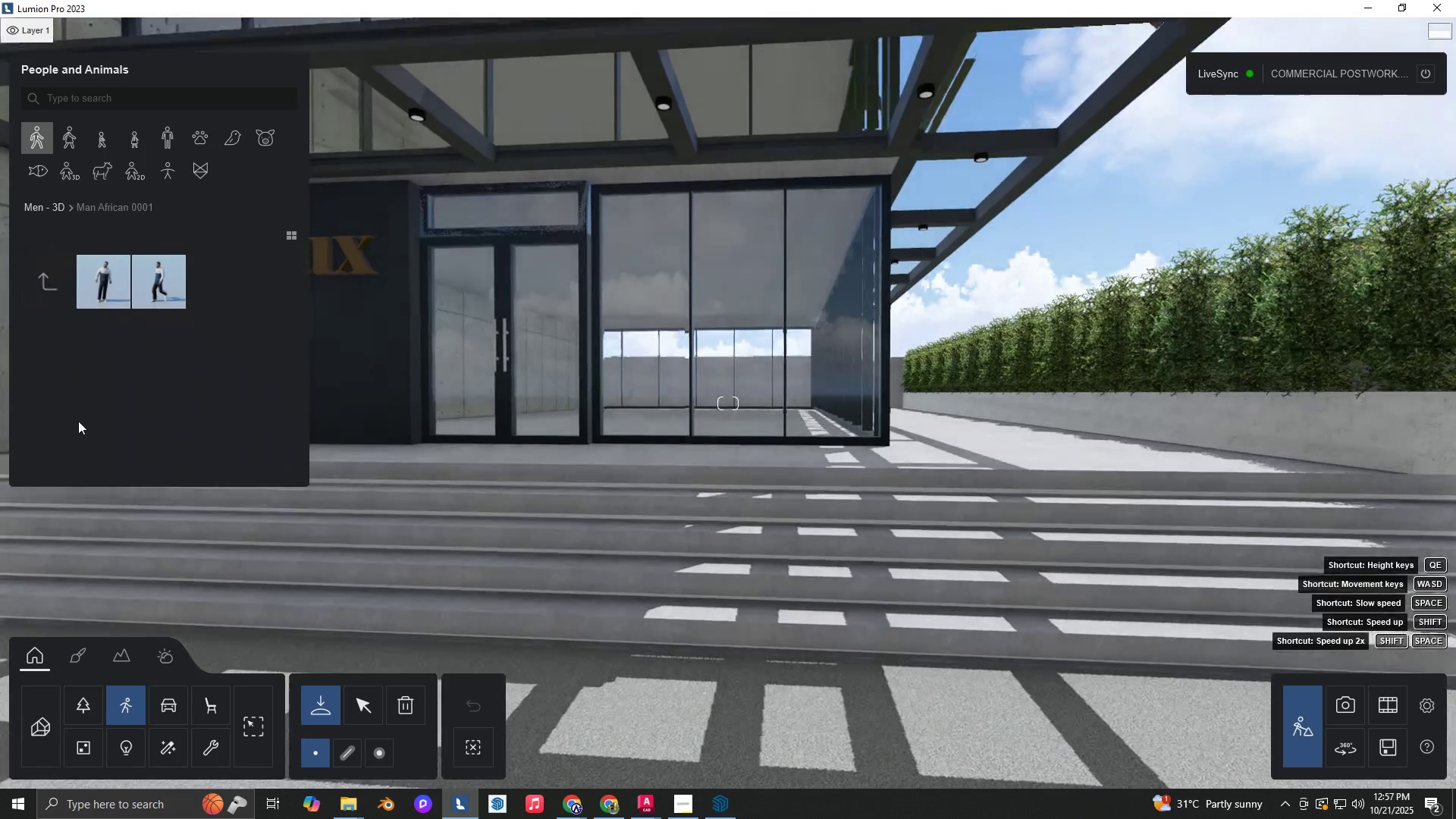 
key(Shift+ShiftLeft)
 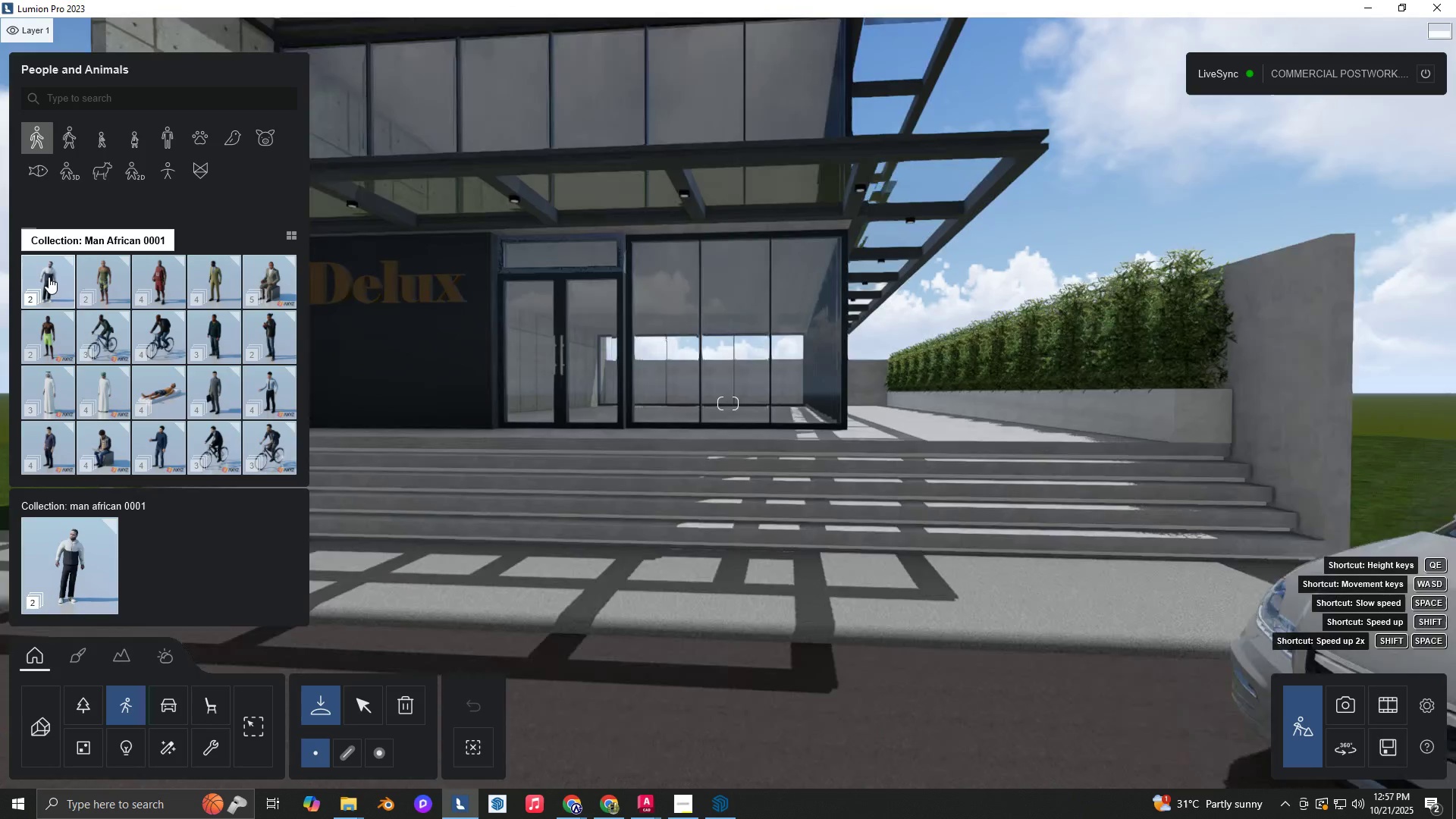 
left_click([49, 277])
 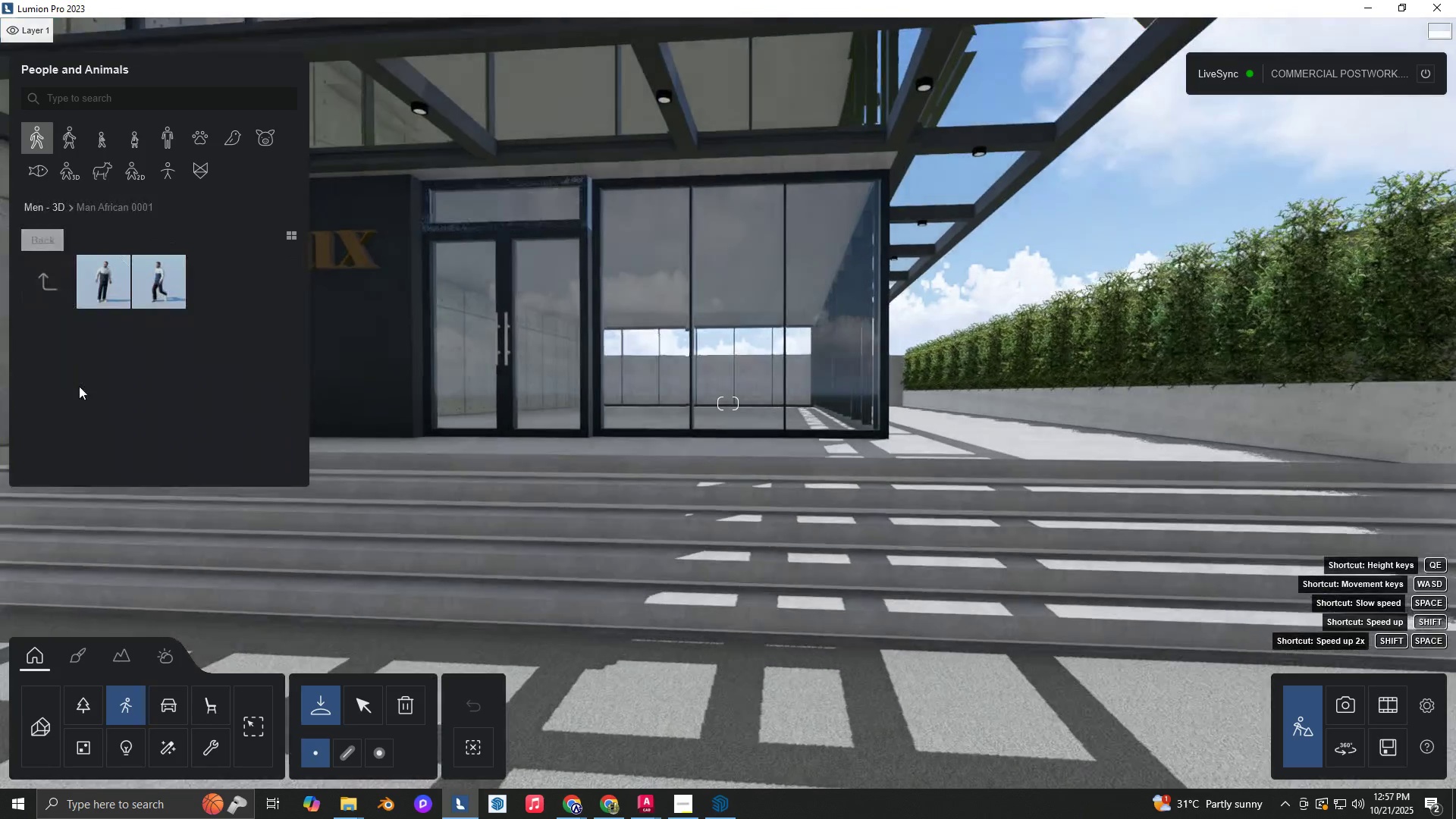 
key(Q)
 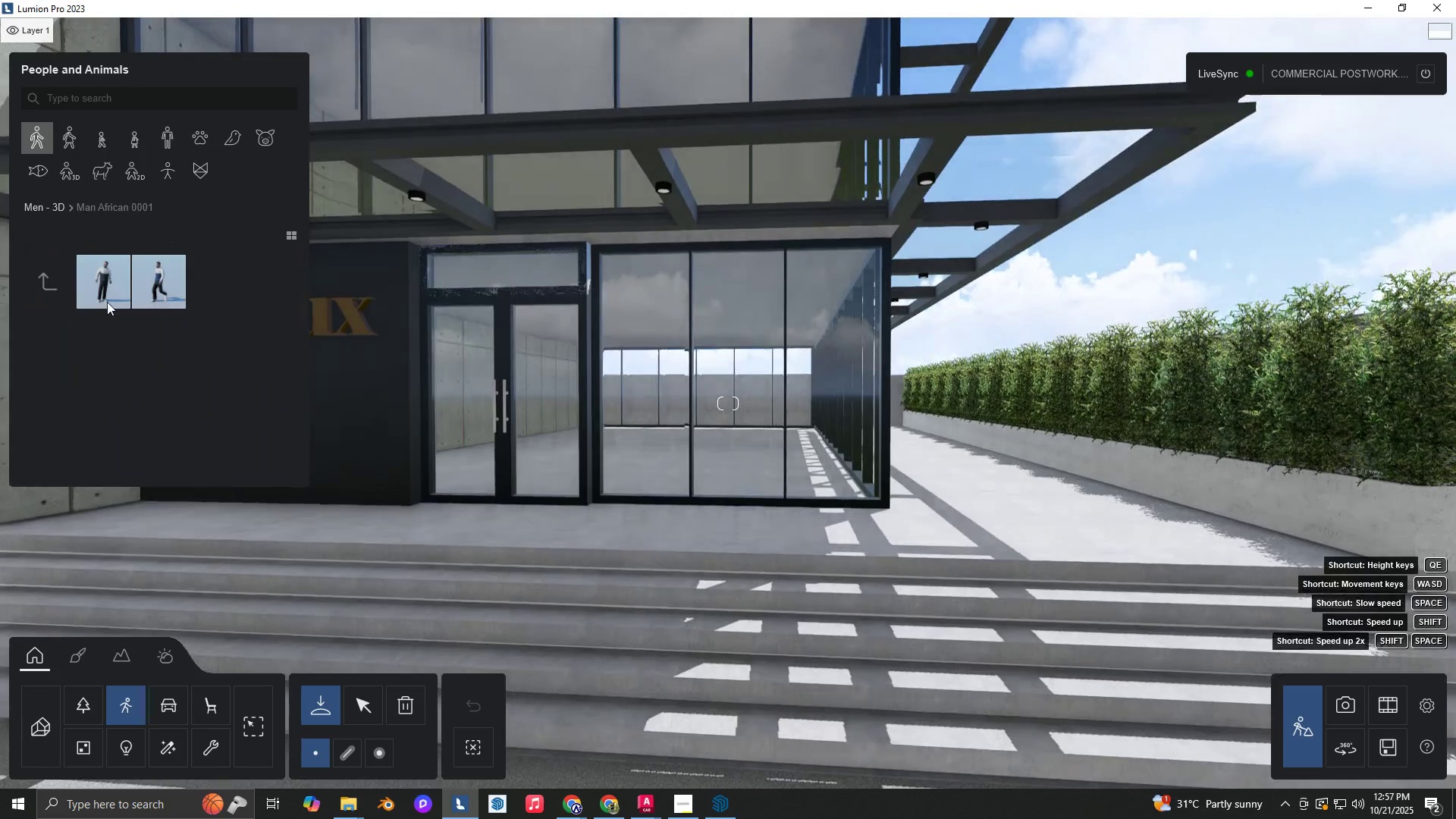 
left_click([107, 302])
 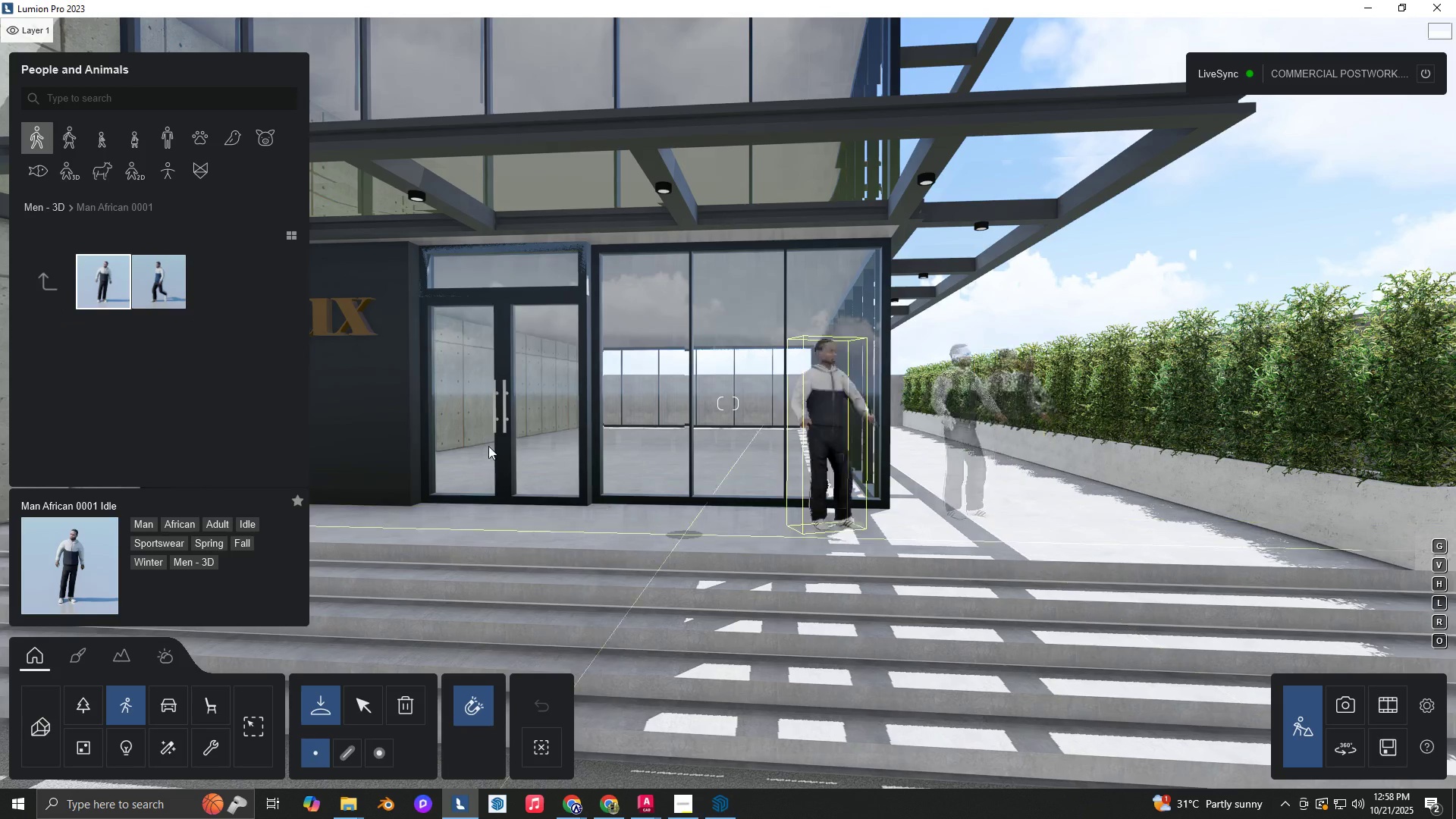 
left_click([163, 284])
 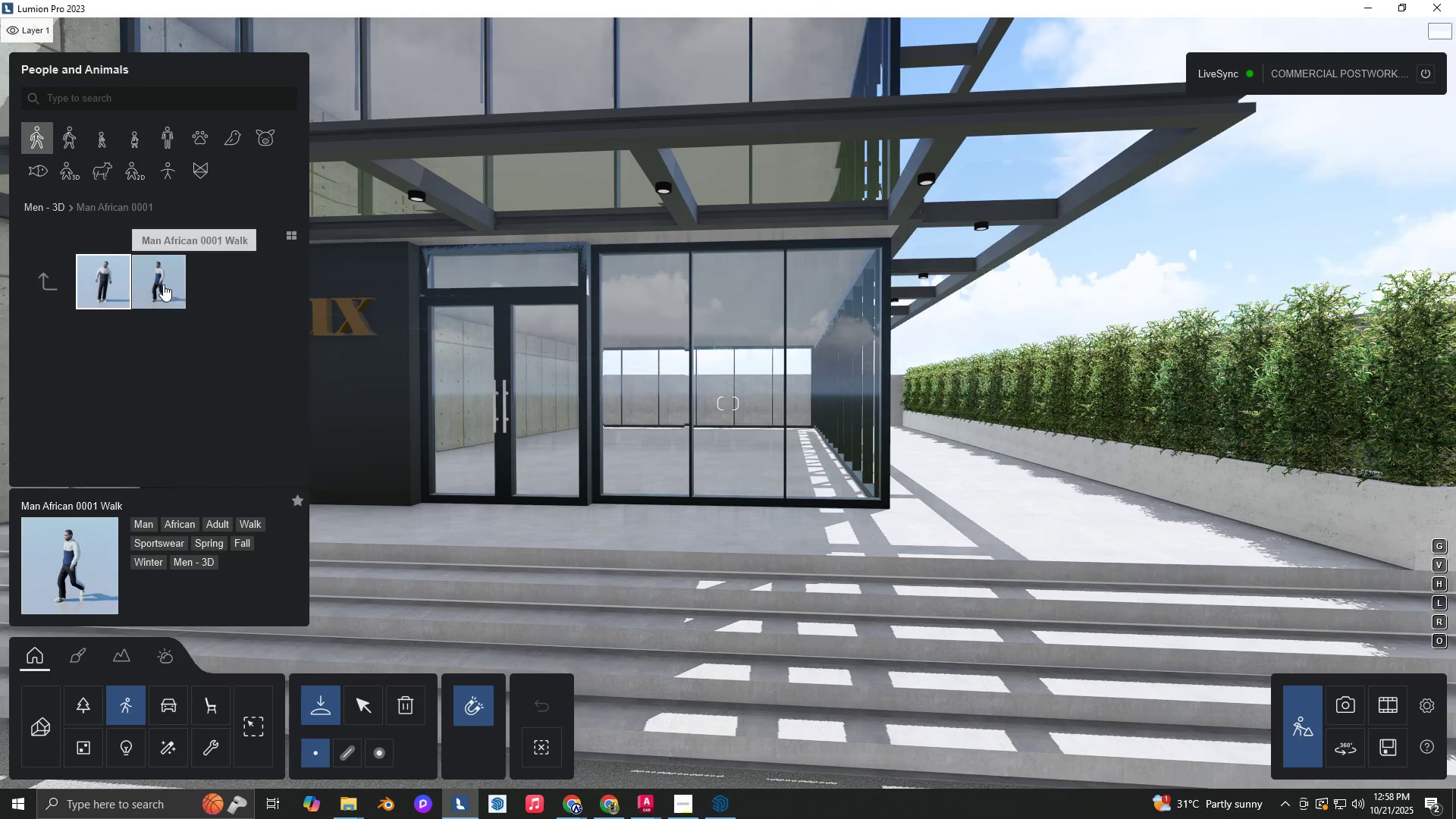 
hold_key(key=S, duration=0.46)
 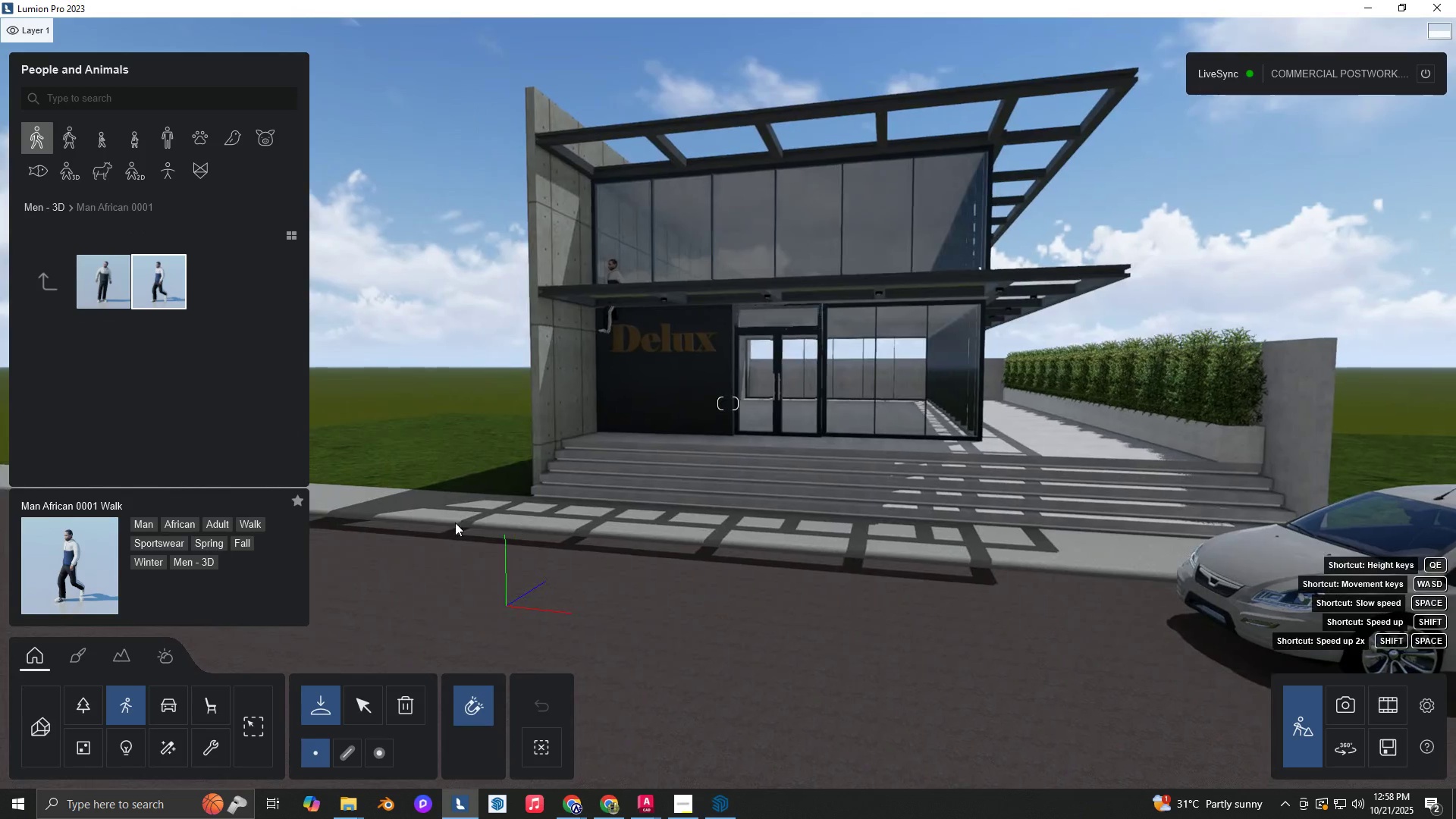 
hold_key(key=ShiftLeft, duration=0.5)
 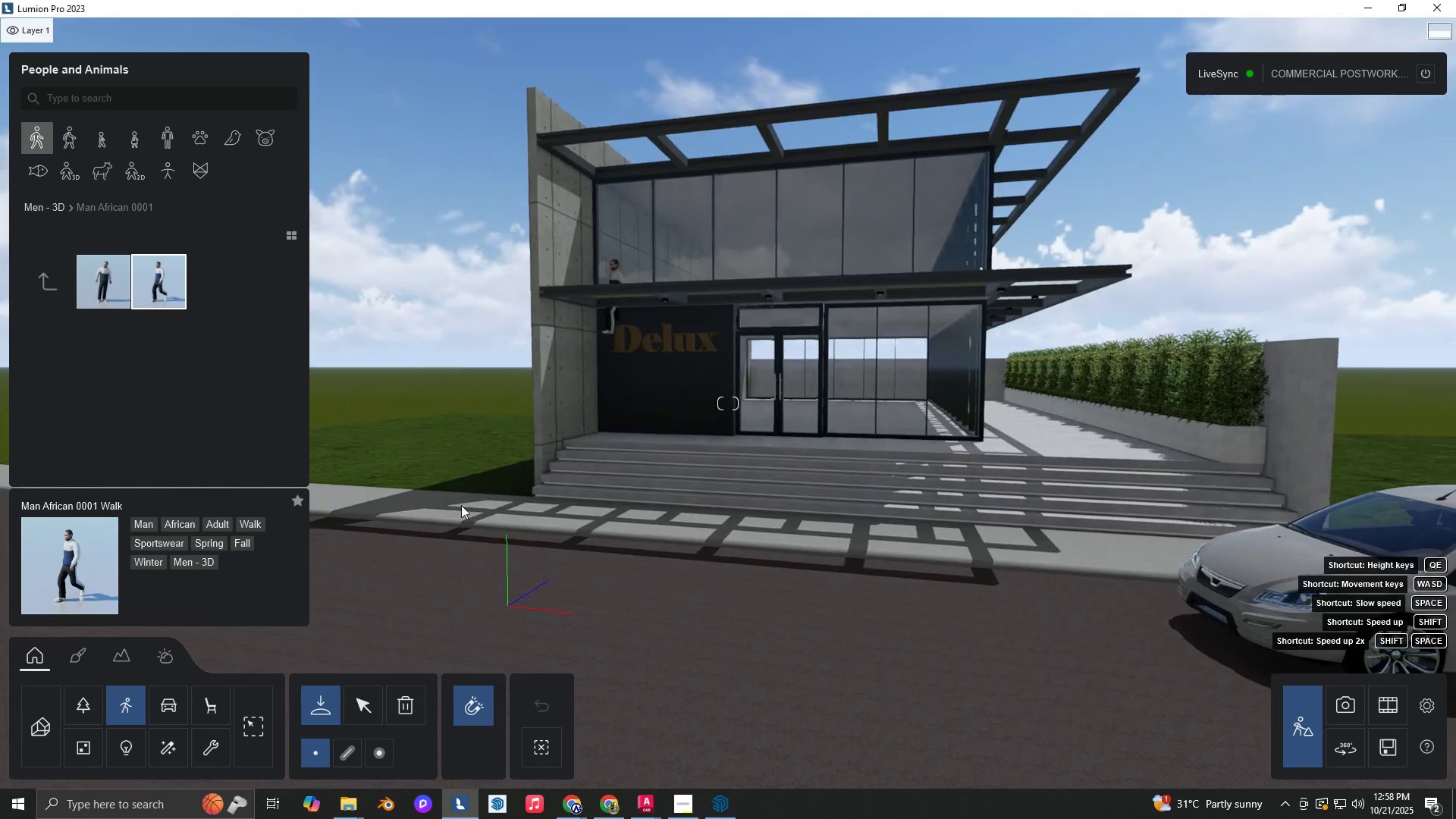 
hold_key(key=D, duration=0.32)
 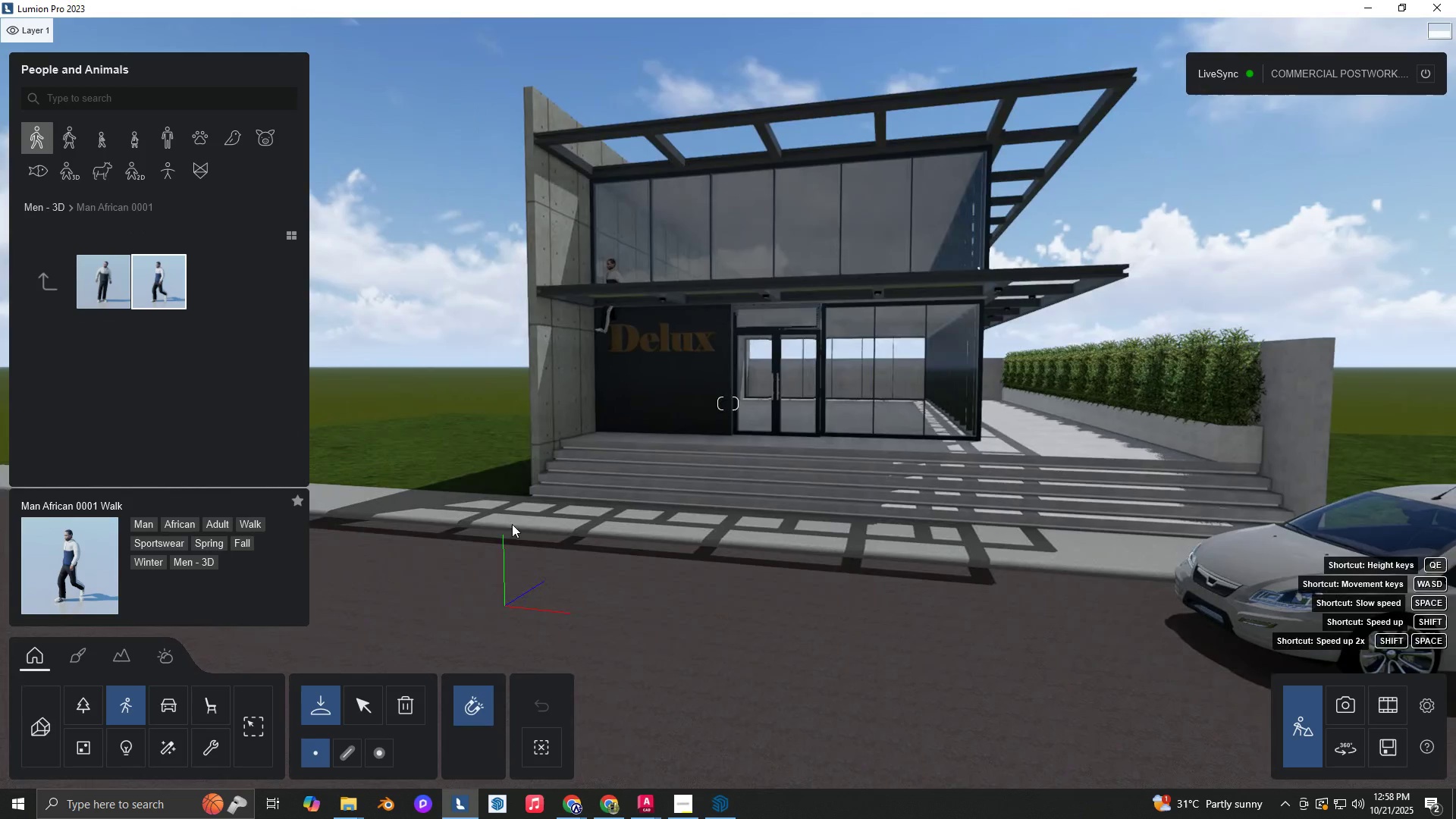 
hold_key(key=A, duration=0.47)
 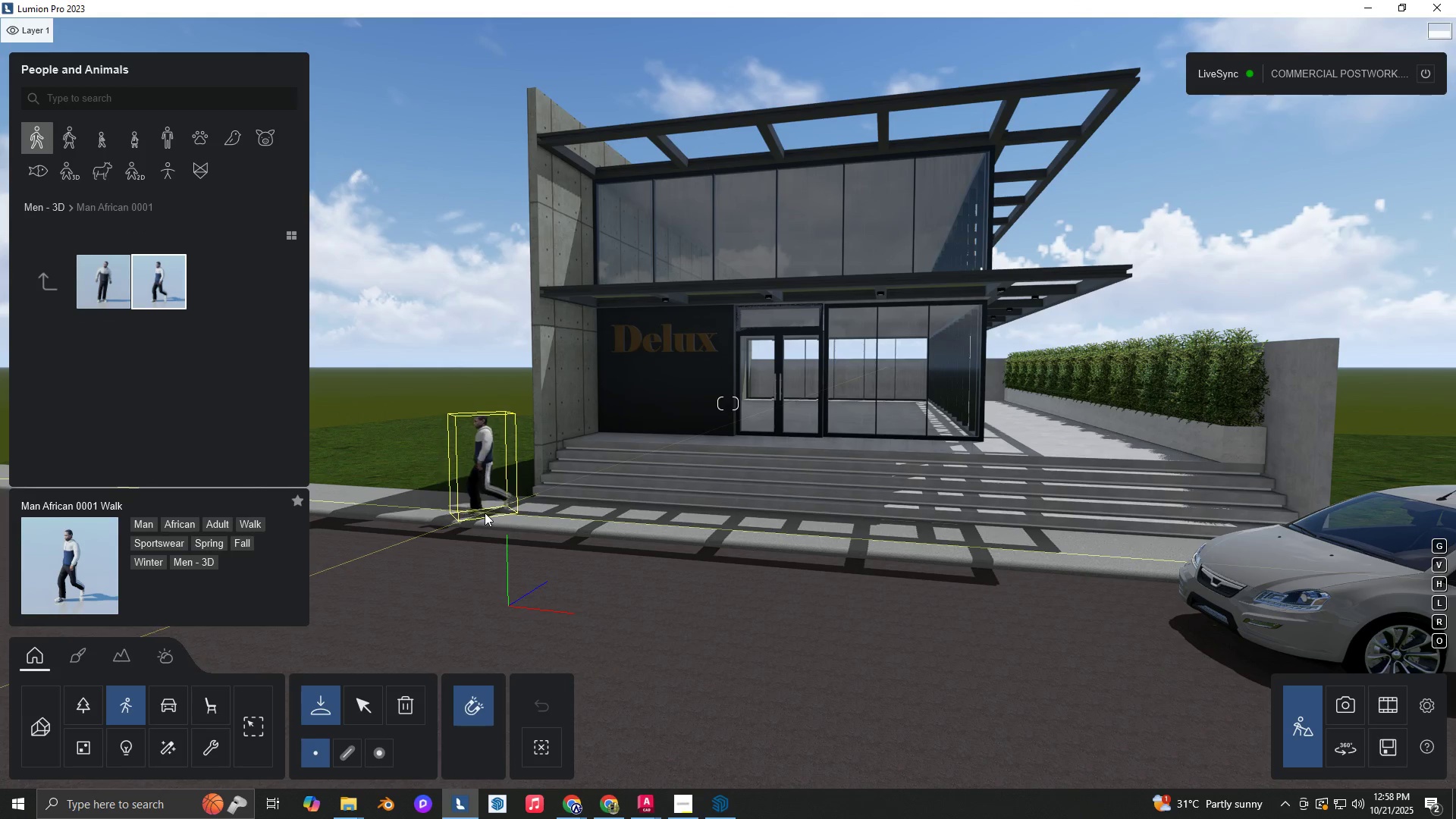 
left_click([485, 513])
 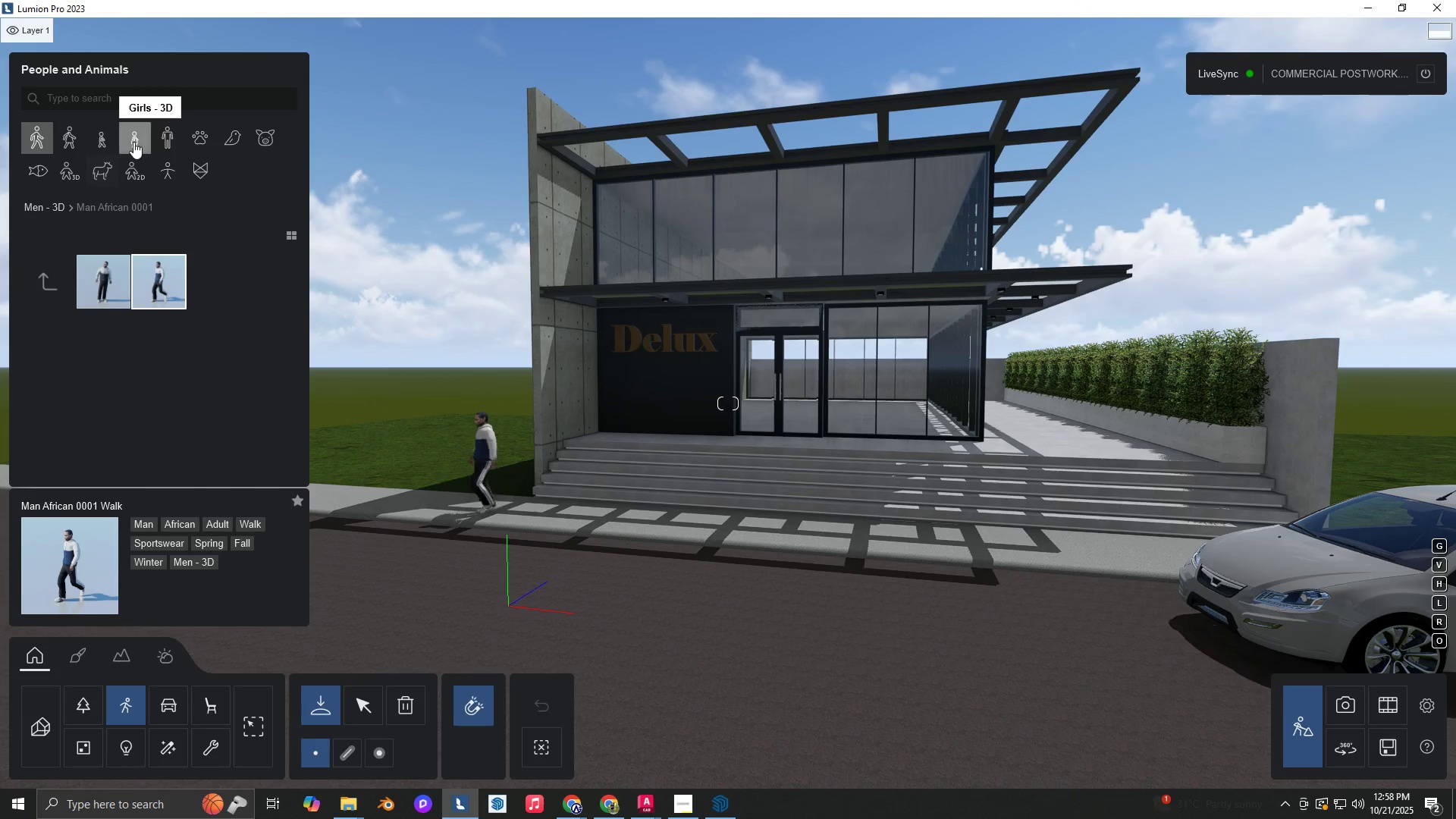 
left_click([162, 141])
 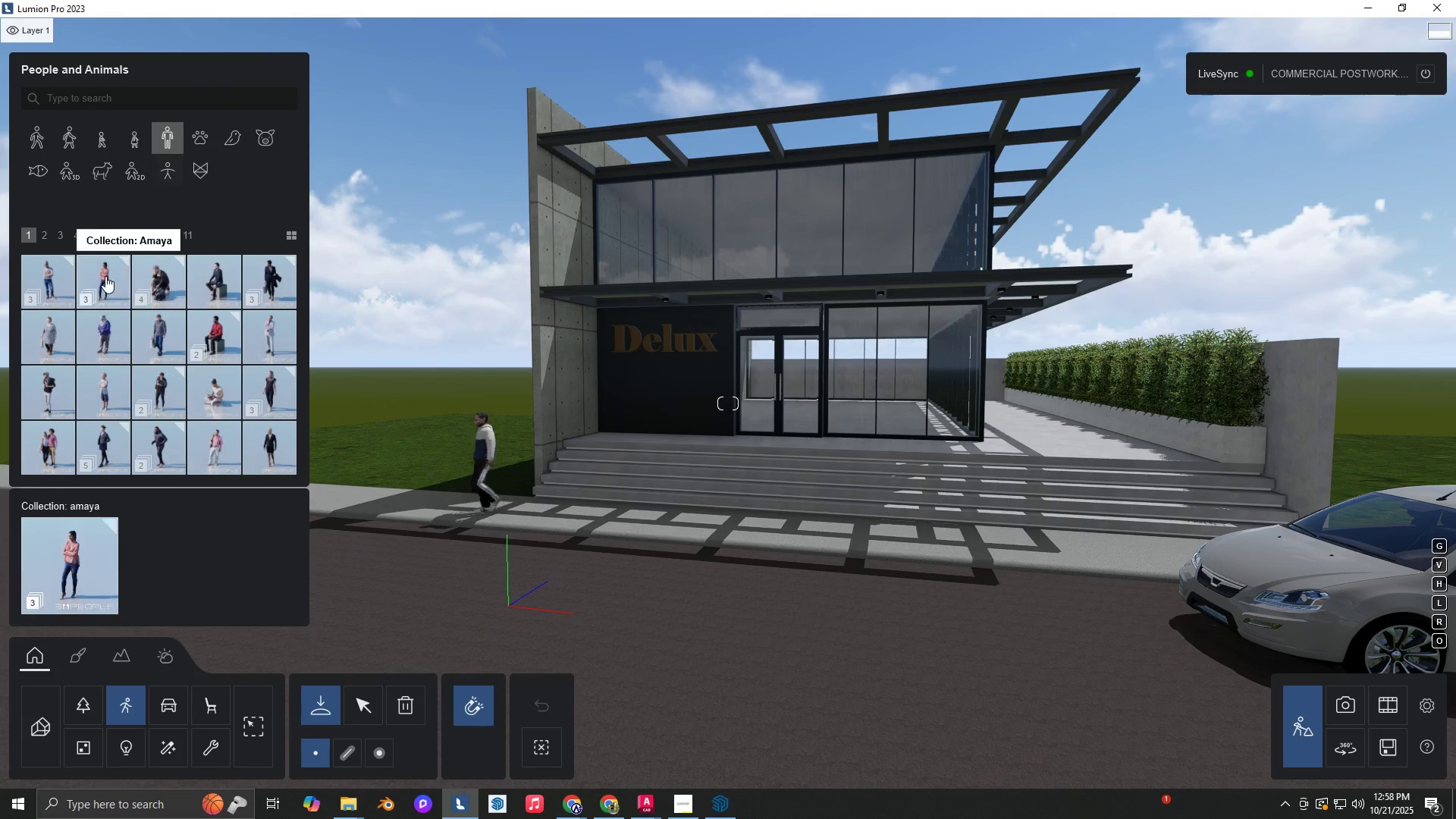 
left_click([102, 276])
 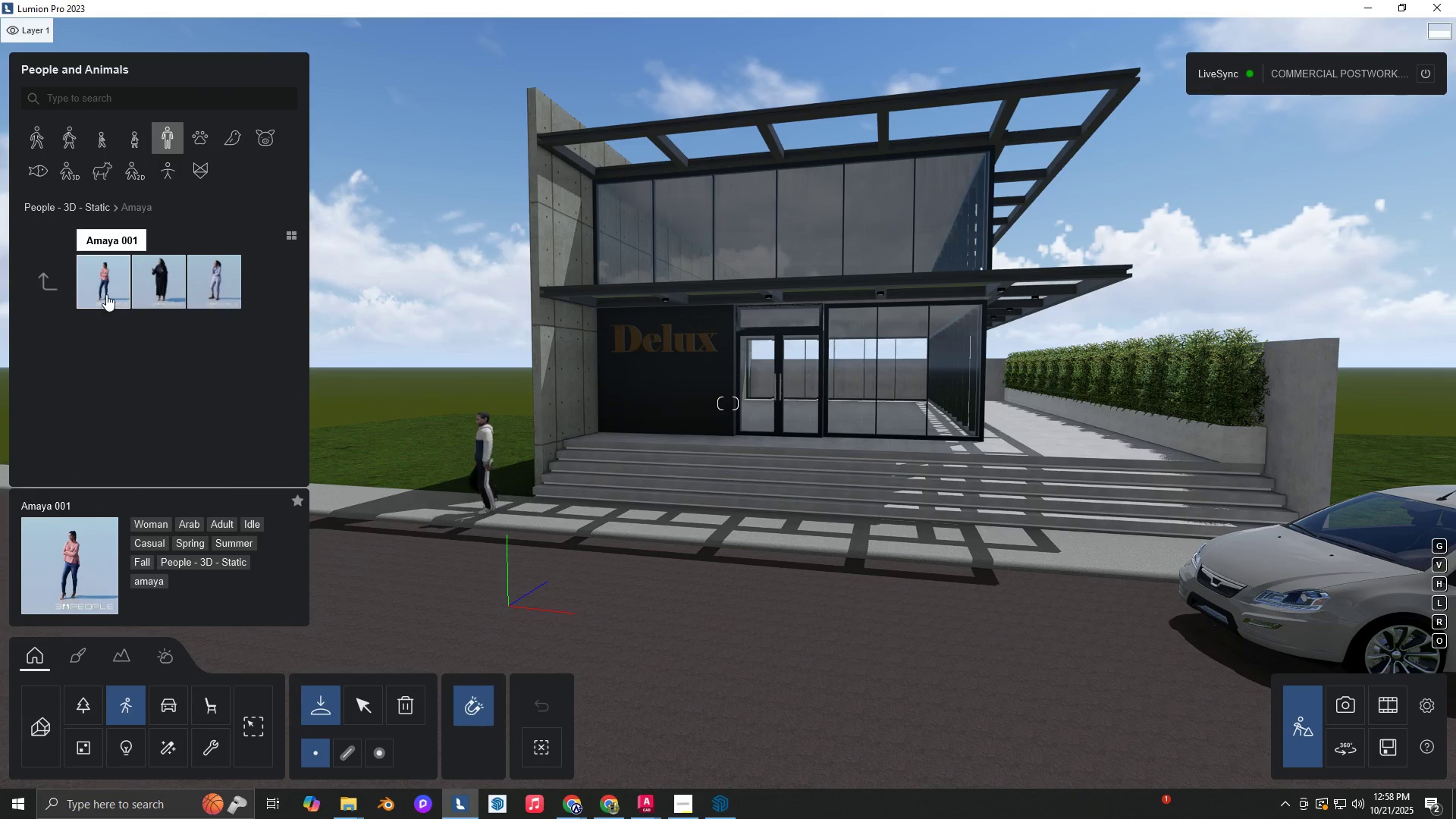 
left_click([108, 278])
 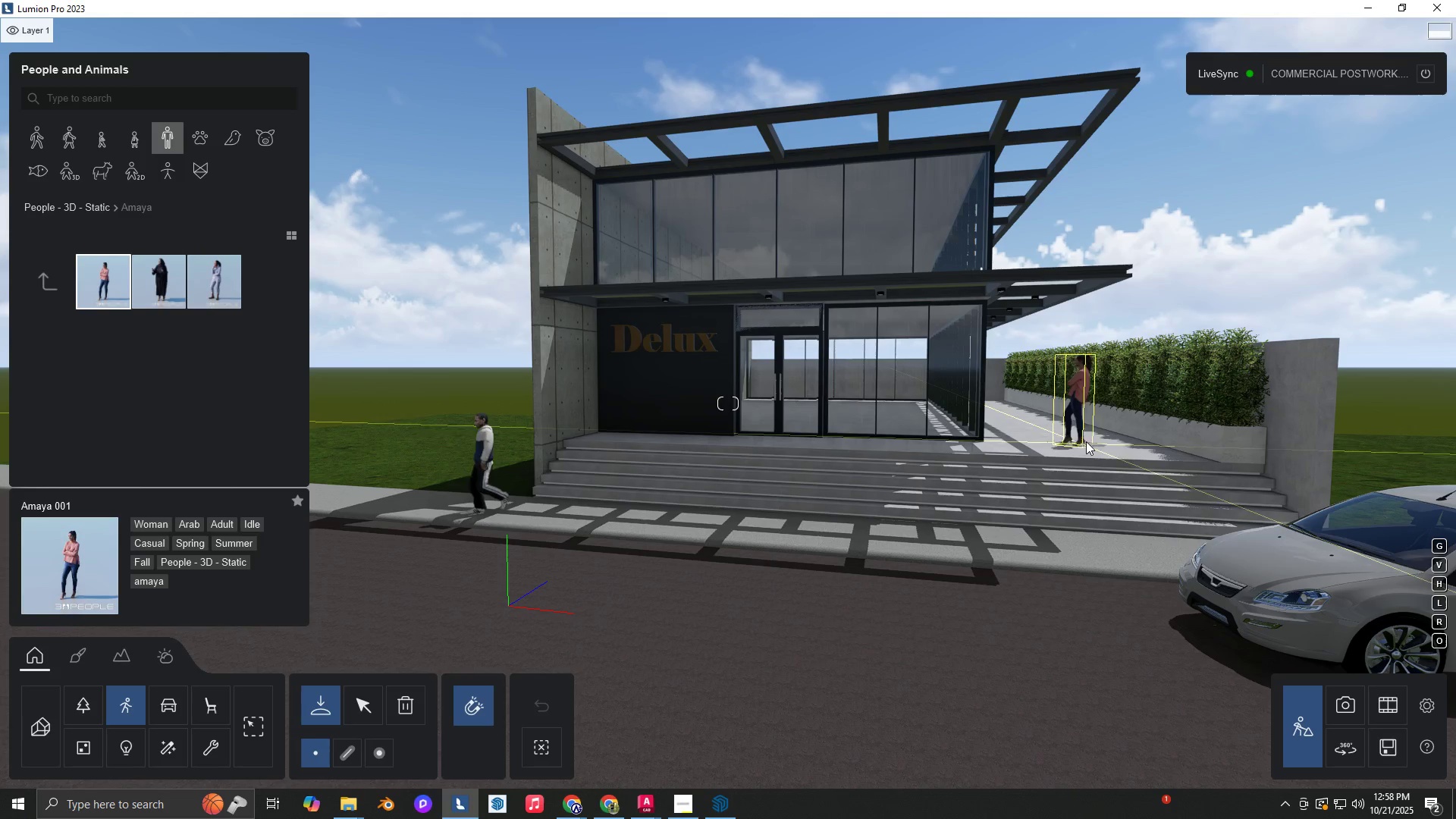 
left_click([1091, 444])
 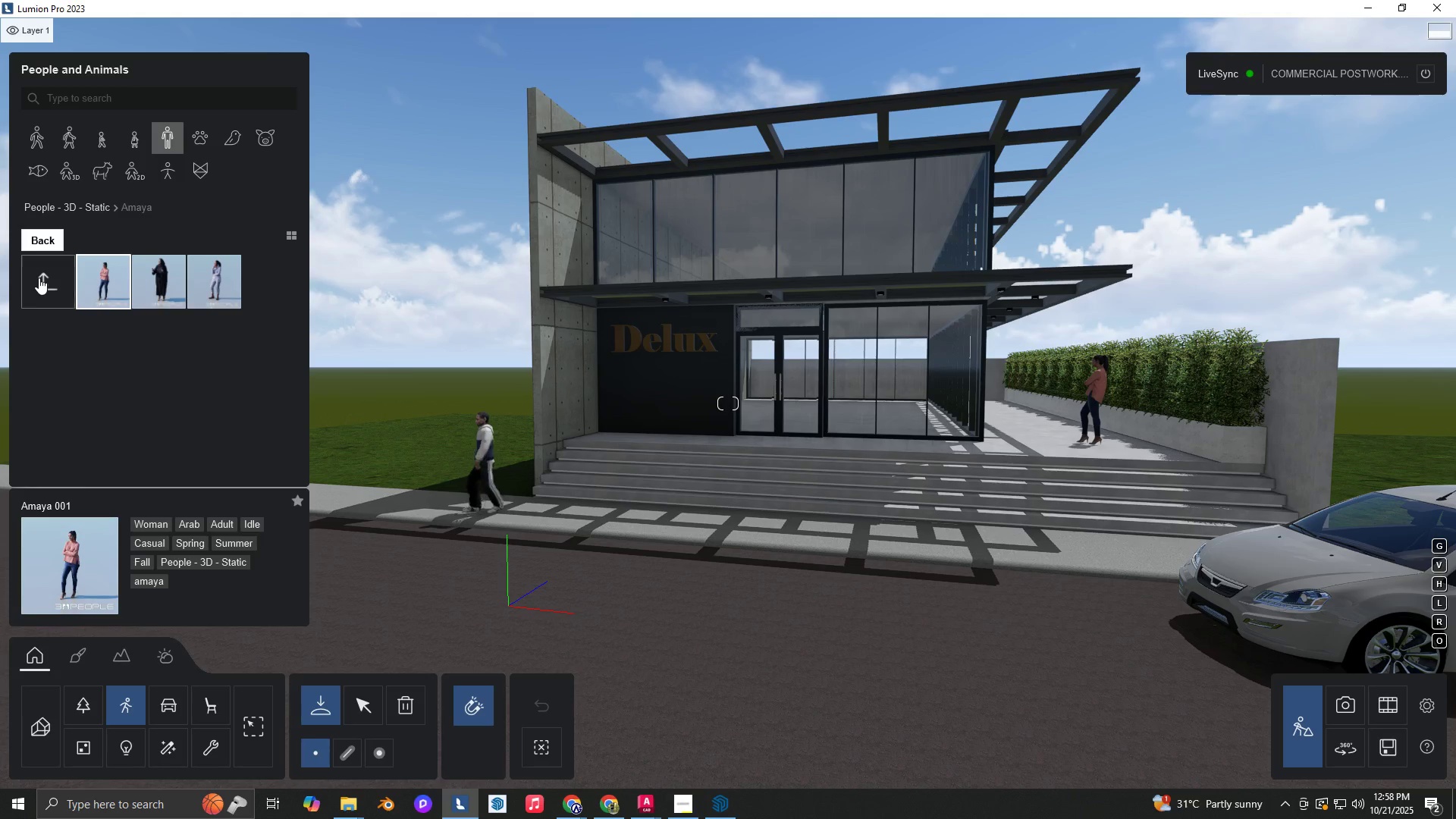 
left_click([39, 277])
 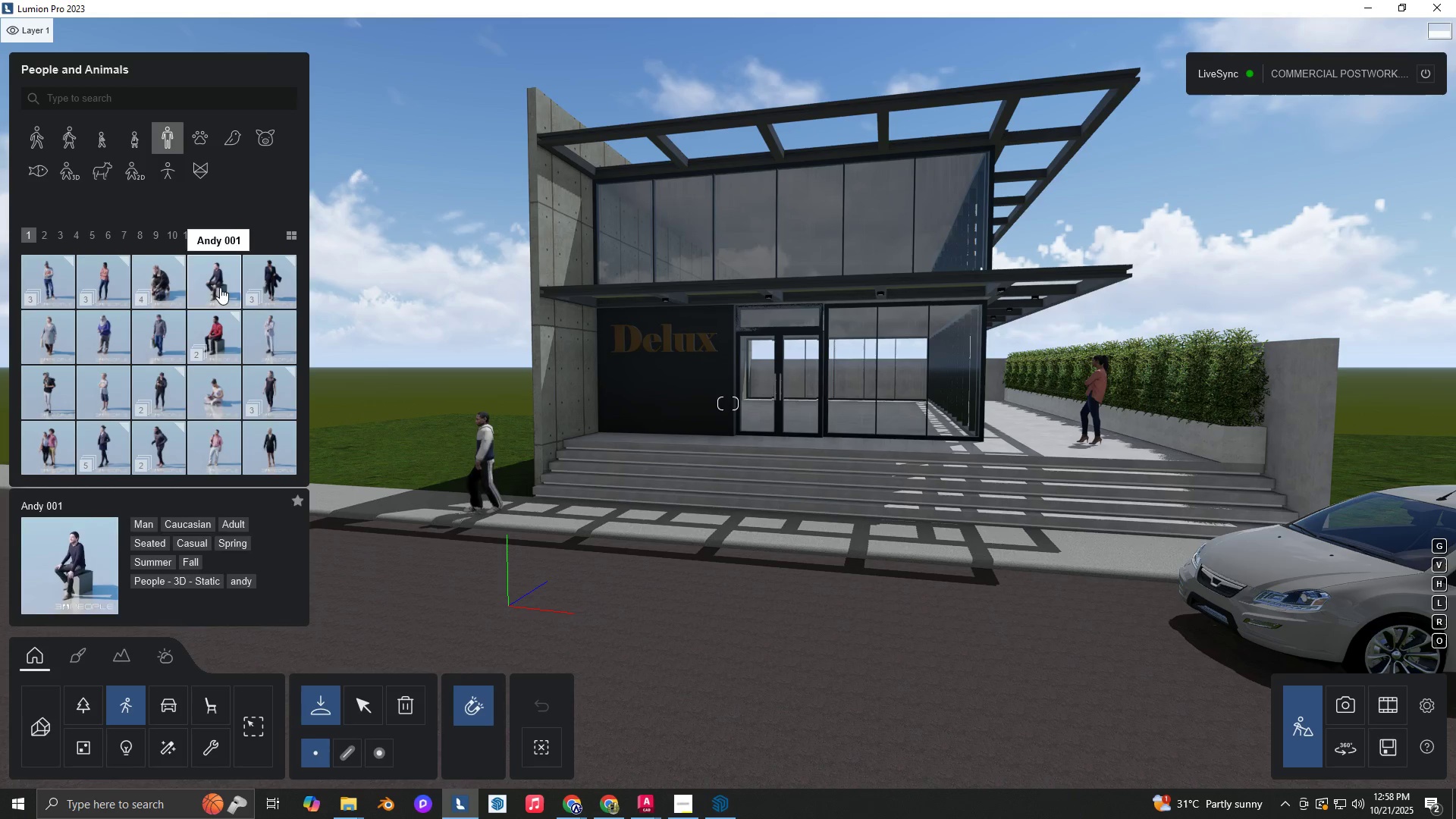 
left_click([275, 279])
 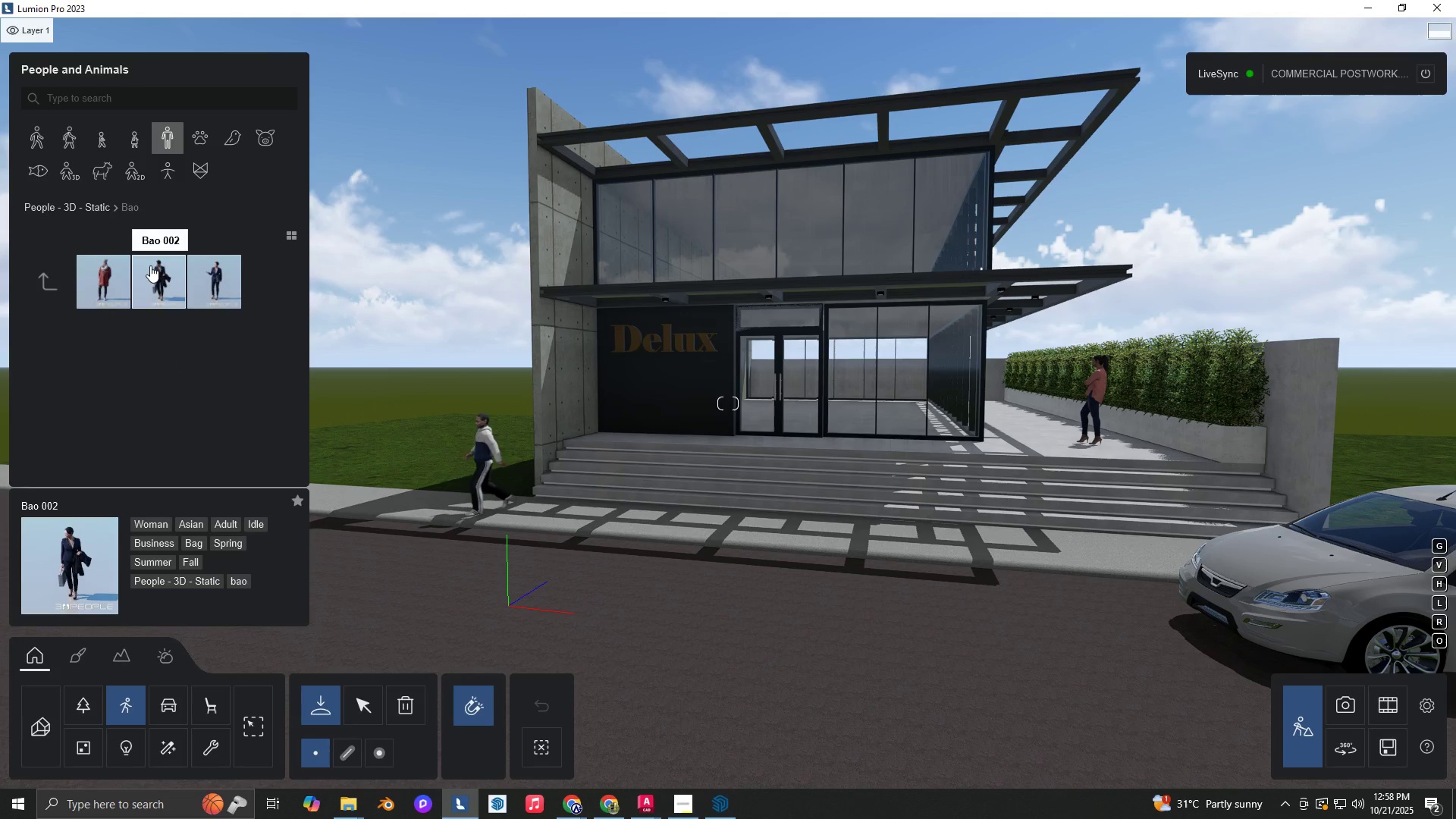 
left_click([150, 265])
 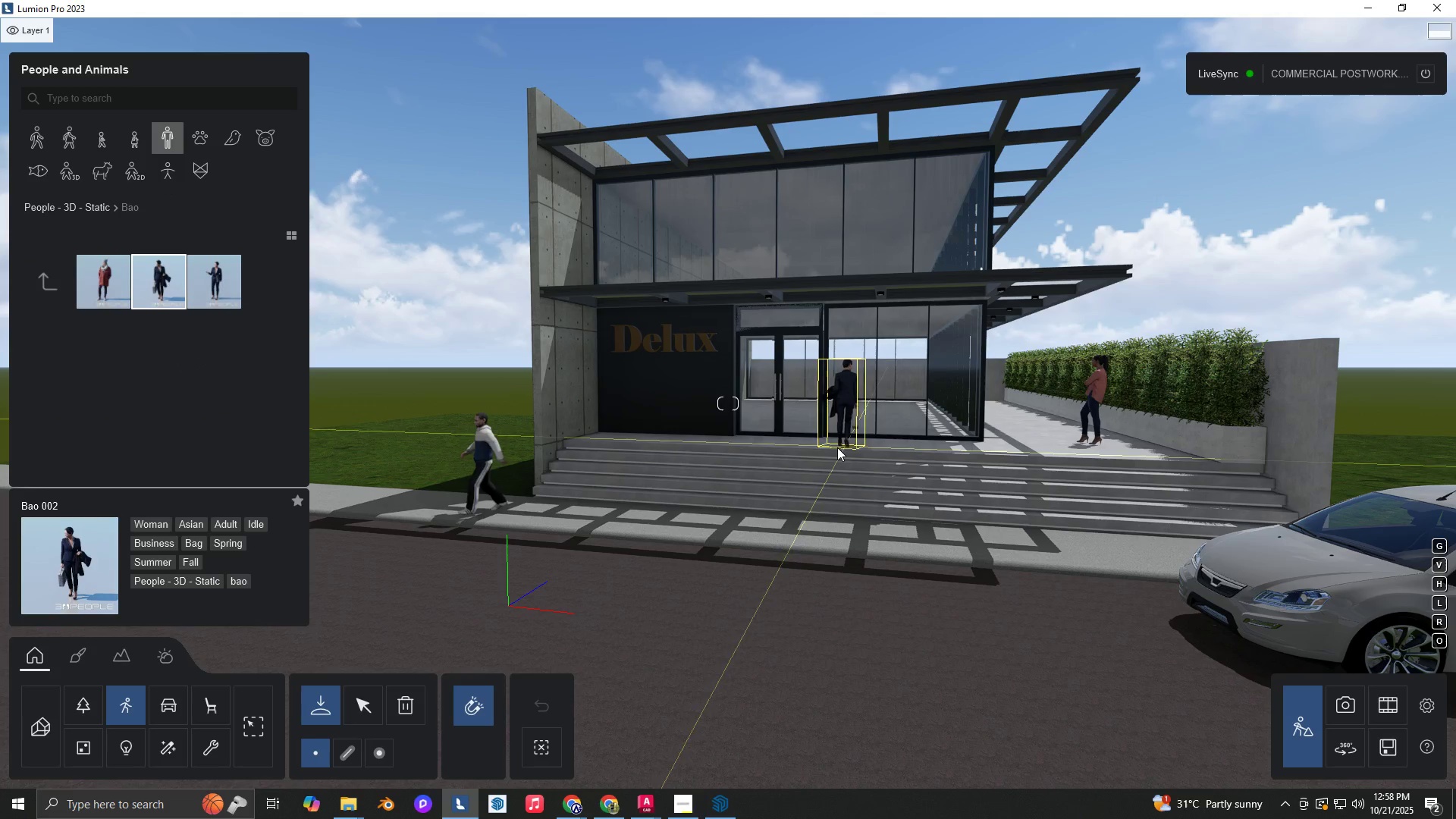 
left_click([835, 447])
 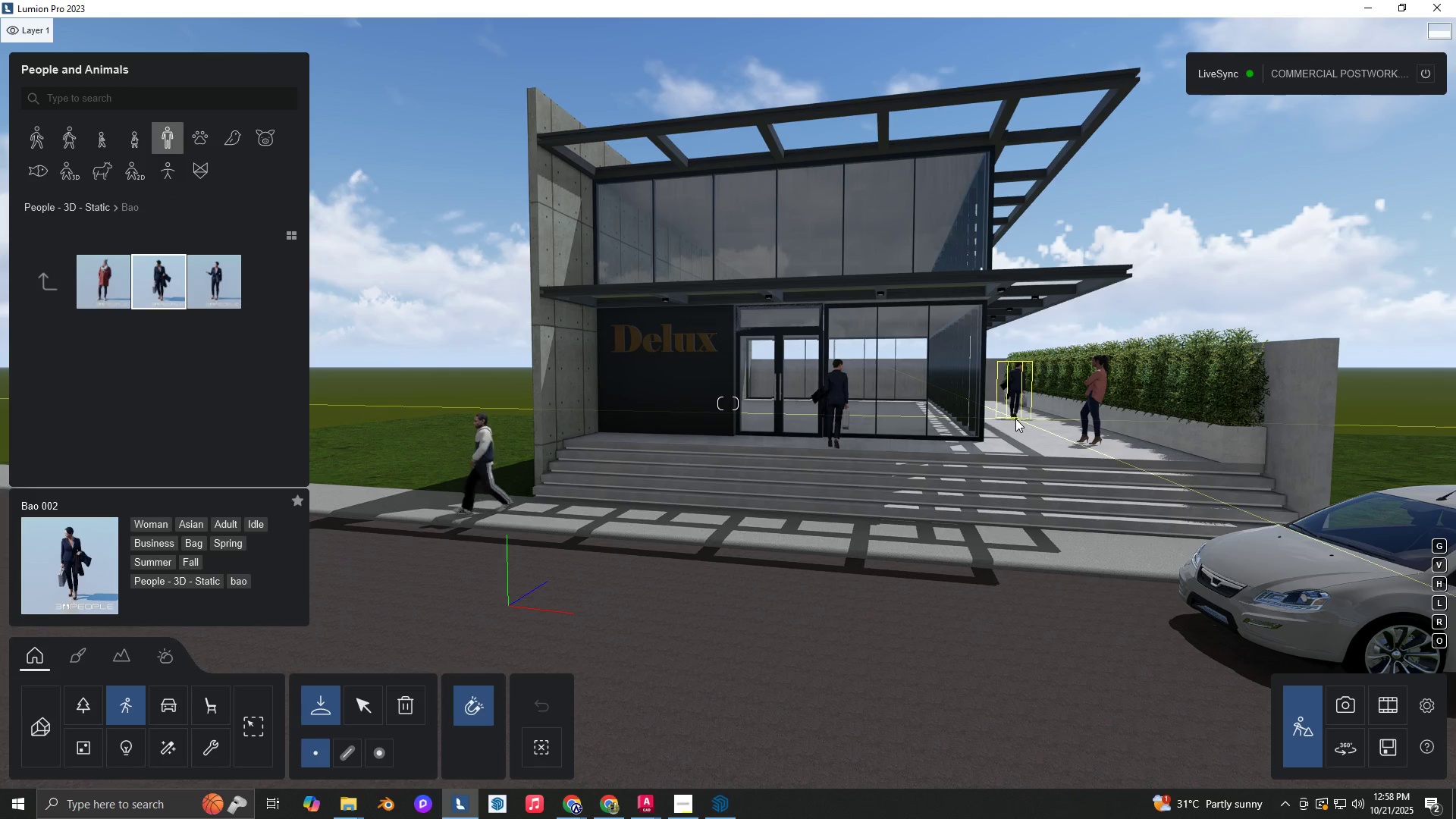 
left_click([1012, 419])
 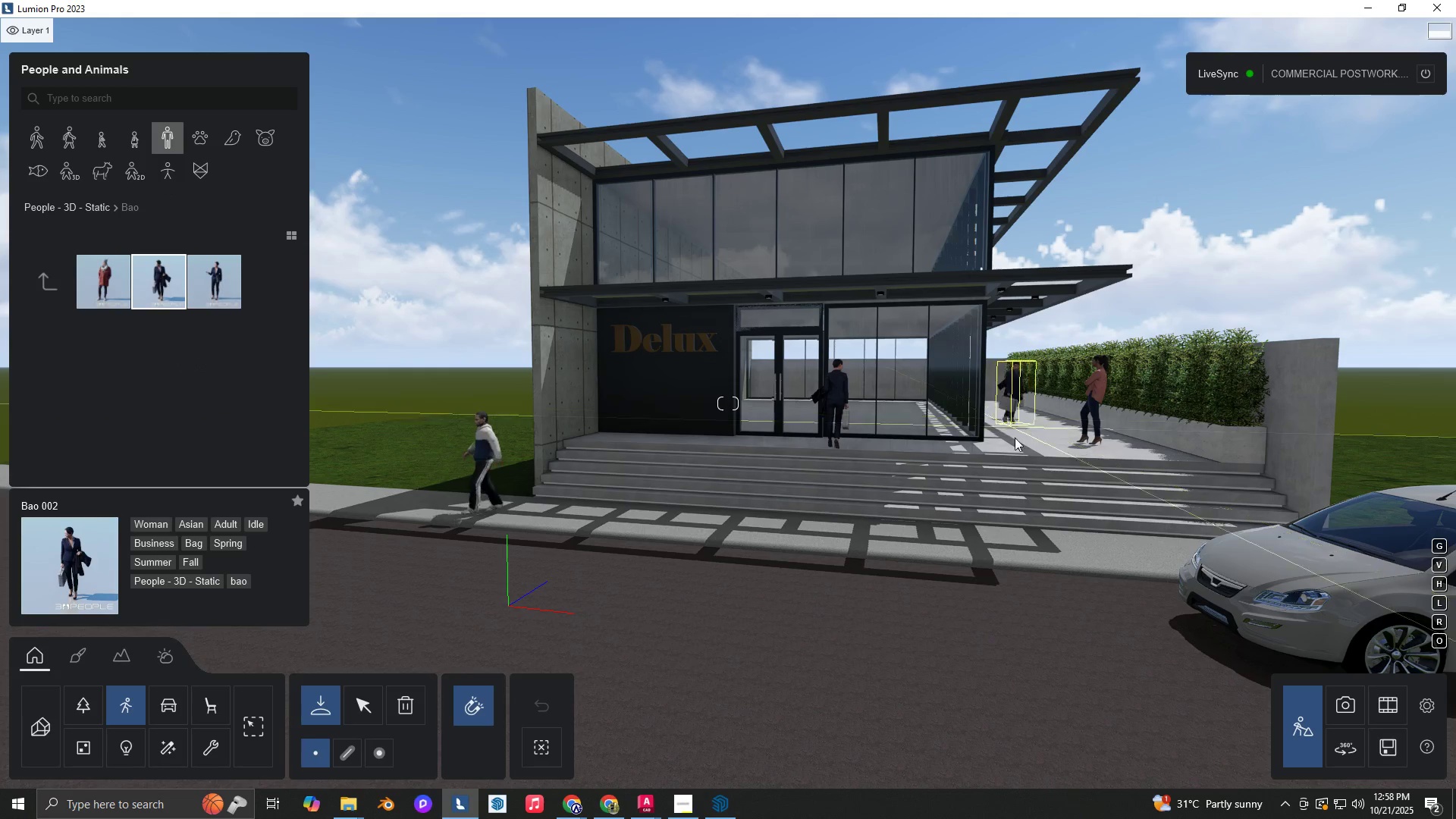 
hold_key(key=D, duration=0.39)
 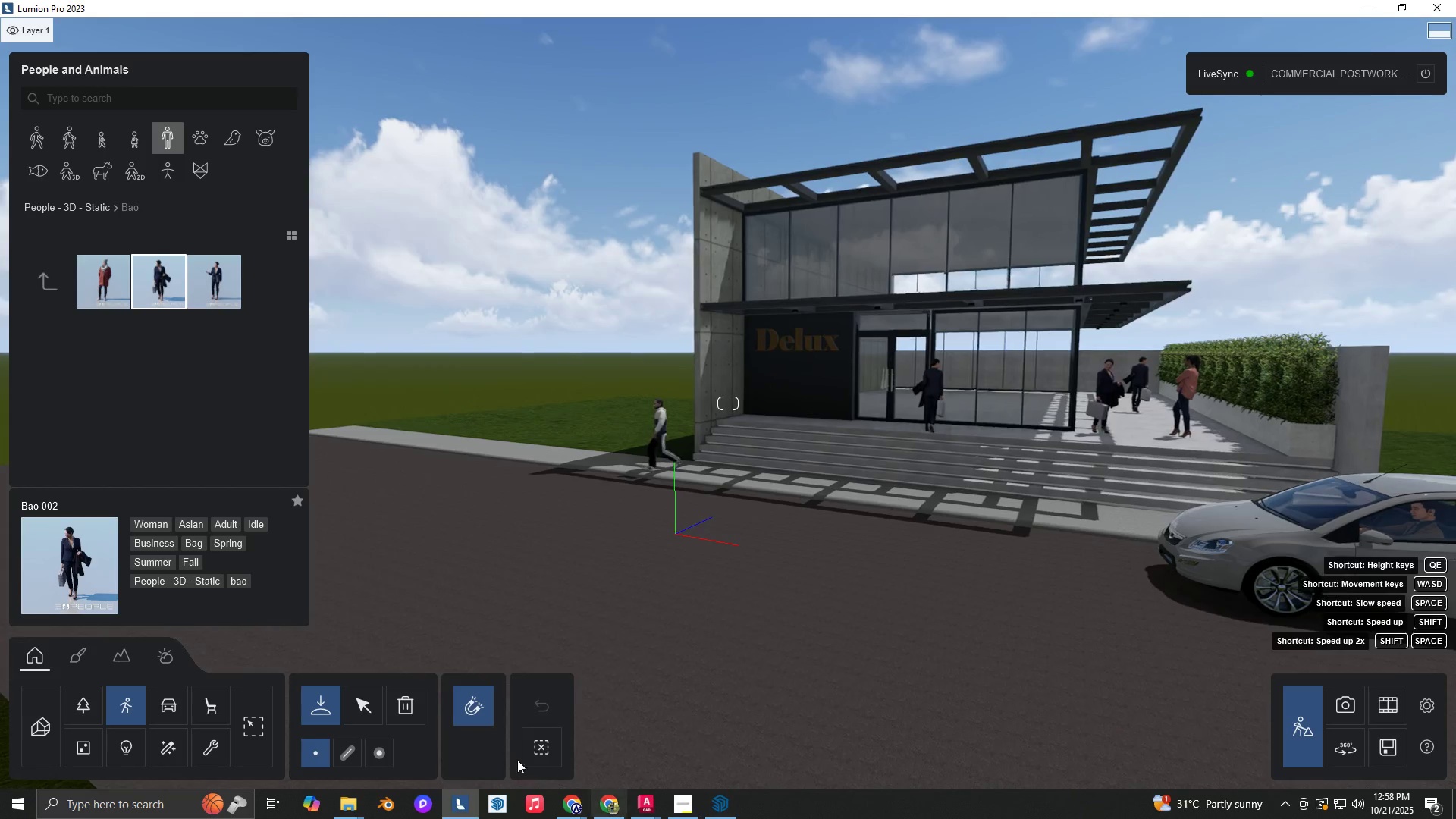 
hold_key(key=S, duration=0.37)
 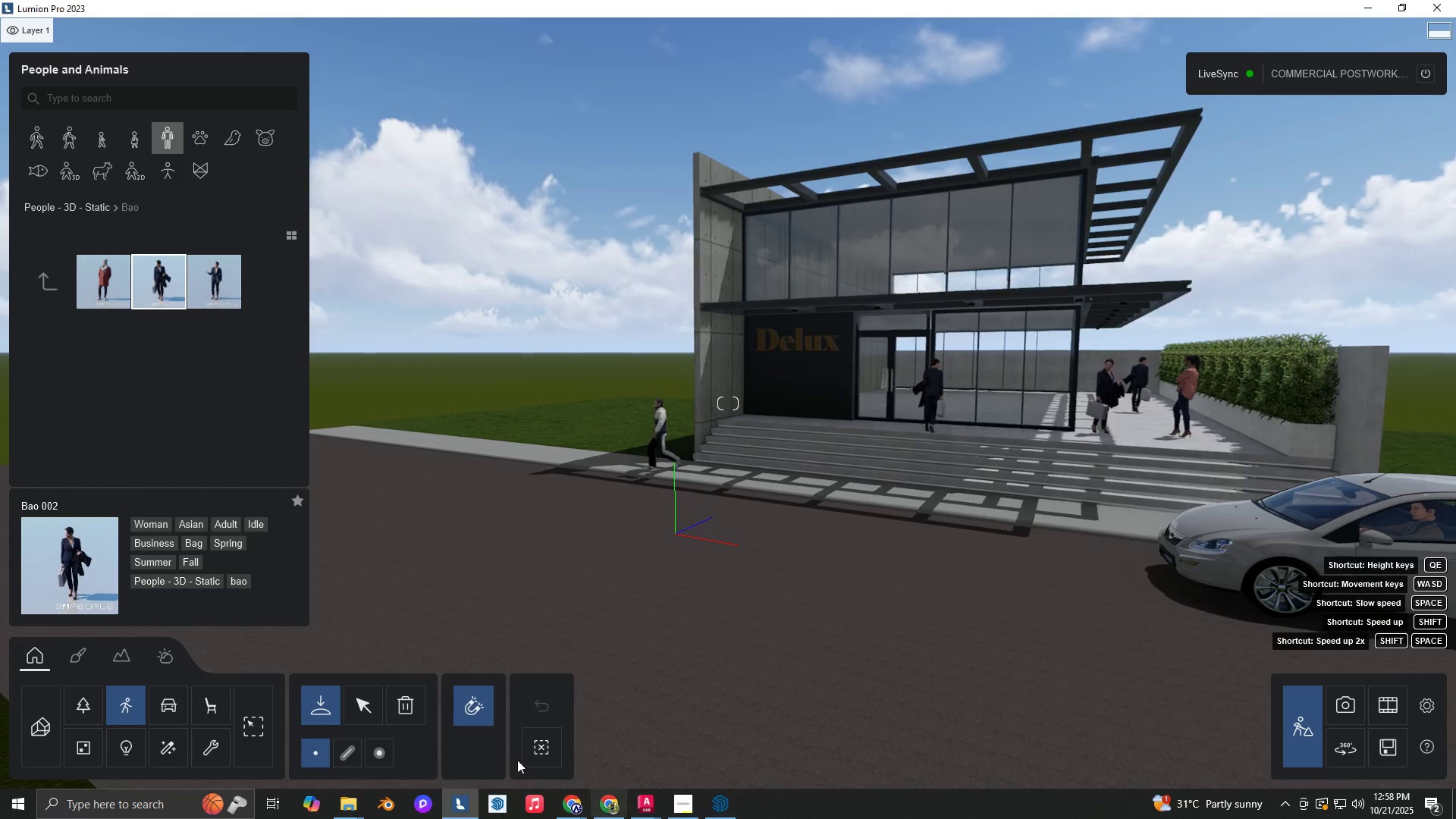 
key(A)
 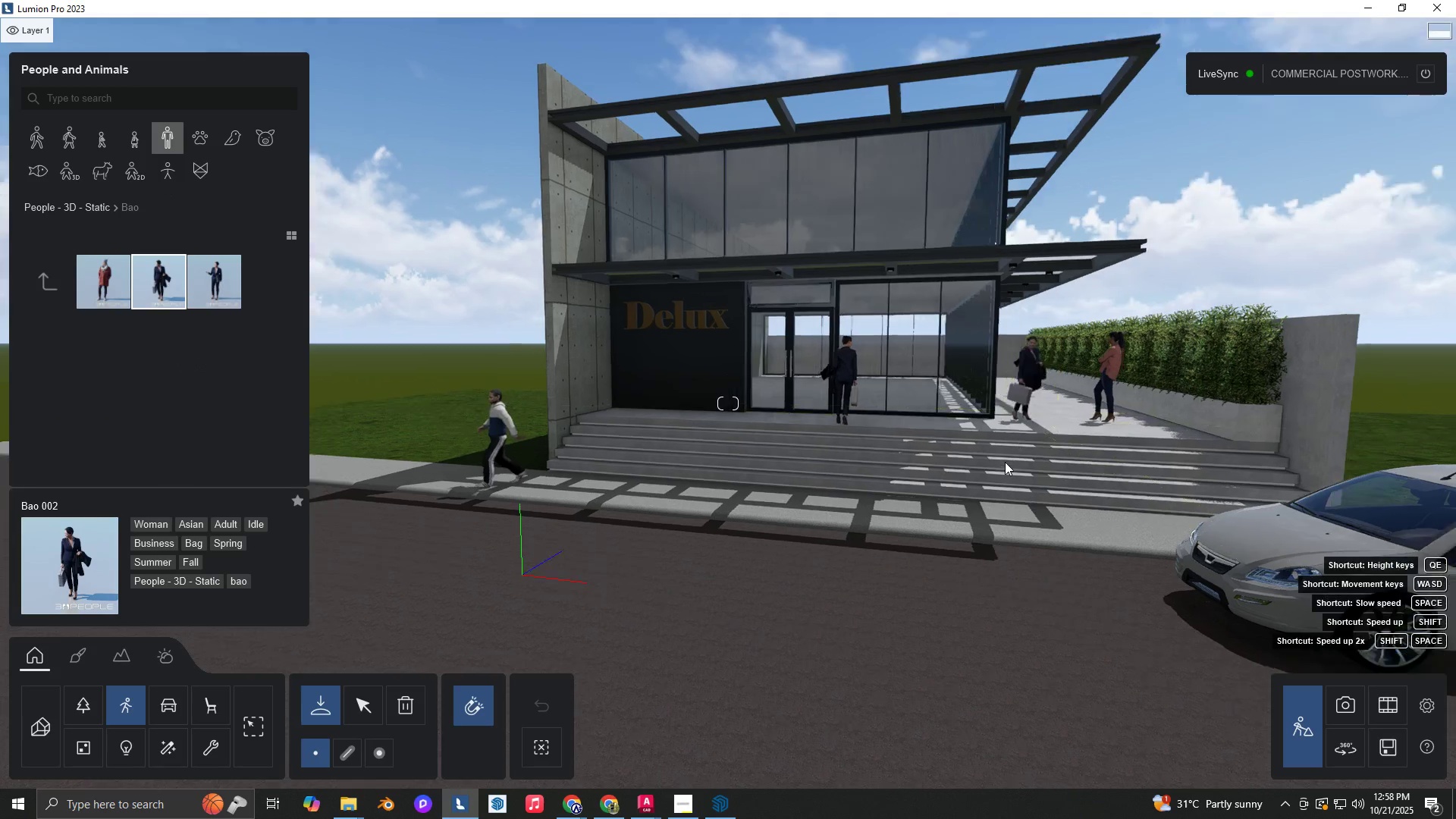 
key(Shift+ShiftLeft)
 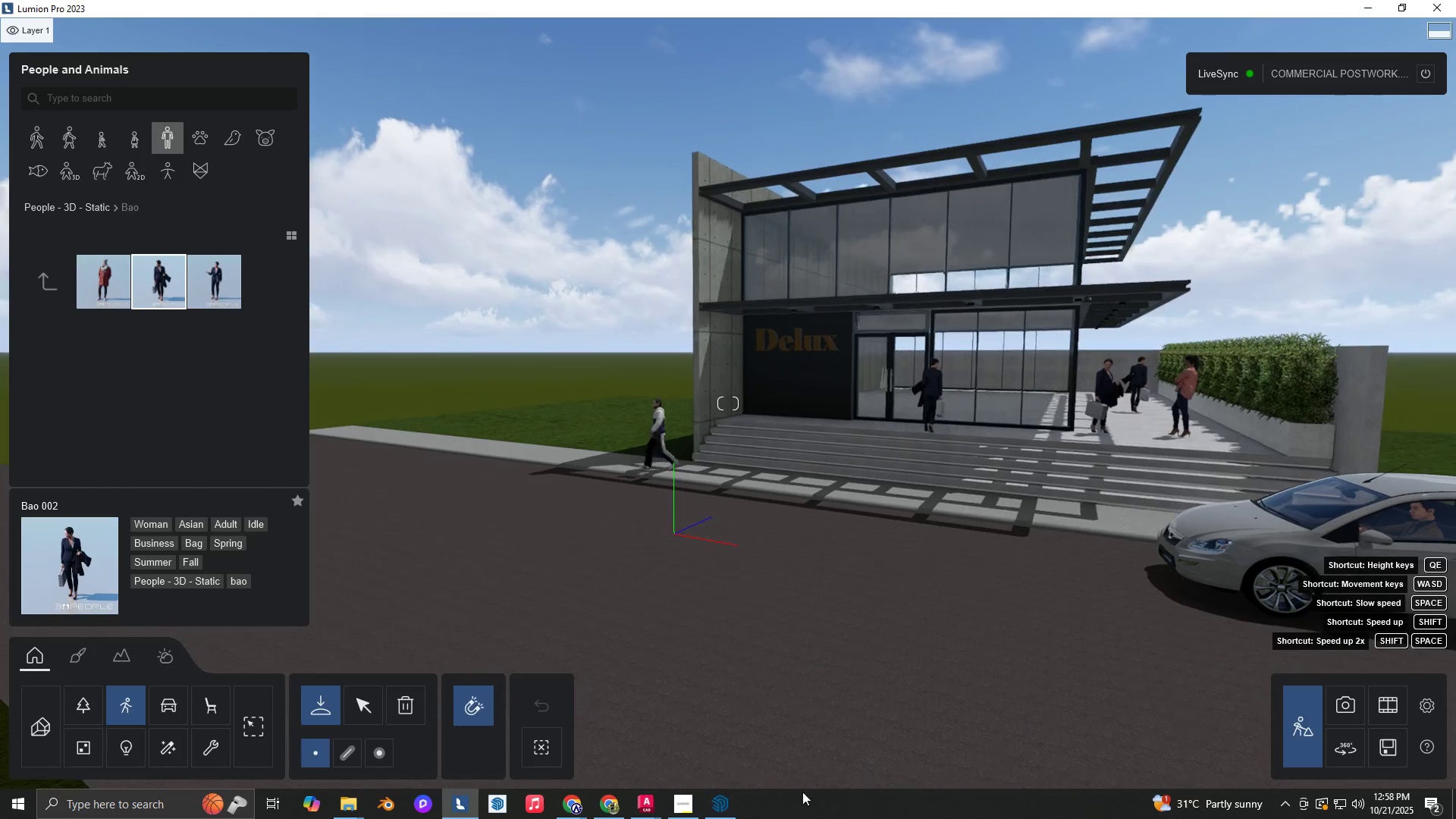 
hold_key(key=W, duration=0.31)
 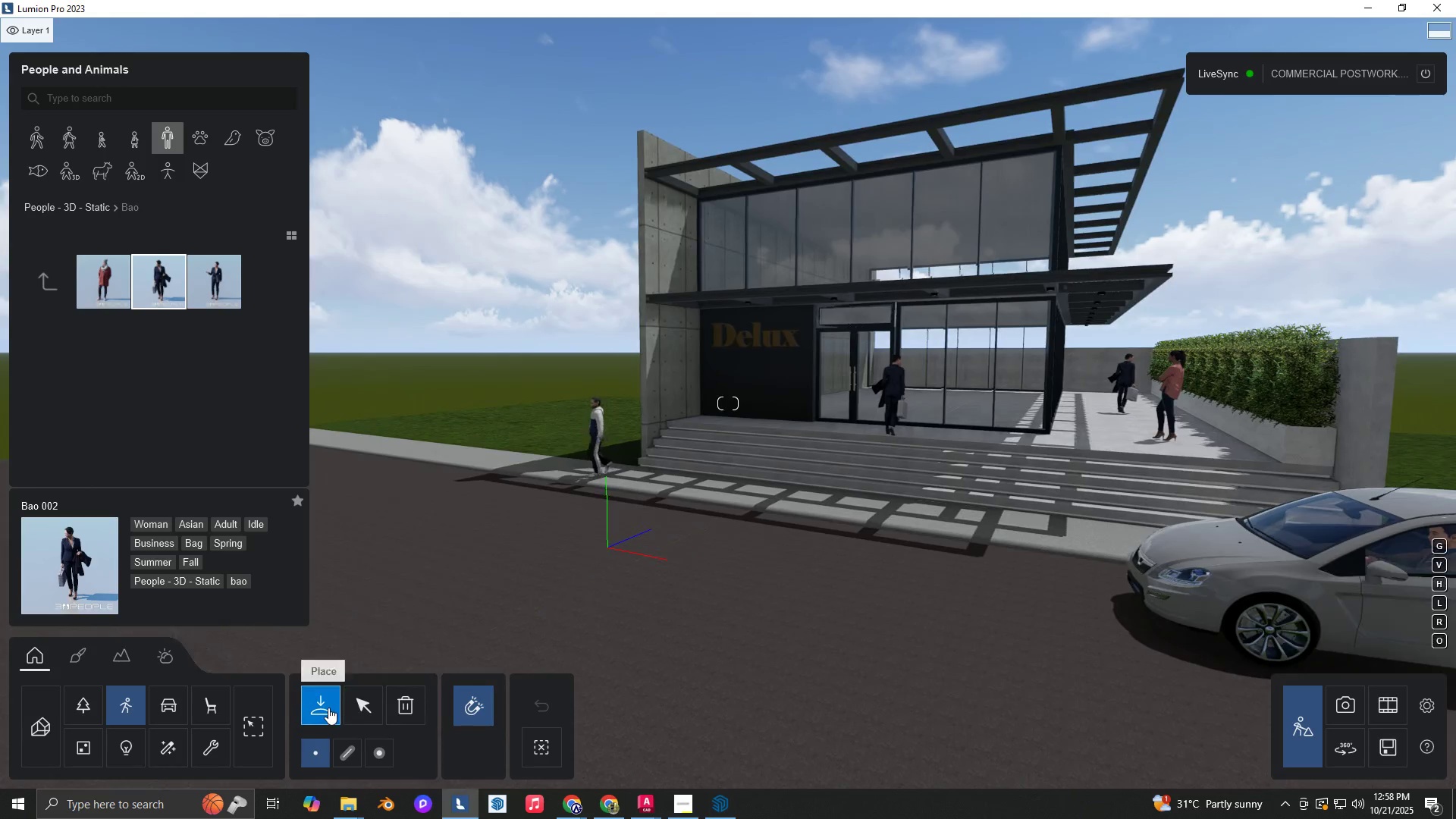 
hold_key(key=D, duration=0.31)
 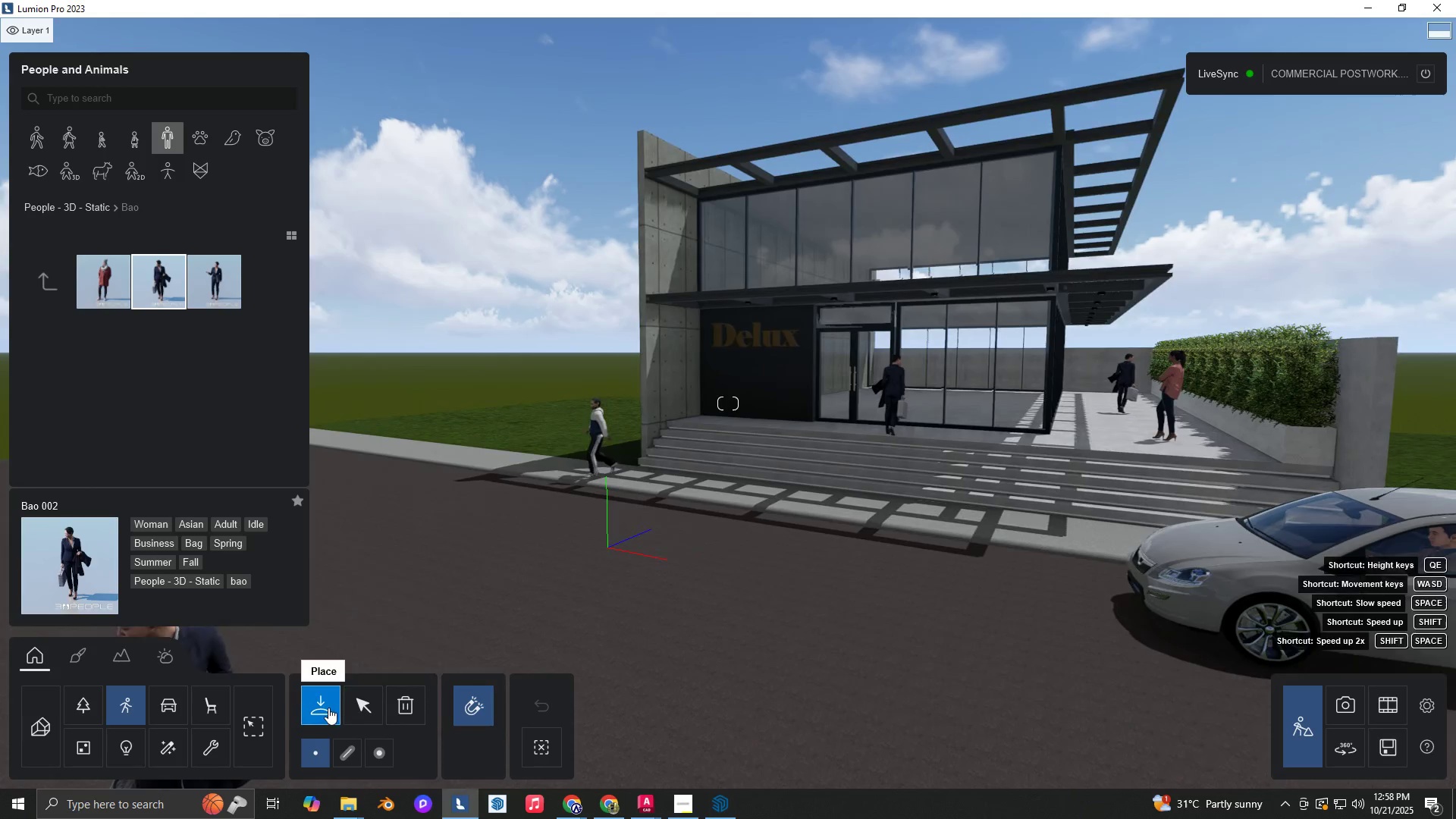 
left_click([328, 708])
 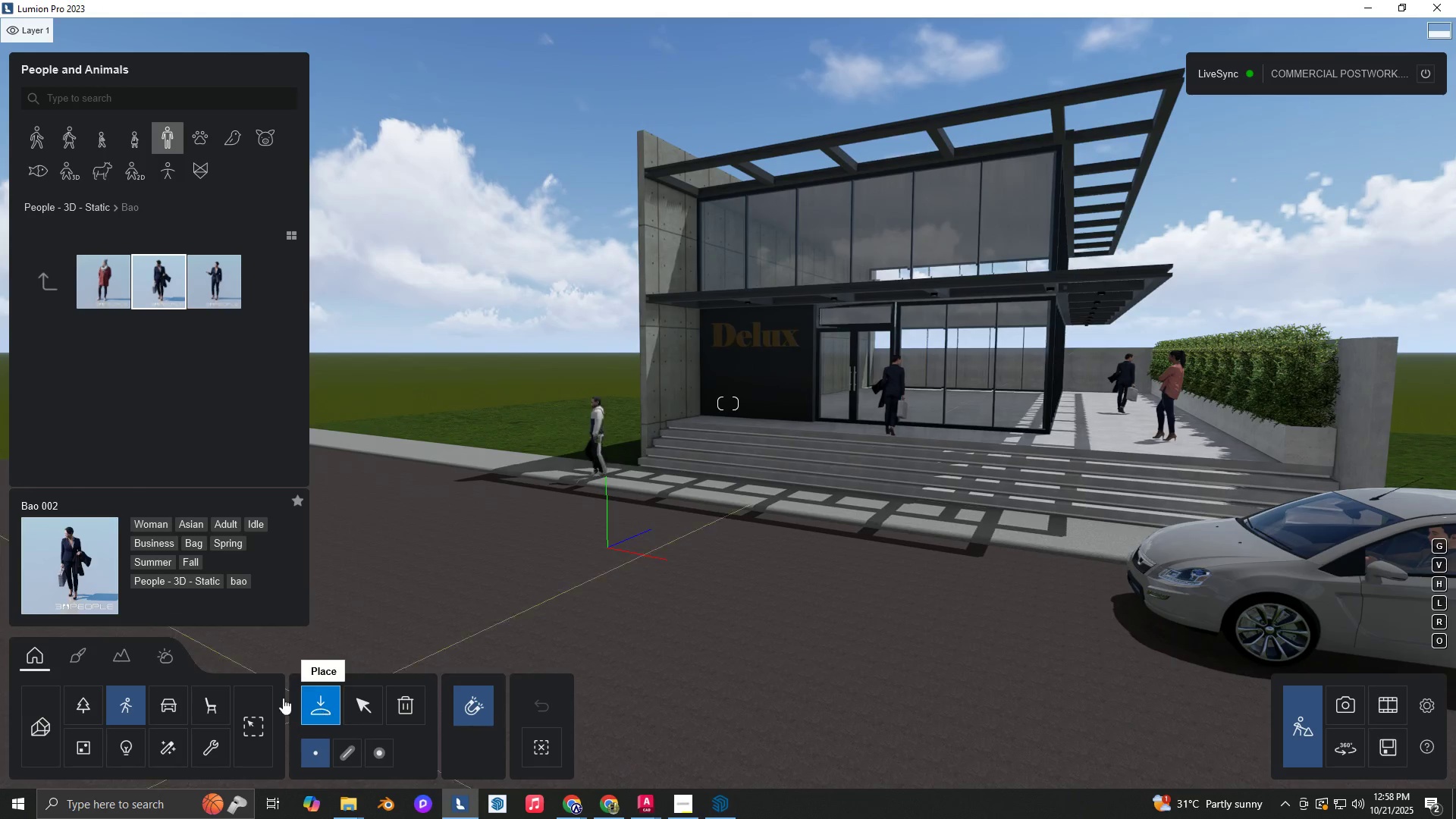 
hold_key(key=D, duration=0.68)
 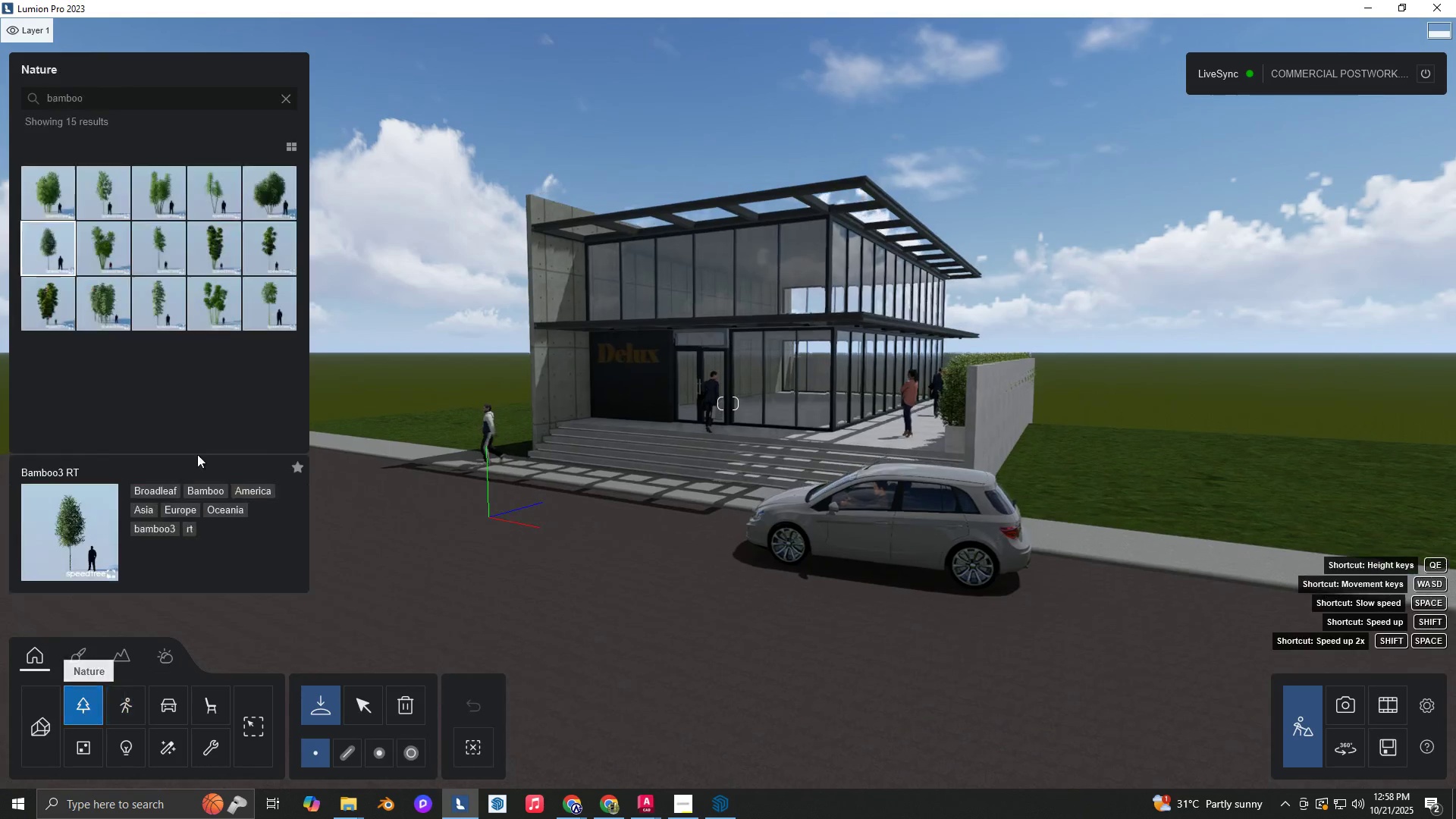 
hold_key(key=S, duration=0.38)
 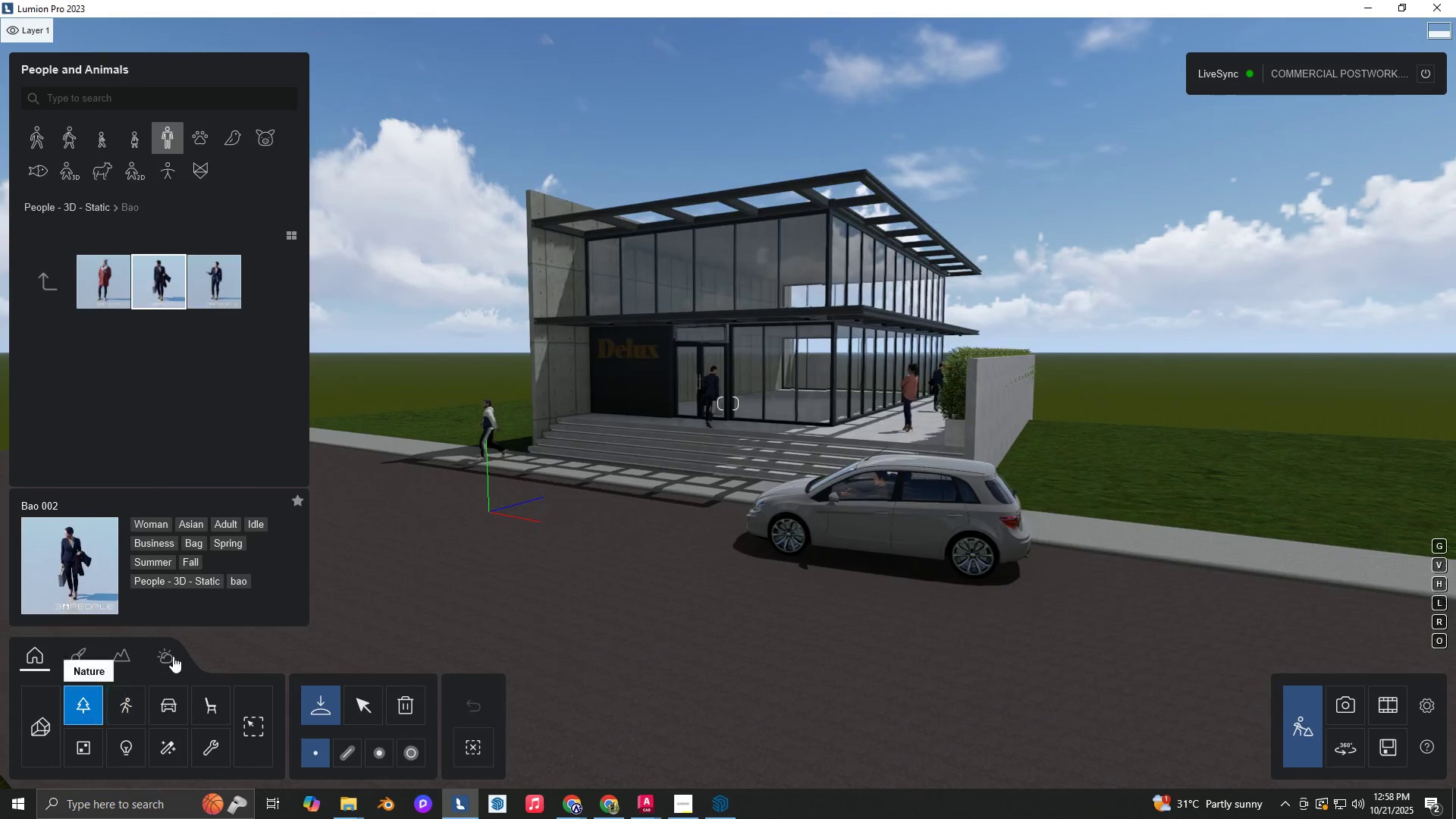 
key(Shift+A)
 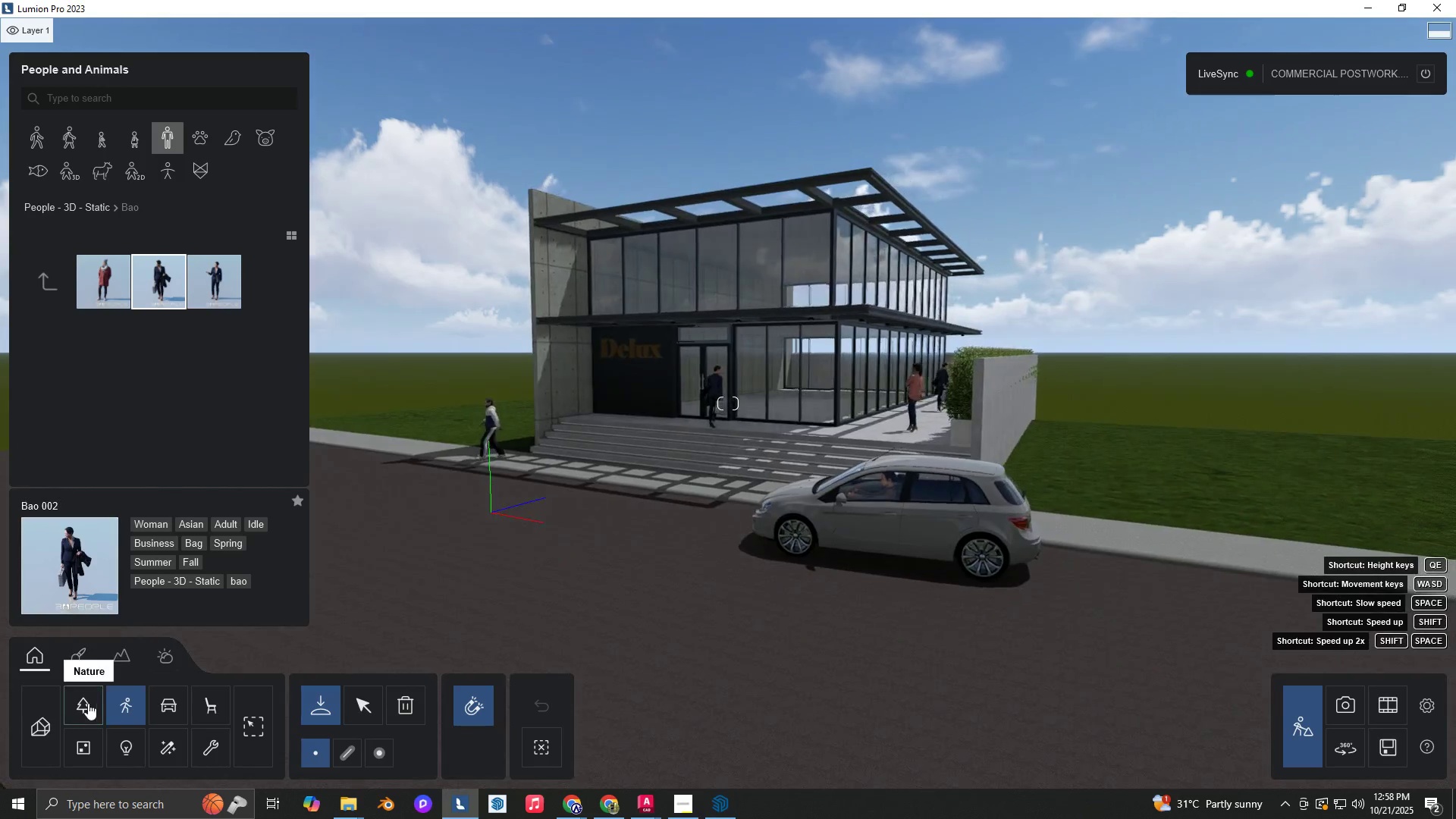 
left_click([87, 703])
 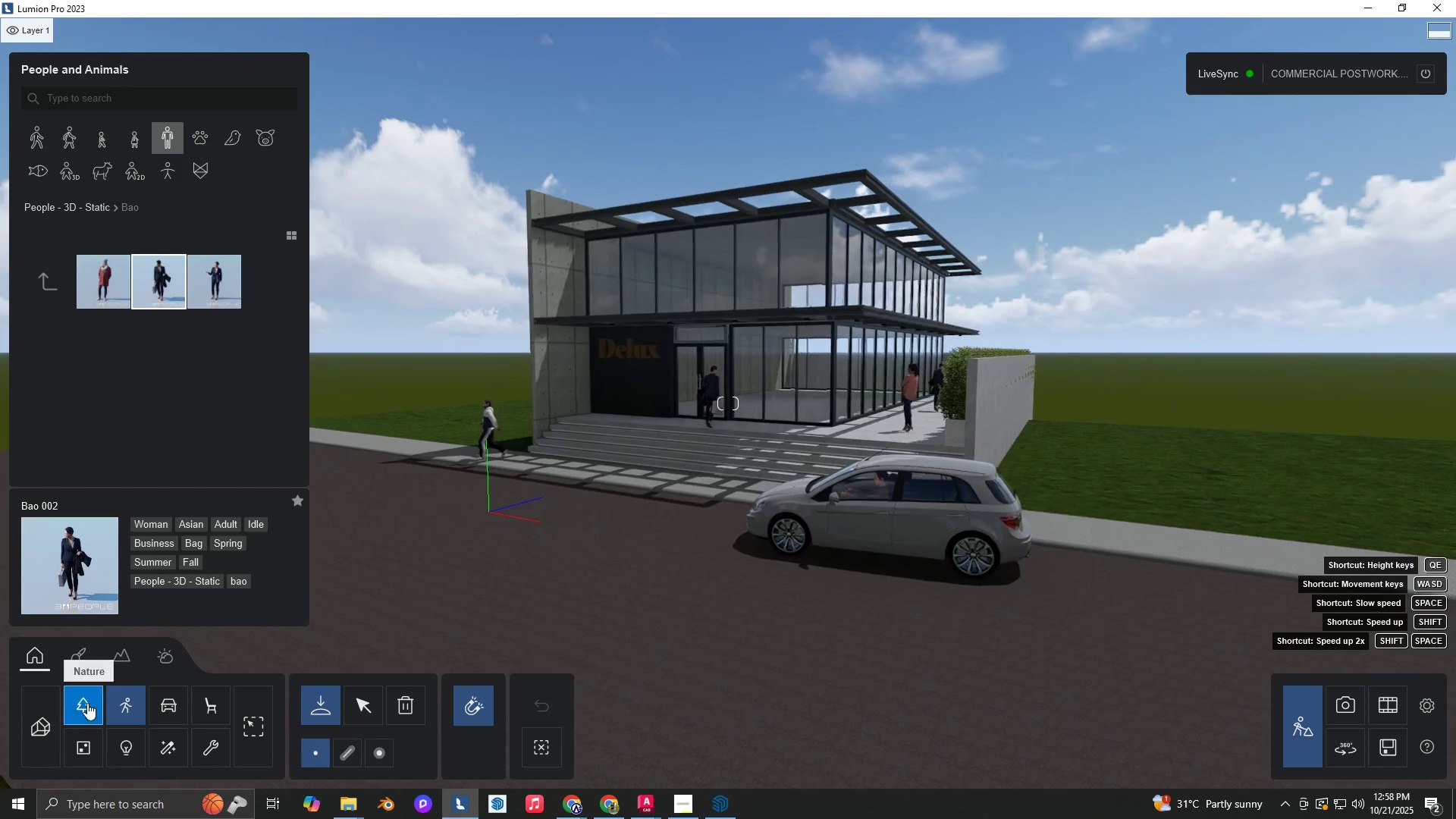 
hold_key(key=Q, duration=0.58)
 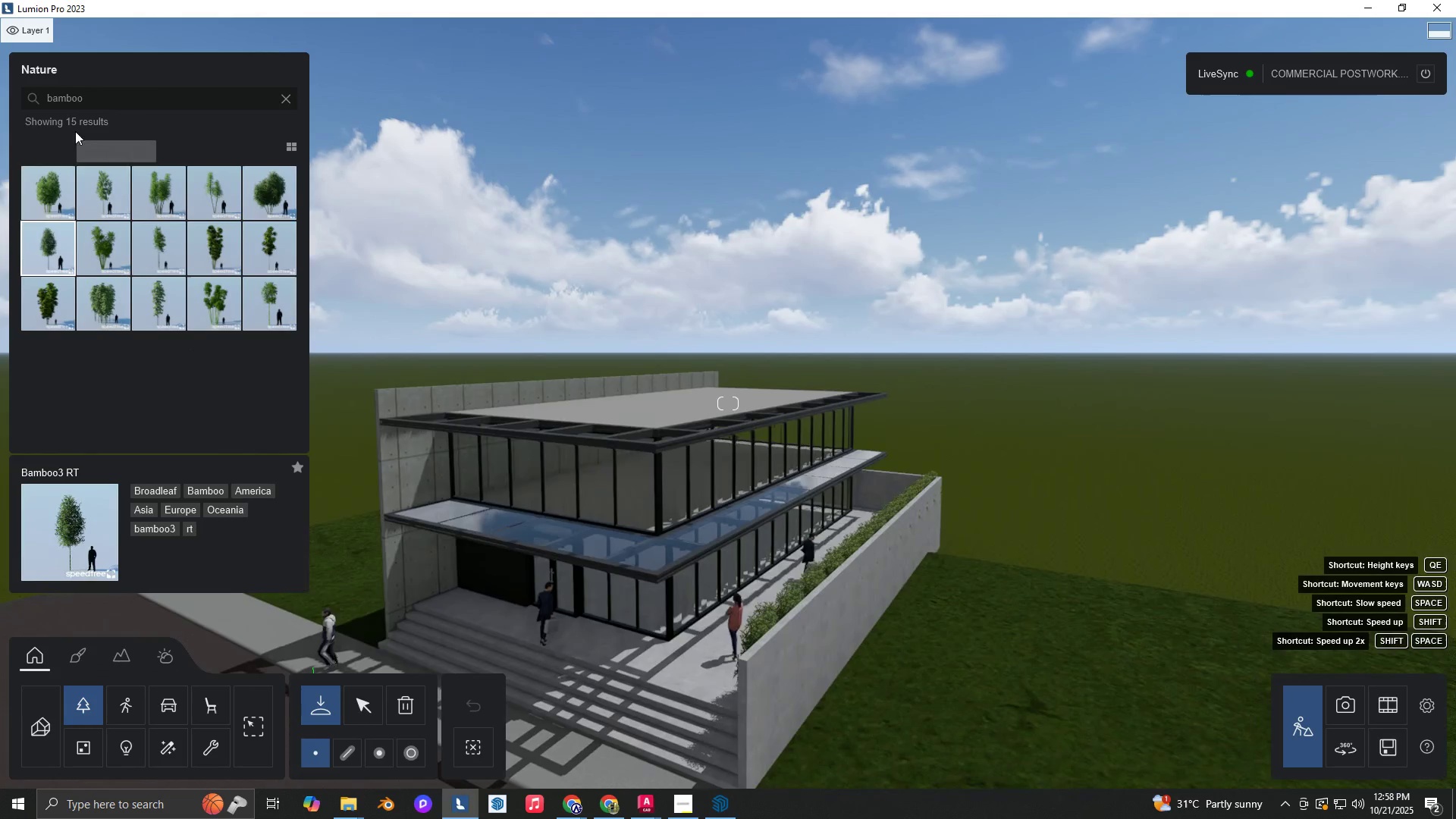 
hold_key(key=ShiftLeft, duration=0.72)
 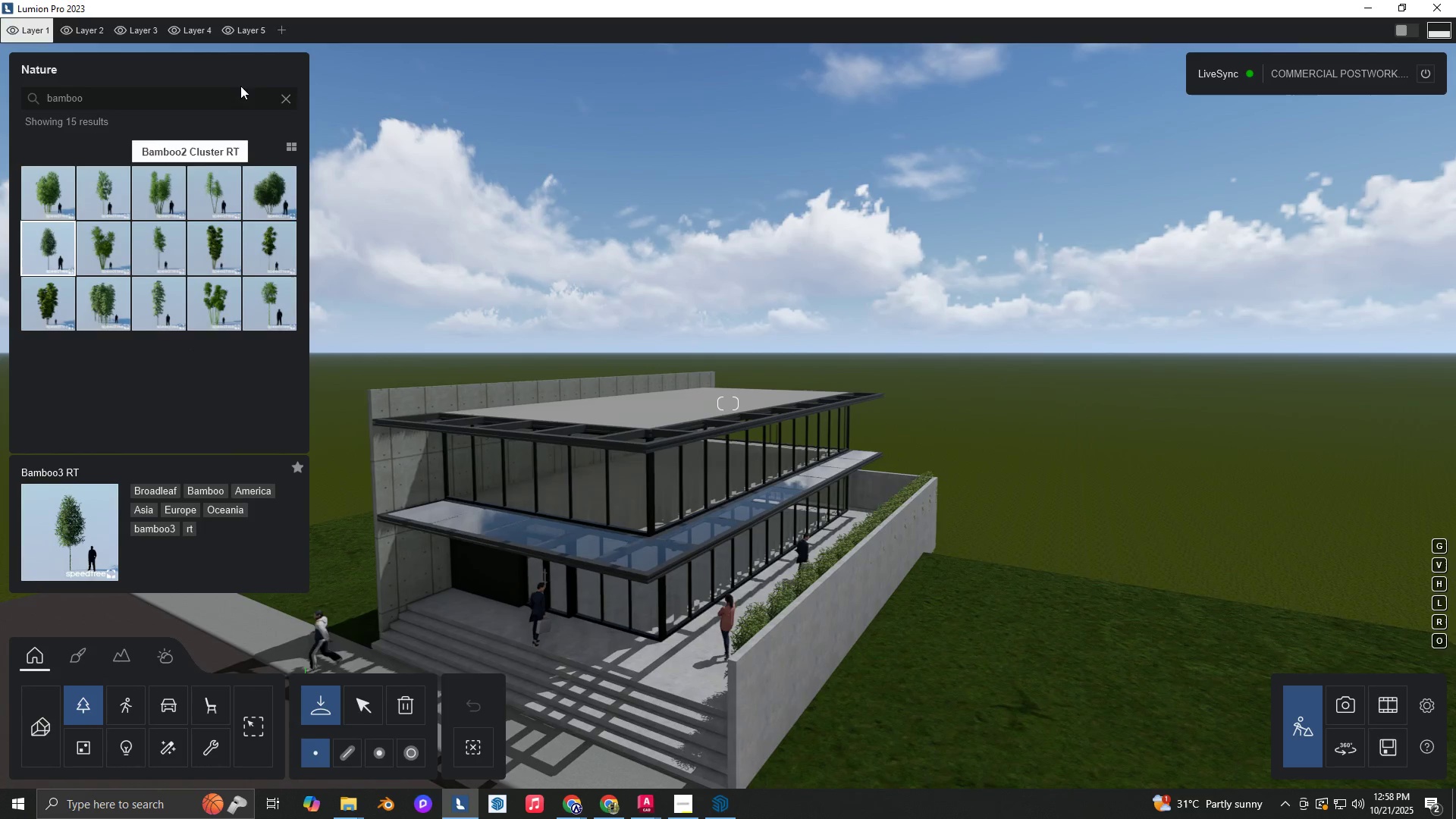 
hold_key(key=D, duration=0.37)
 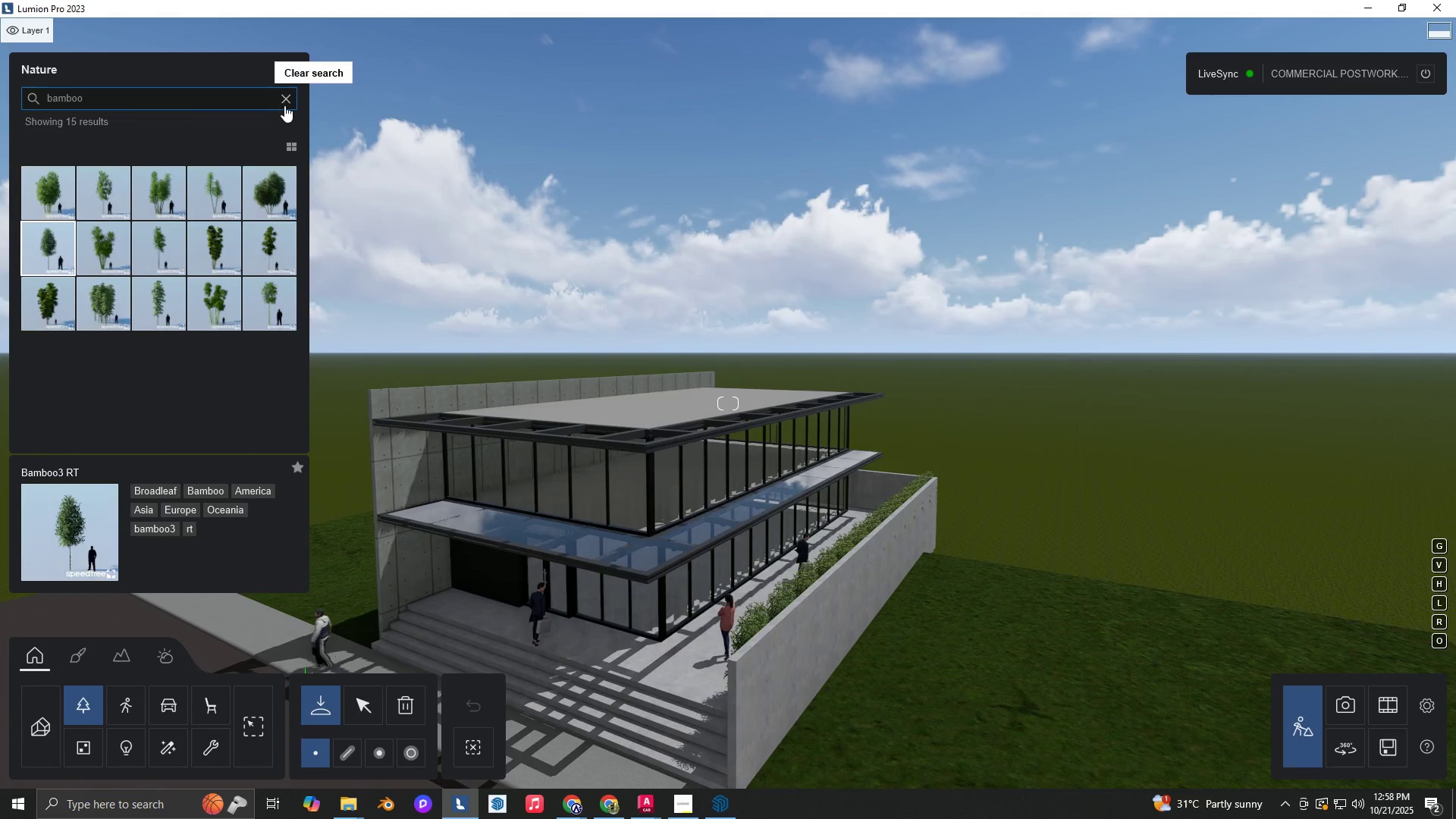 
left_click([290, 104])
 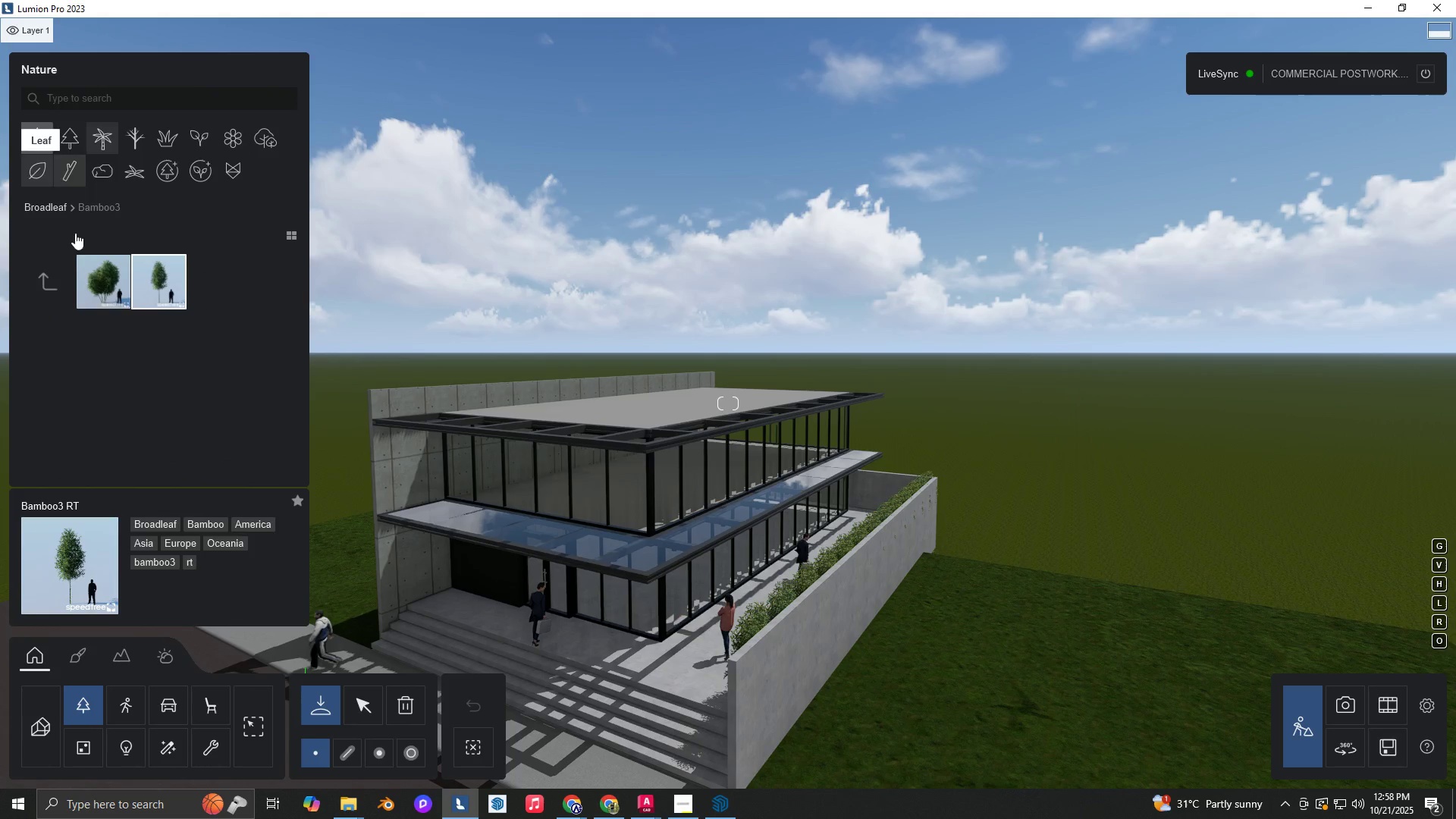 
left_click([55, 273])
 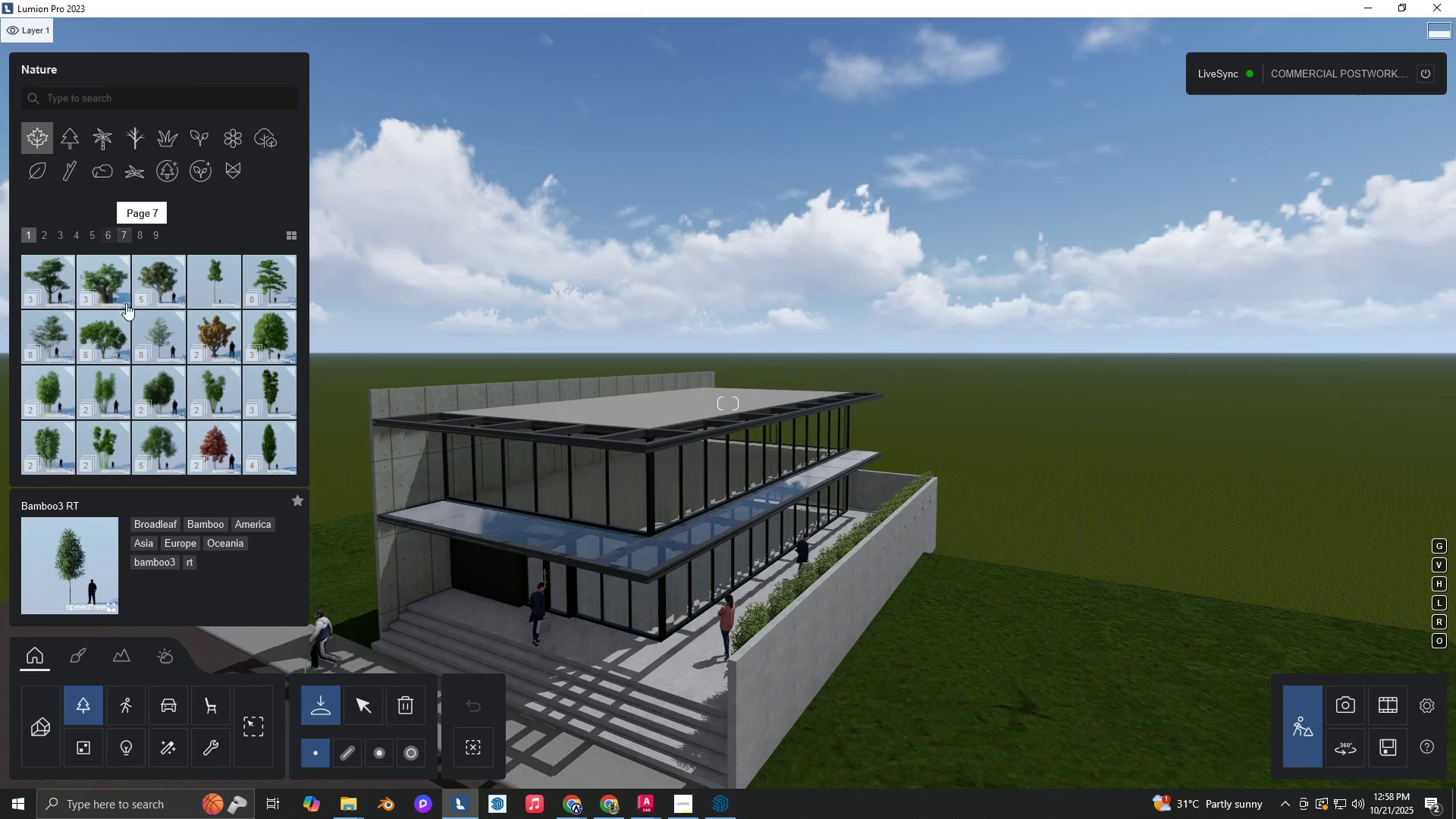 
left_click([107, 332])
 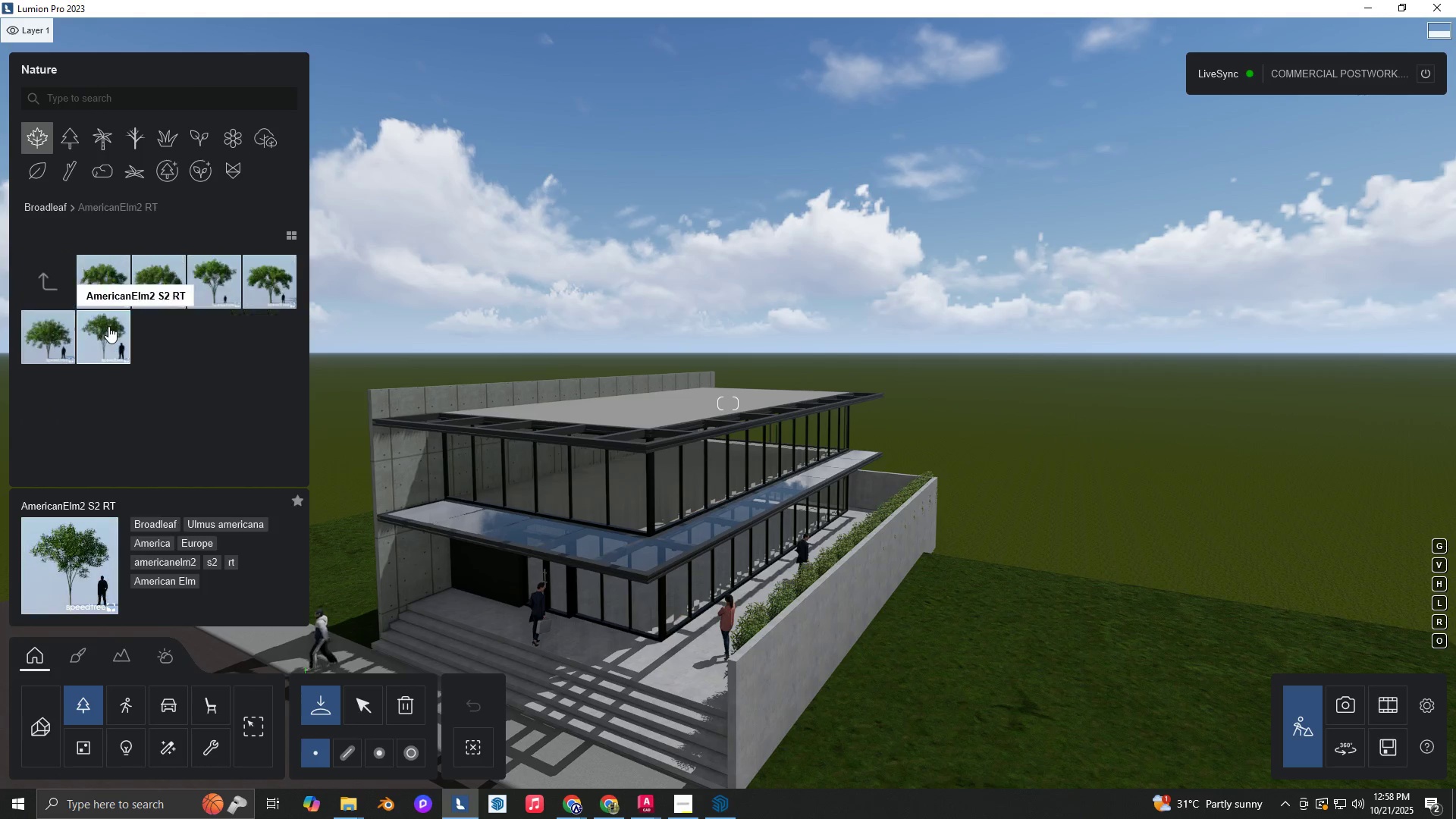 
type(ew)
 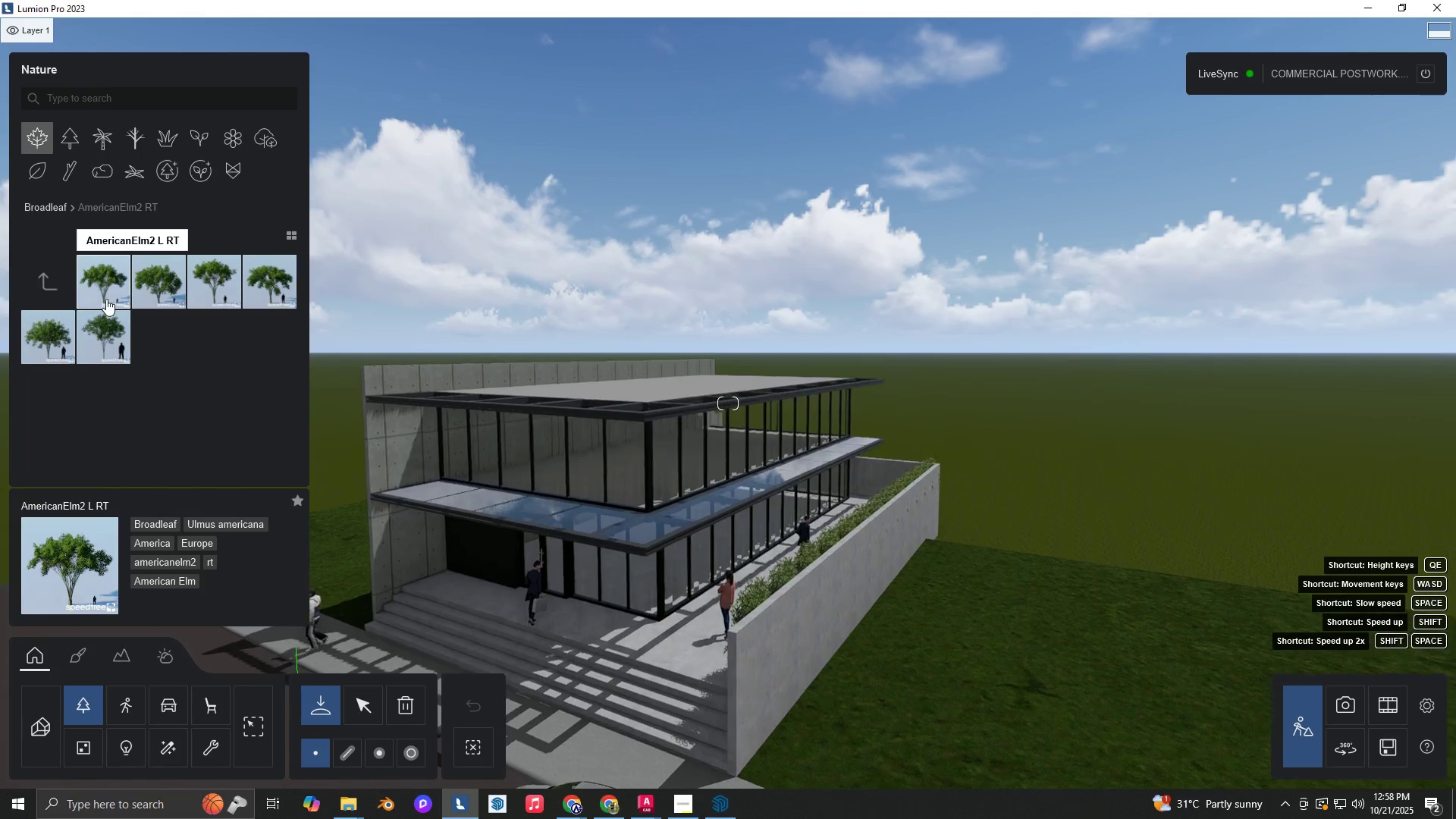 
hold_key(key=D, duration=0.7)
 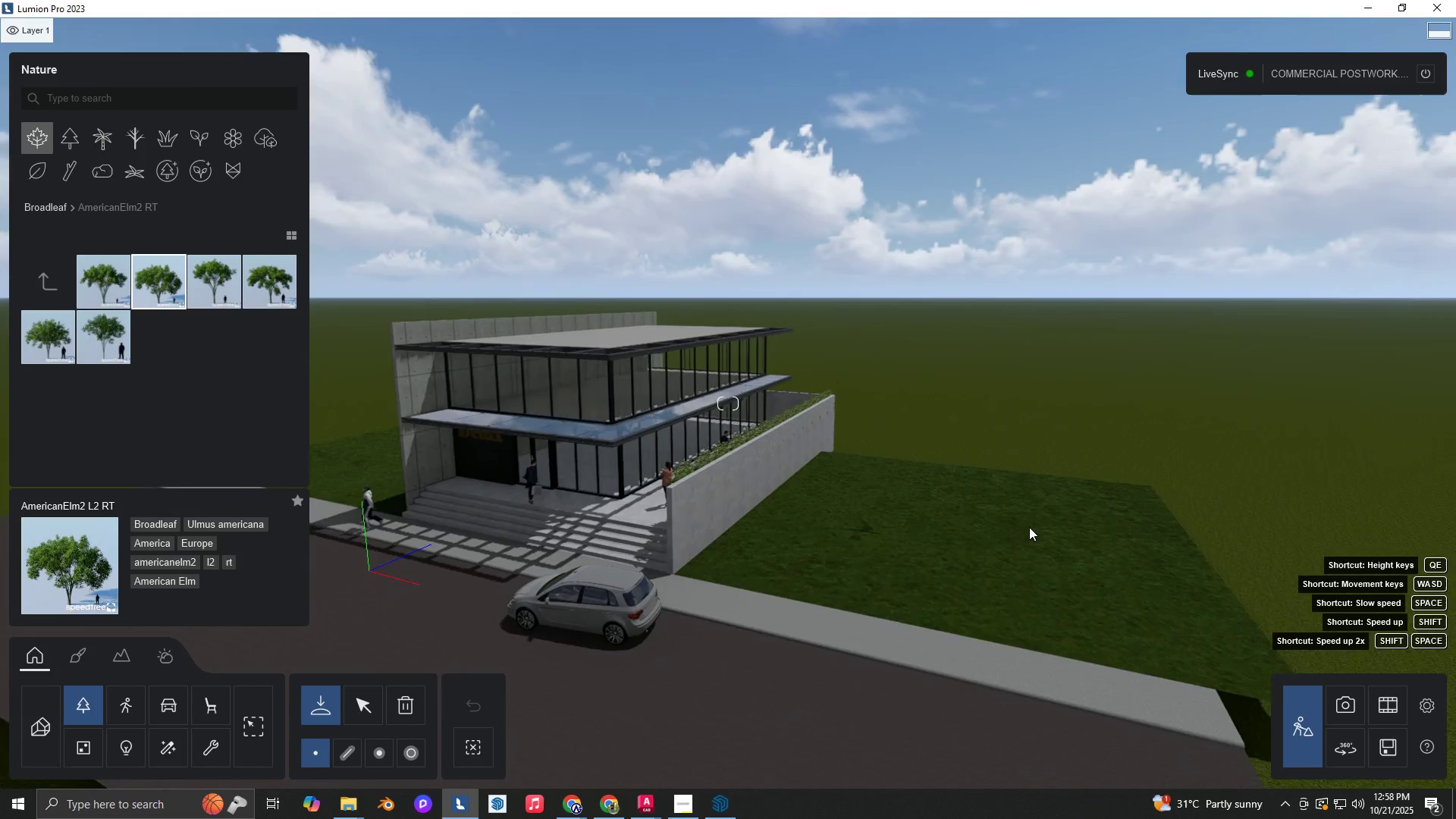 
hold_key(key=S, duration=0.57)
 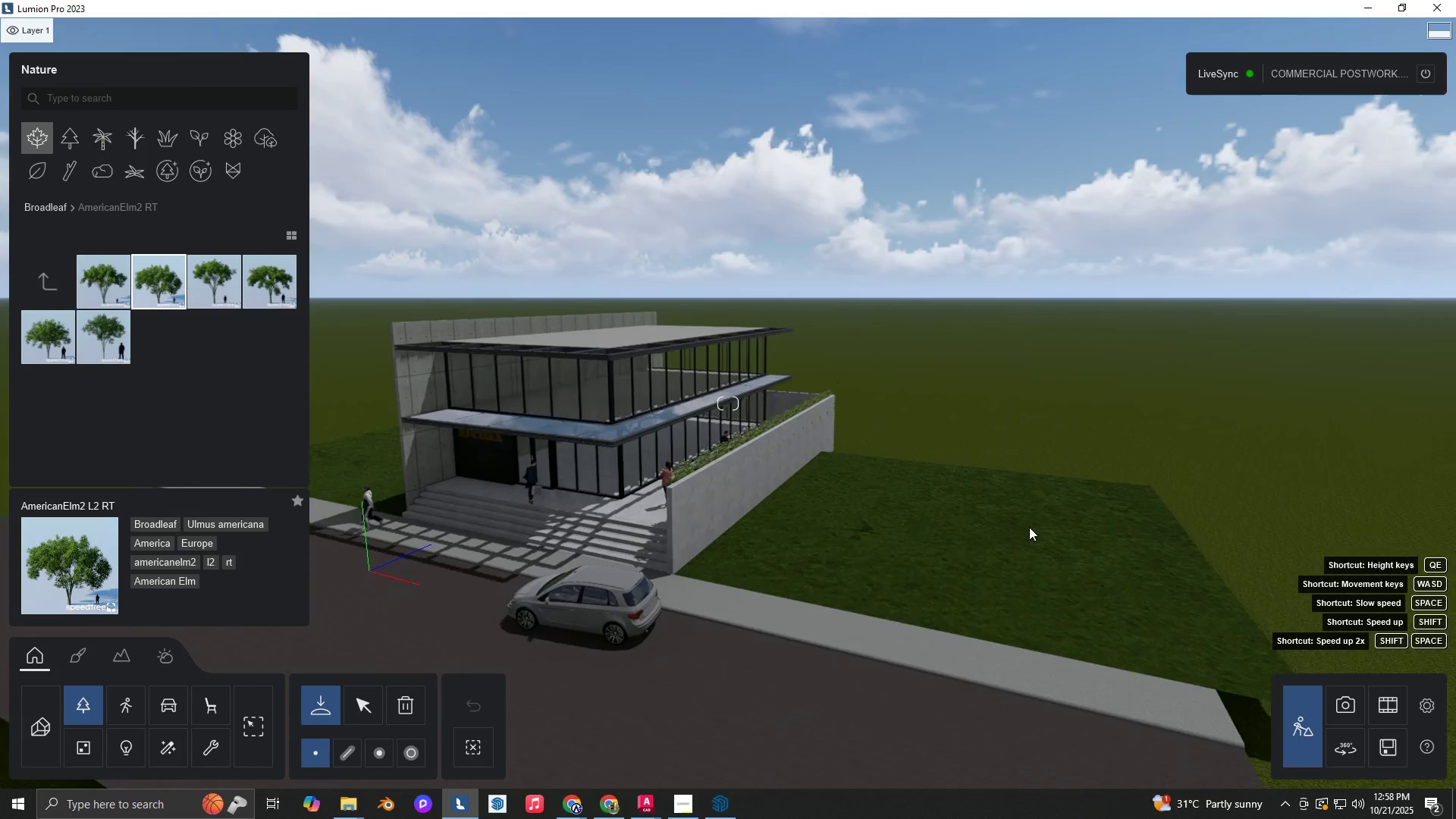 
hold_key(key=ShiftLeft, duration=0.79)
 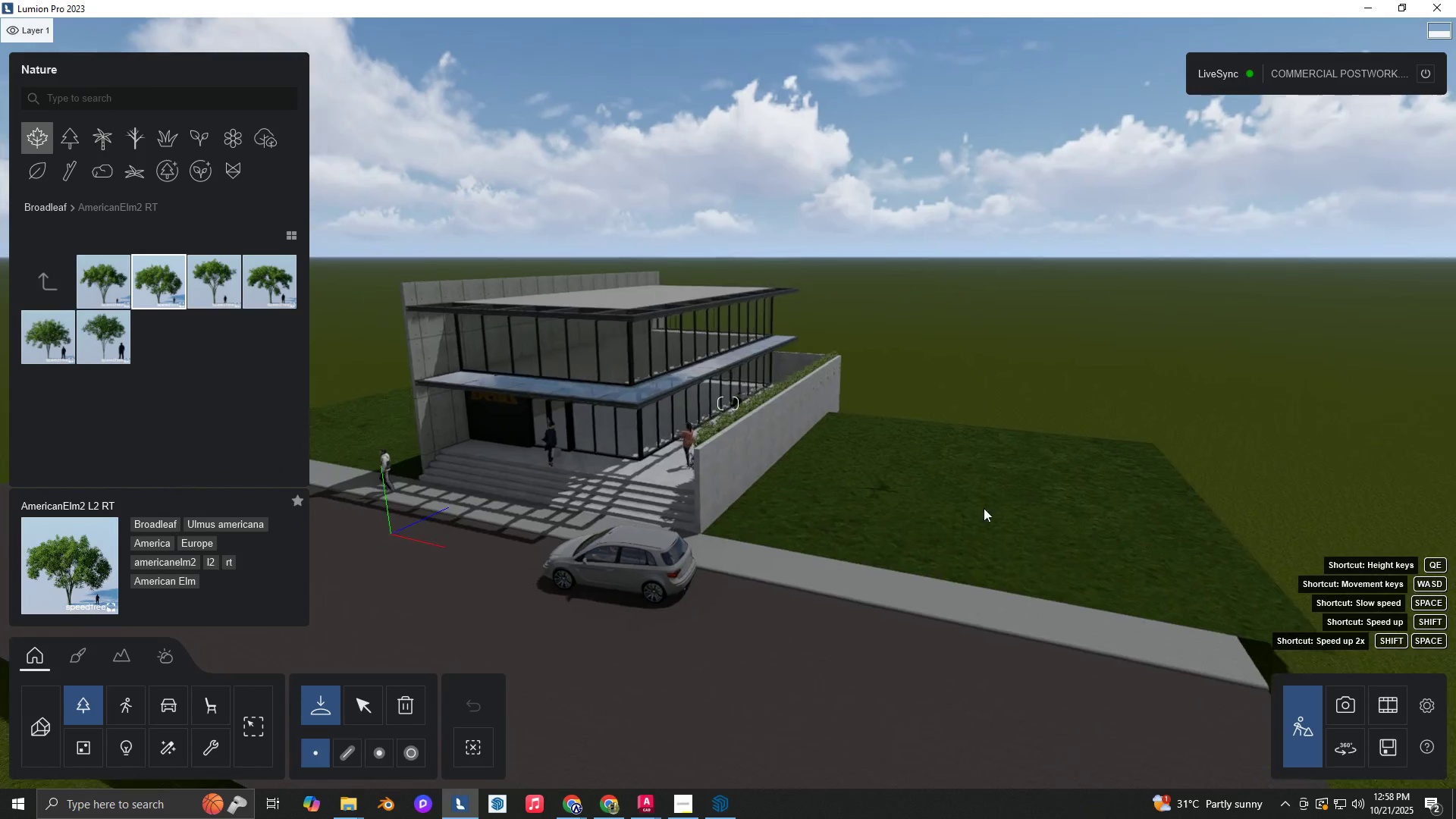 
hold_key(key=A, duration=0.54)
 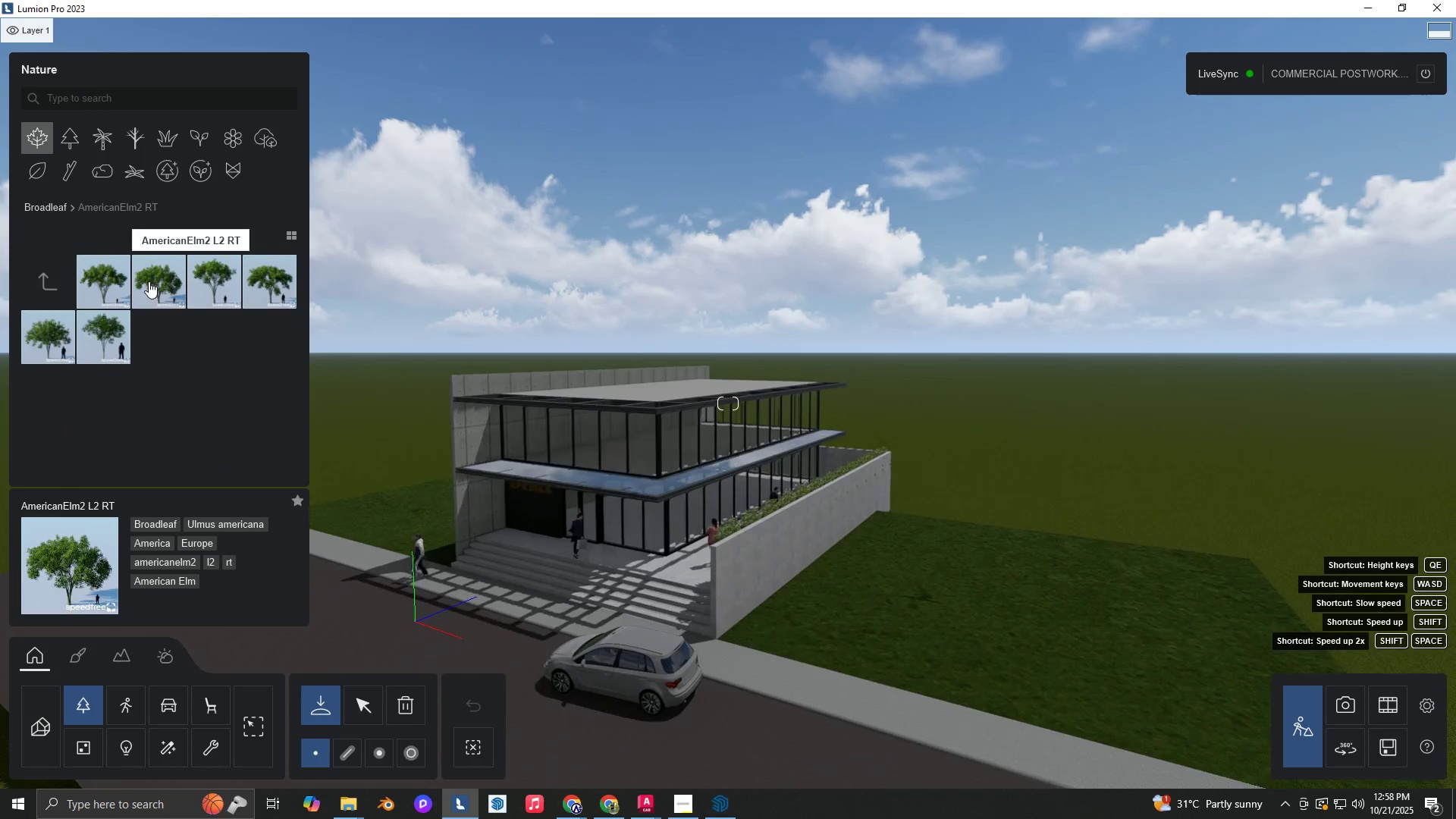 
left_click([149, 281])
 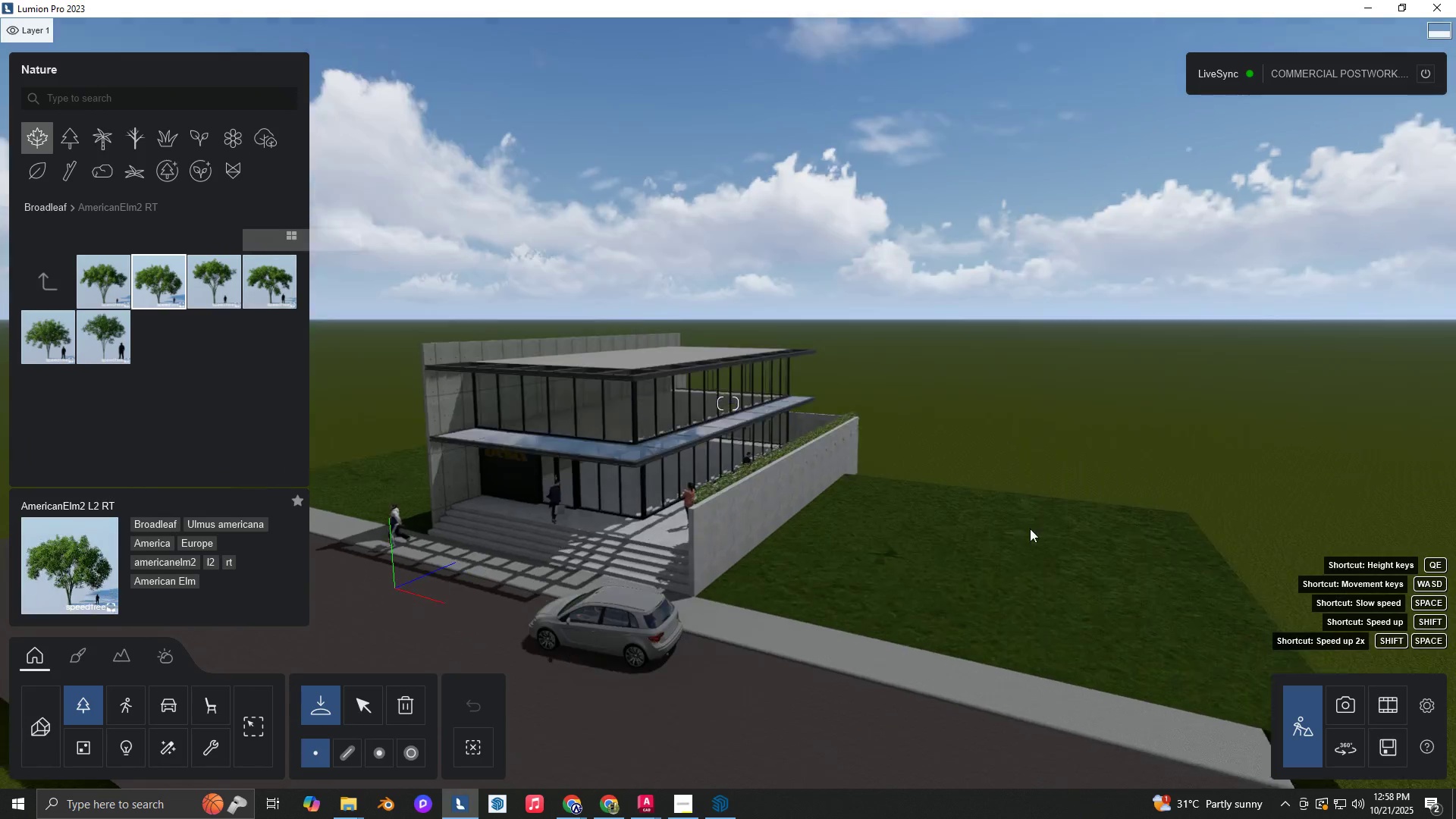 
key(Shift+ShiftLeft)
 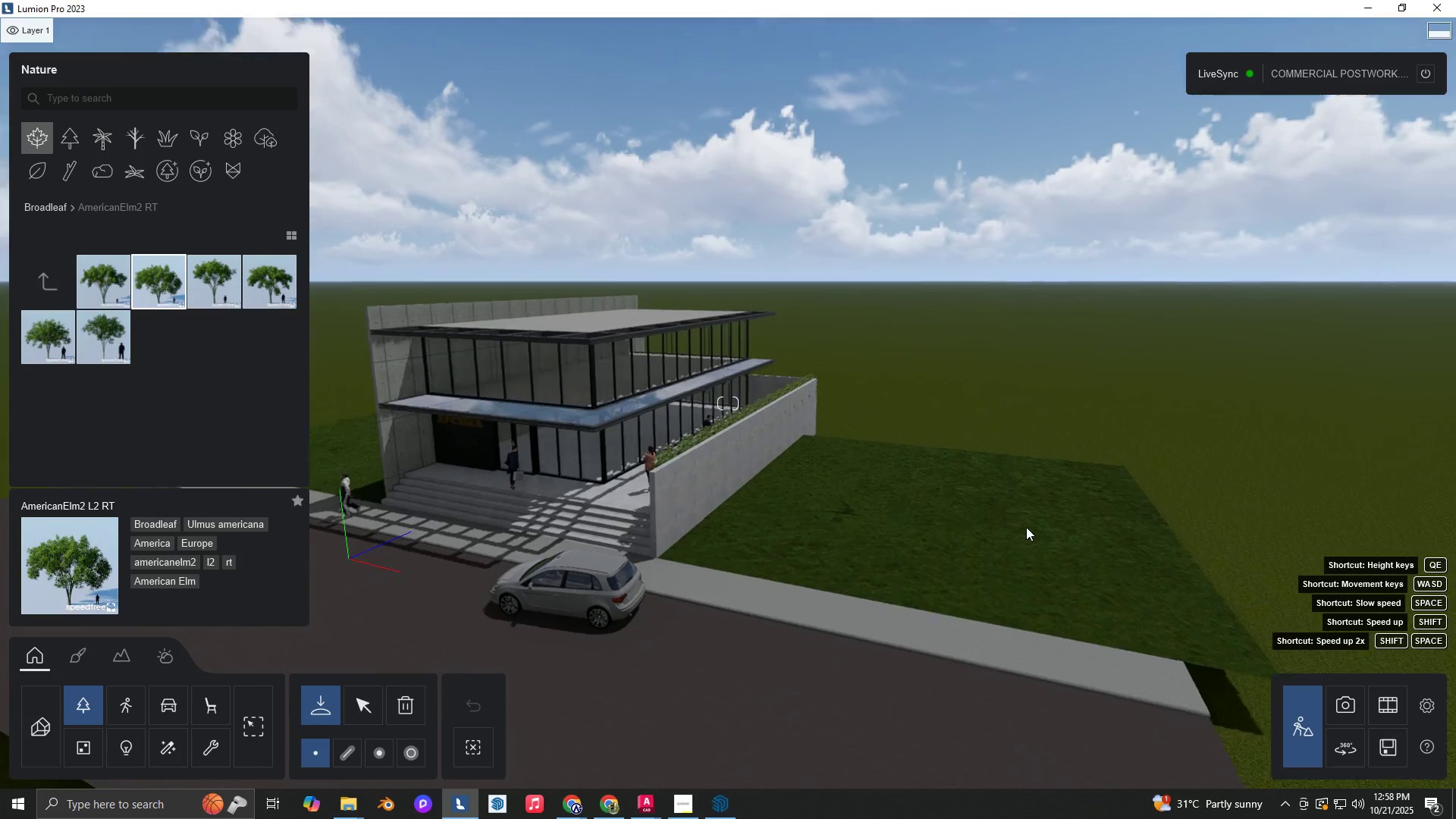 
key(Shift+A)
 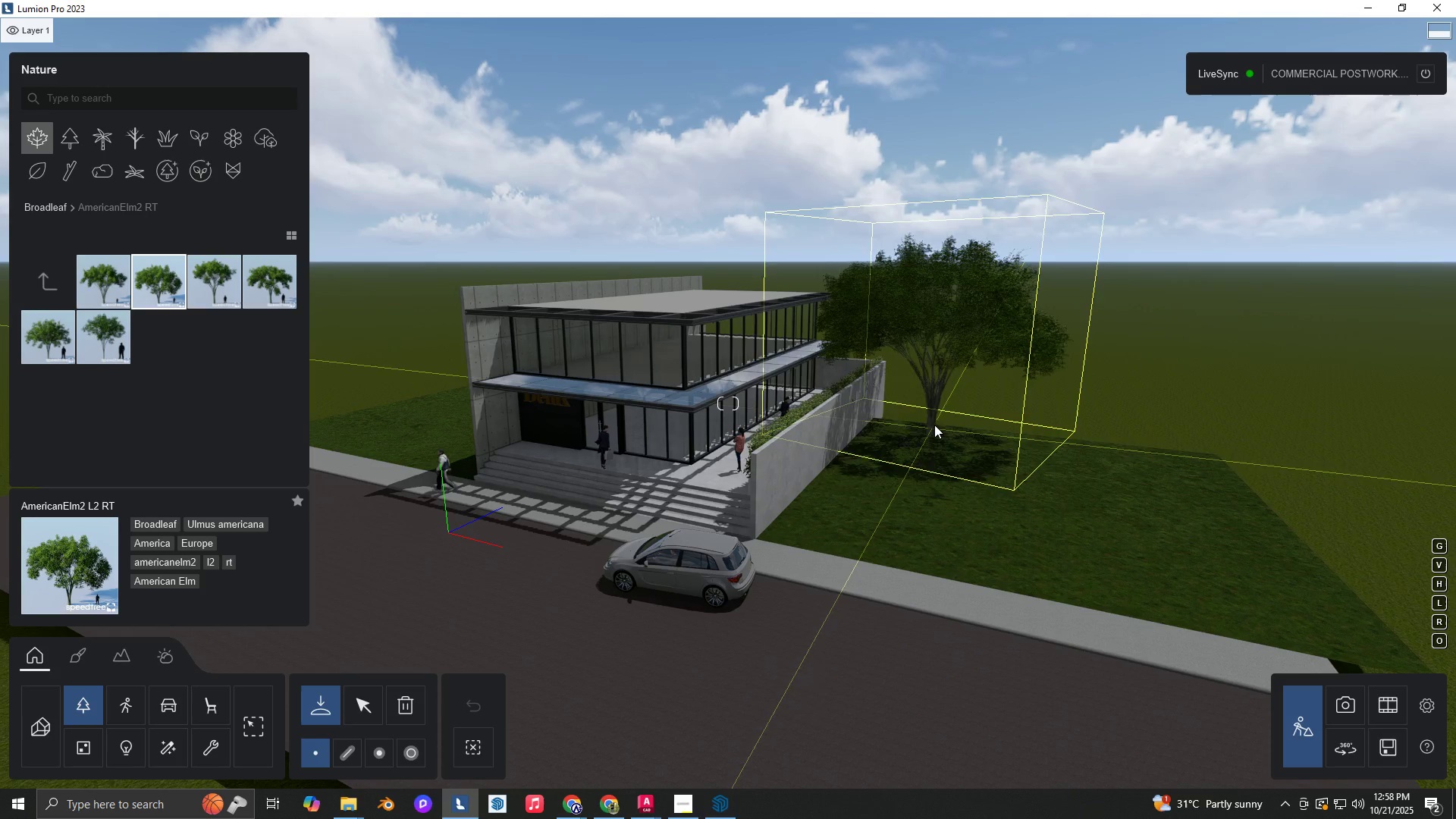 
left_click([931, 419])
 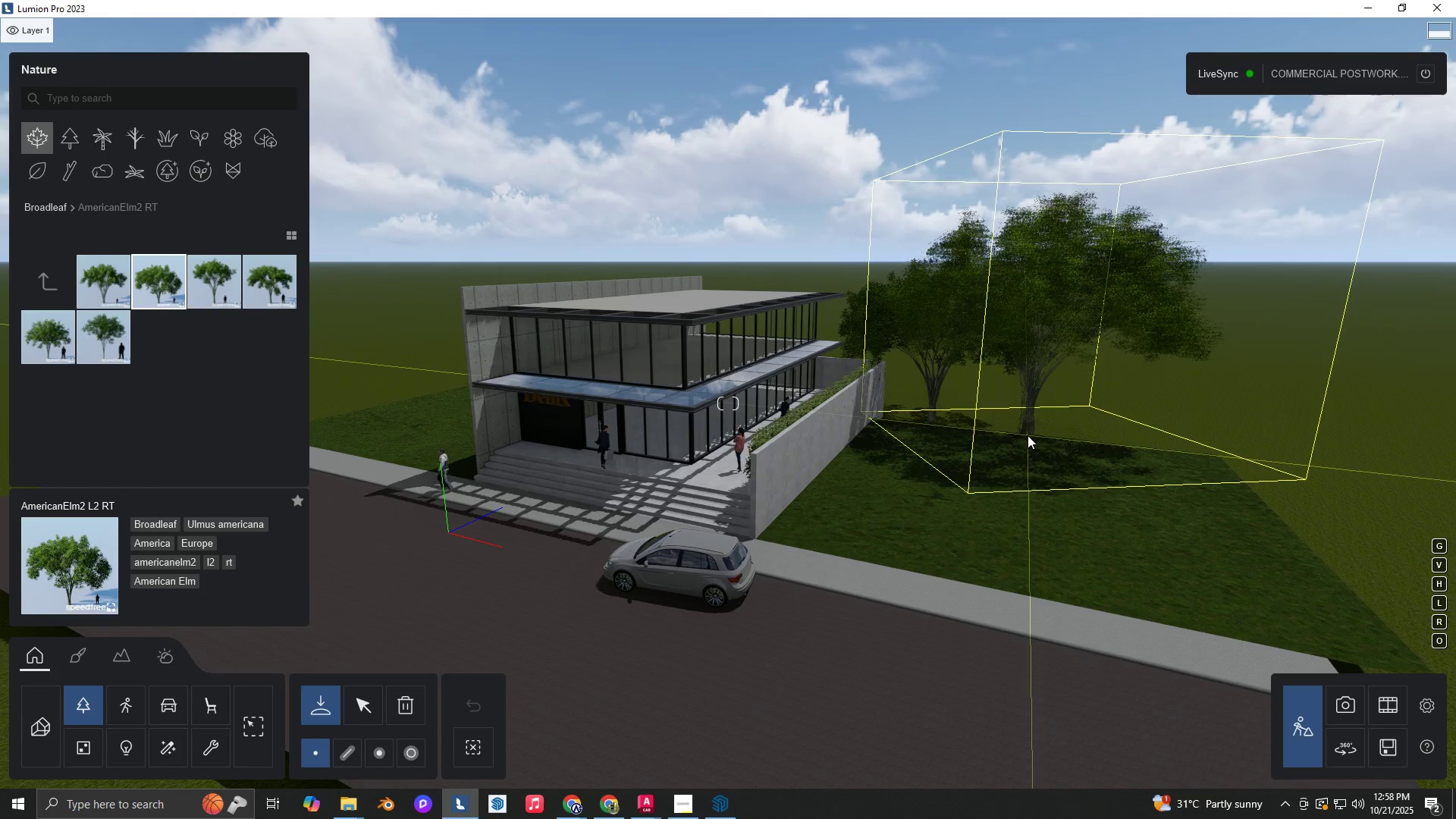 
left_click([1028, 435])
 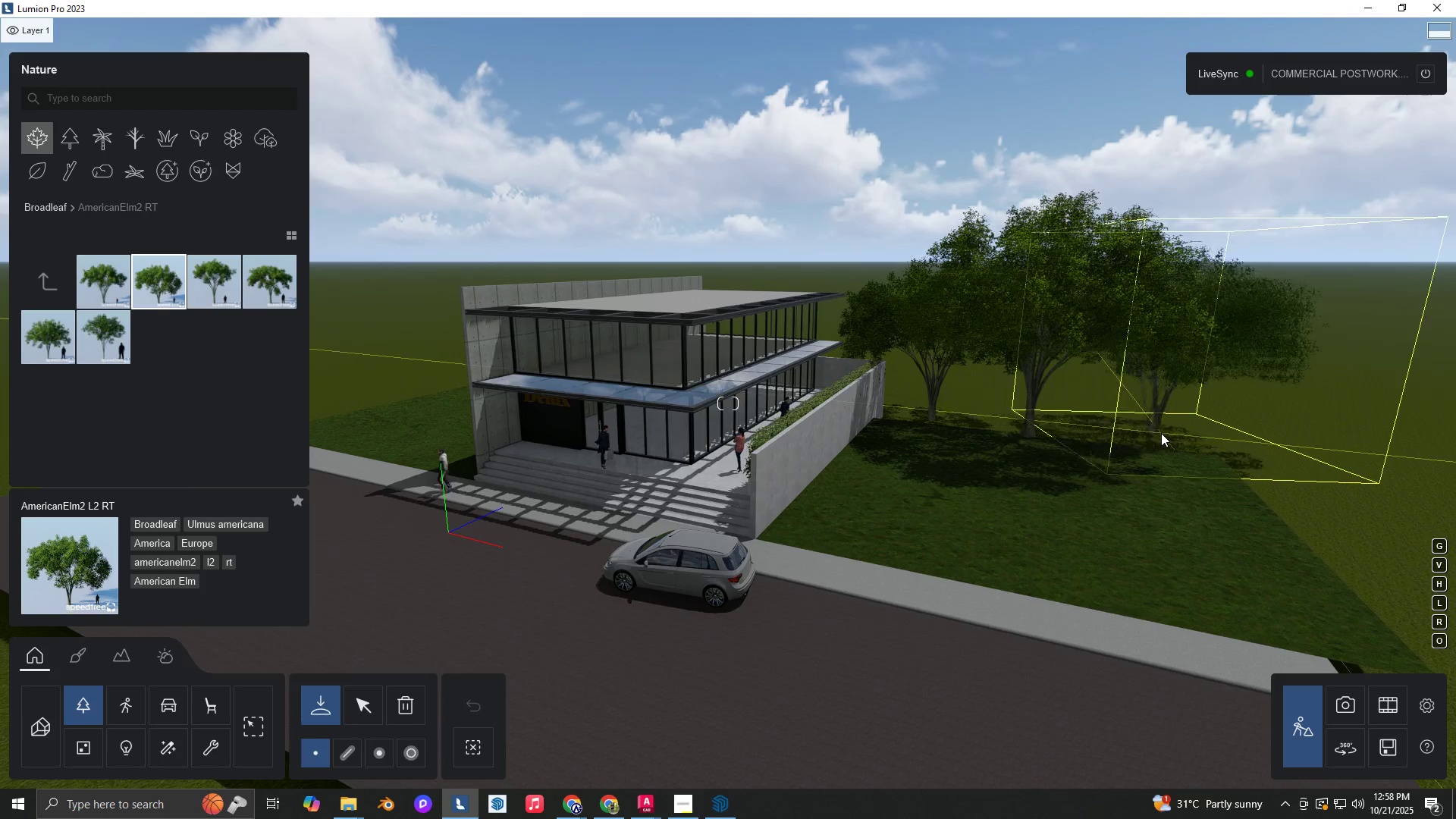 
left_click([1161, 433])
 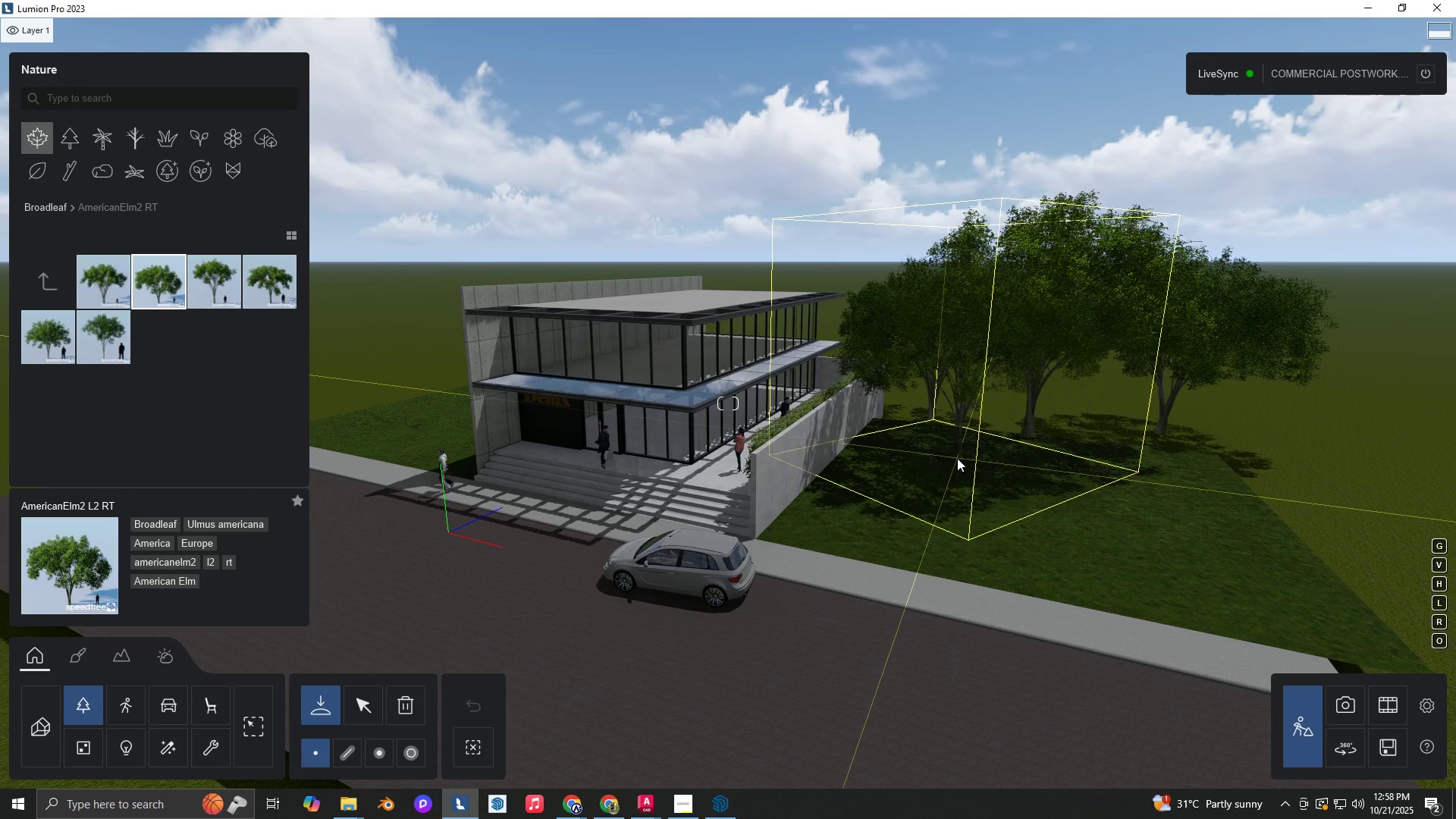 
left_click([957, 458])
 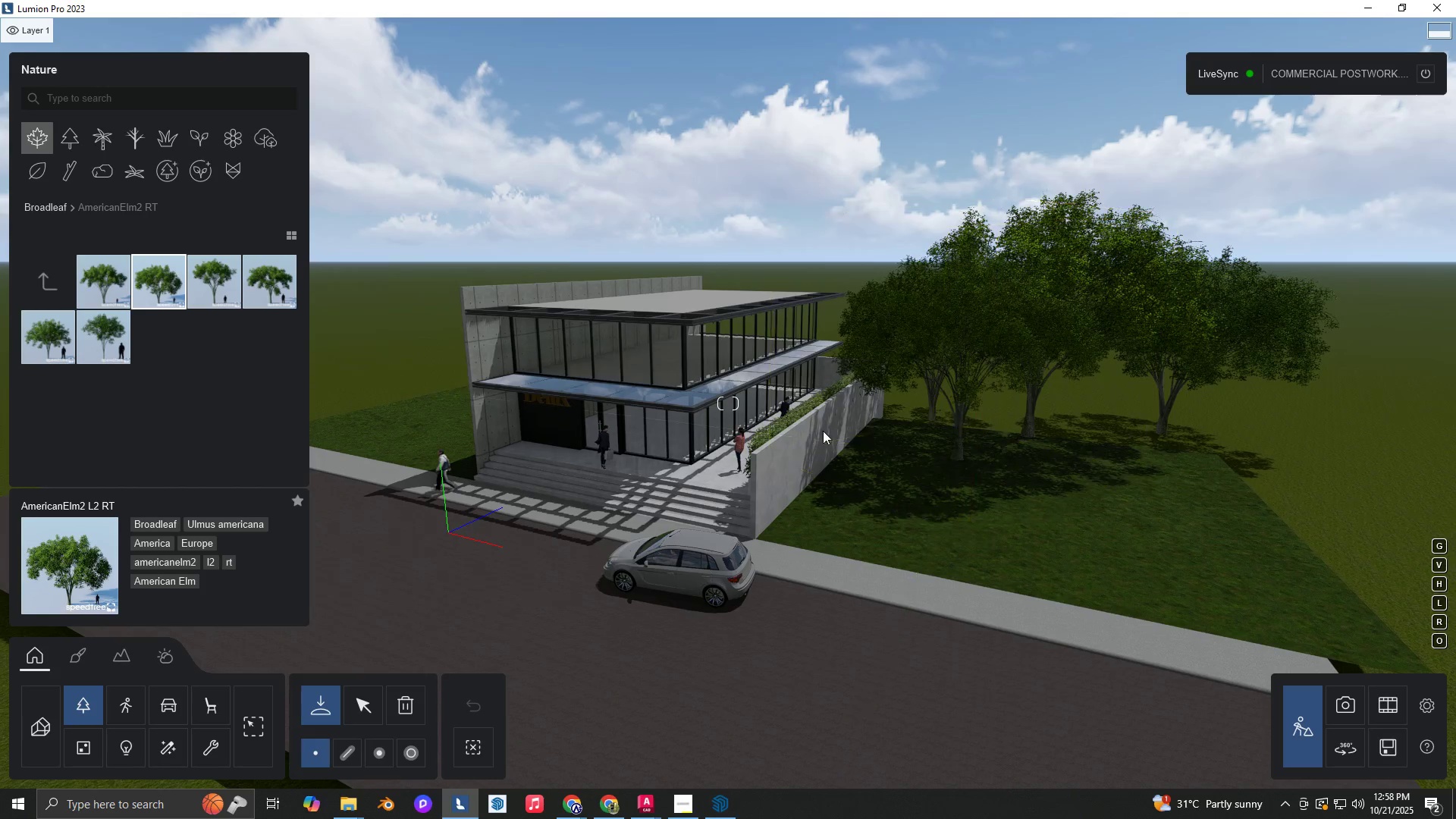 
hold_key(key=A, duration=0.46)
 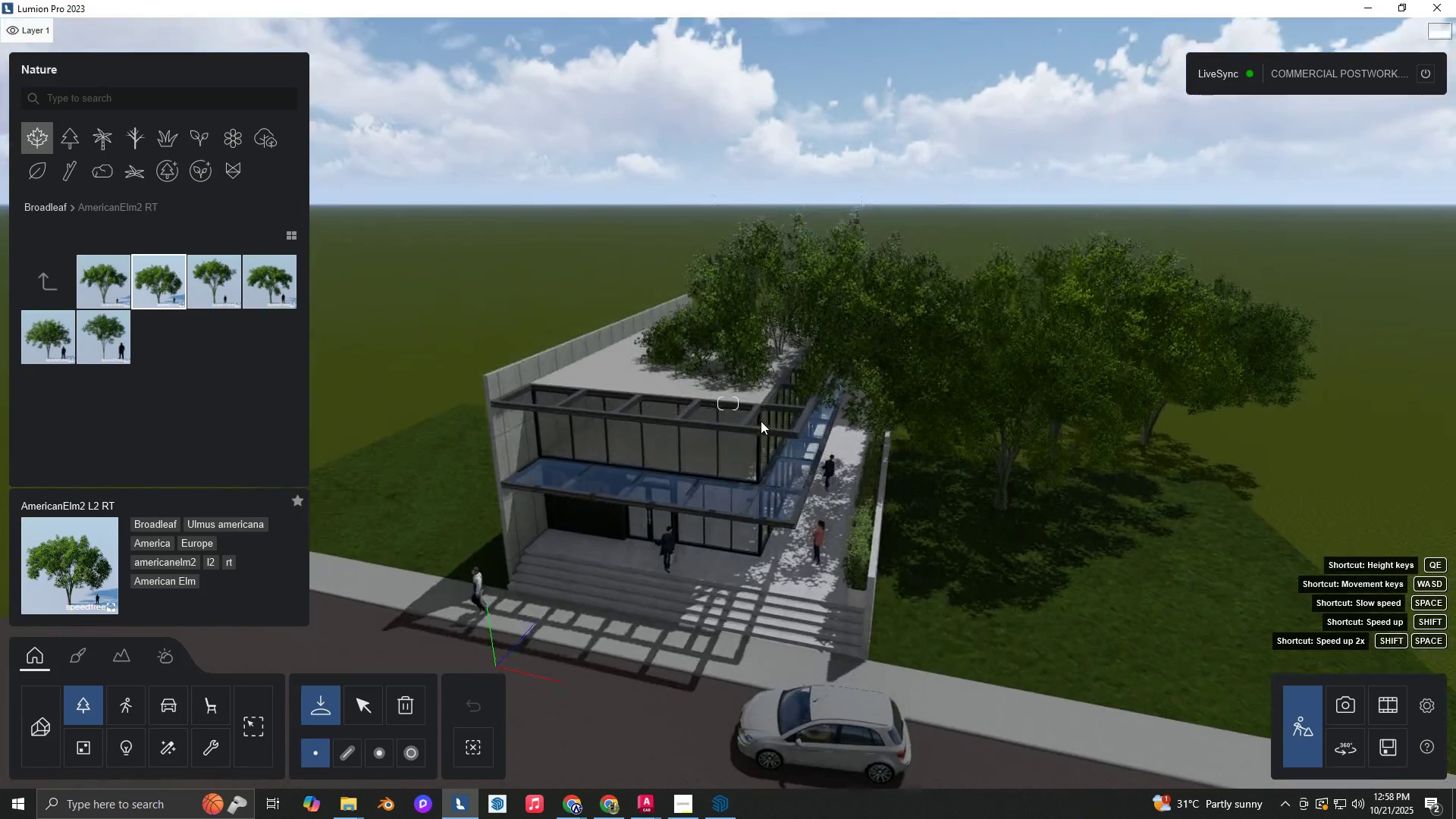 
key(Shift+W)
 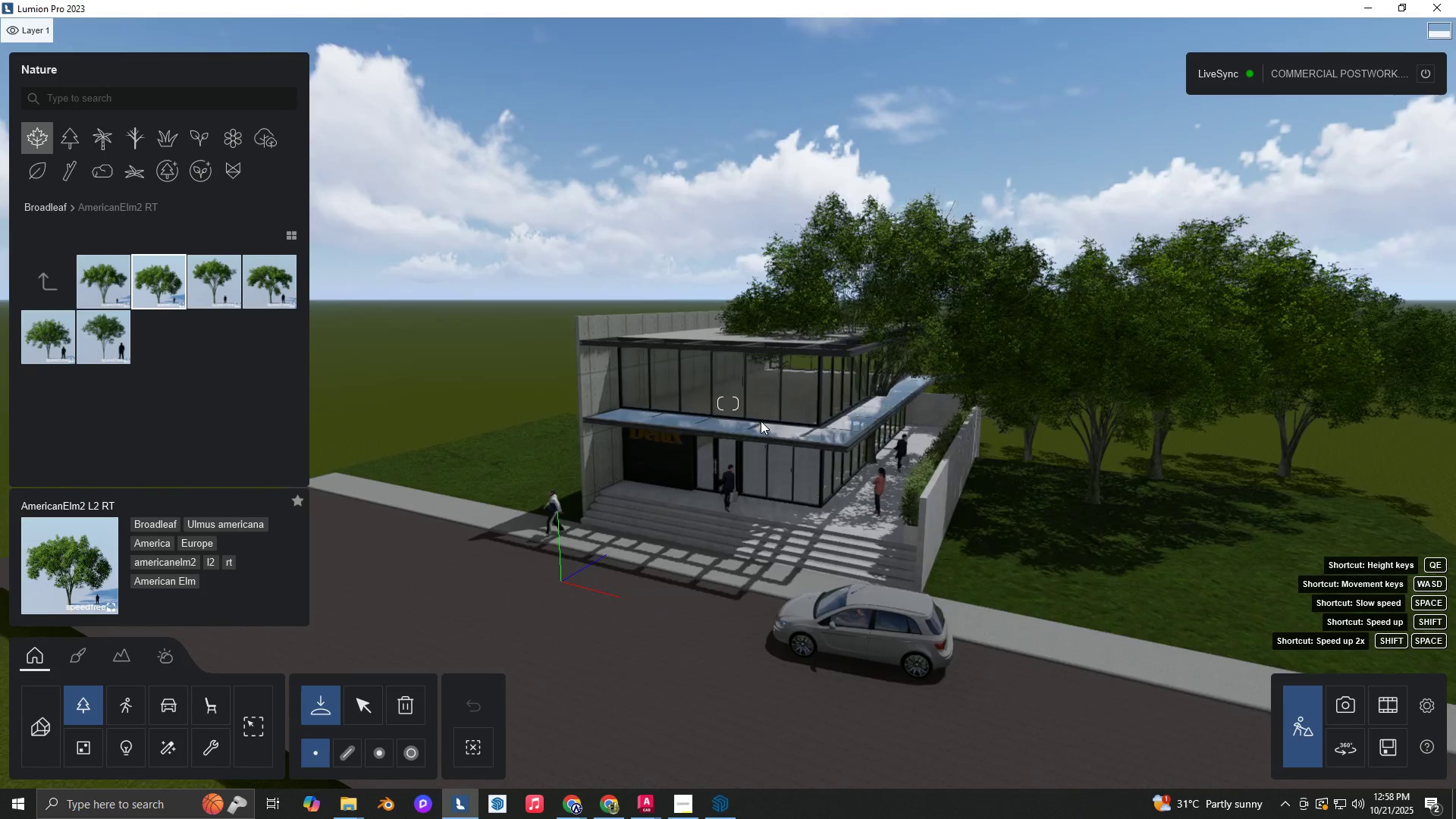 
hold_key(key=Q, duration=0.94)
 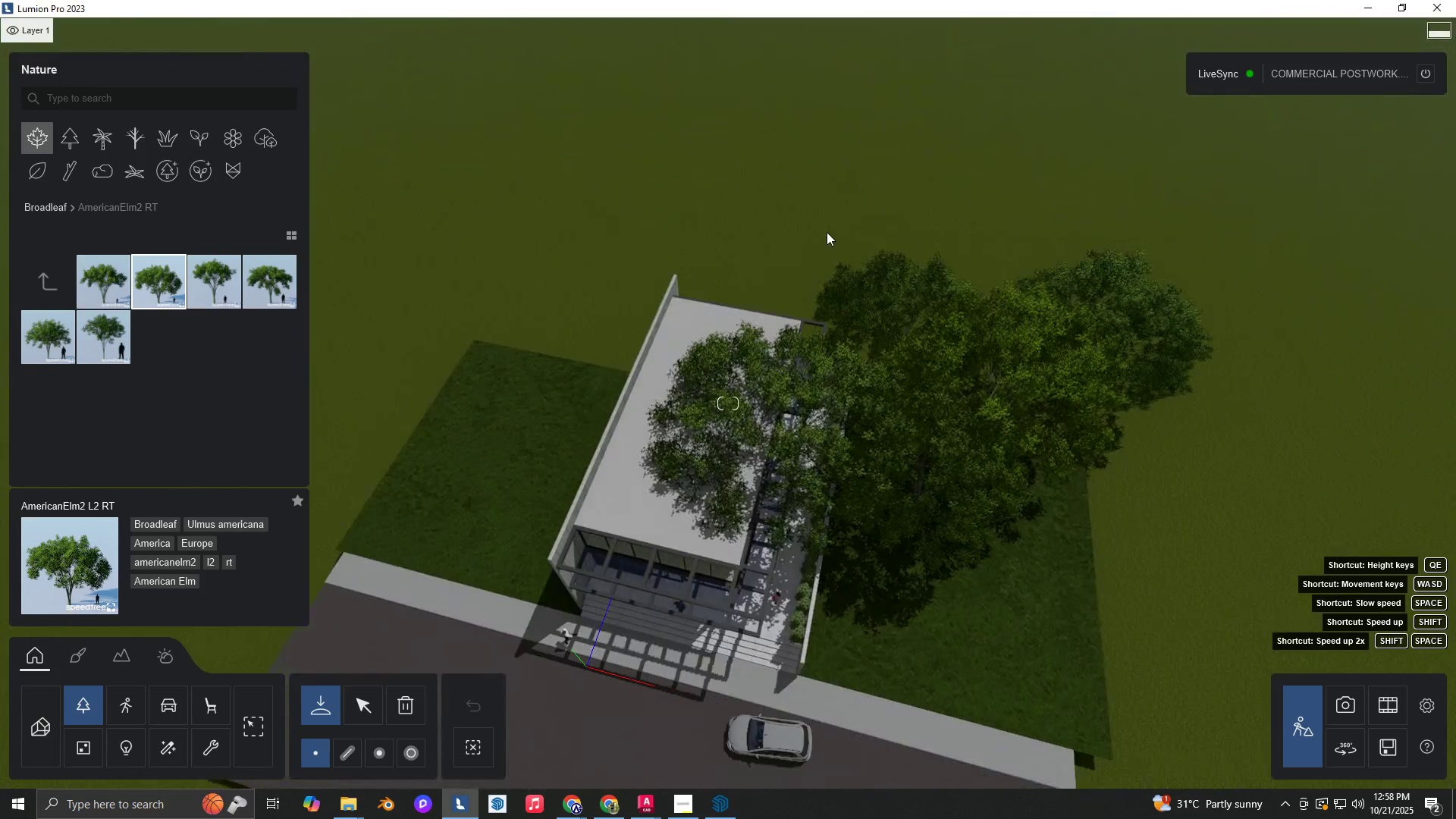 
key(Shift+Space)
 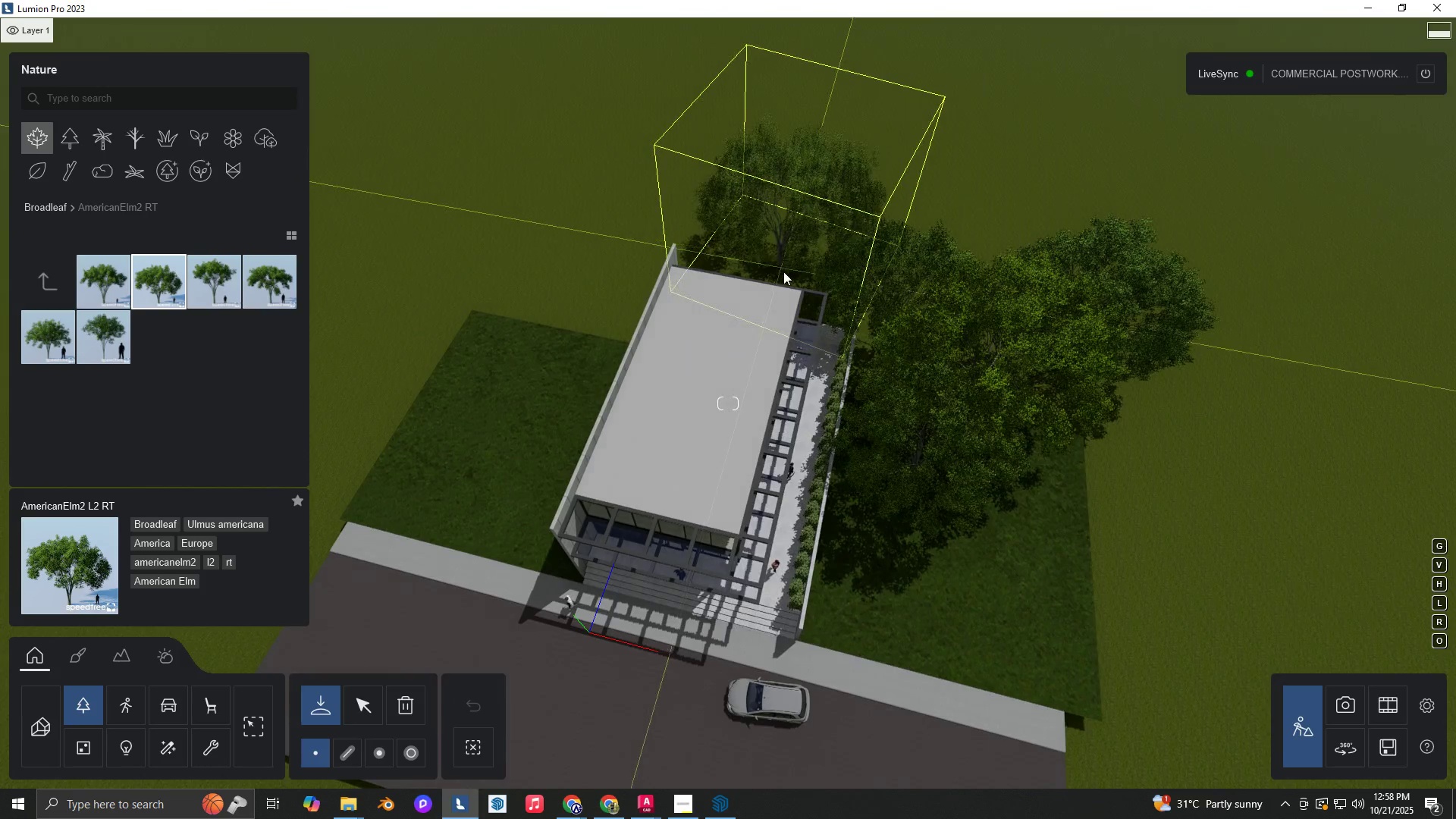 
double_click([582, 298])
 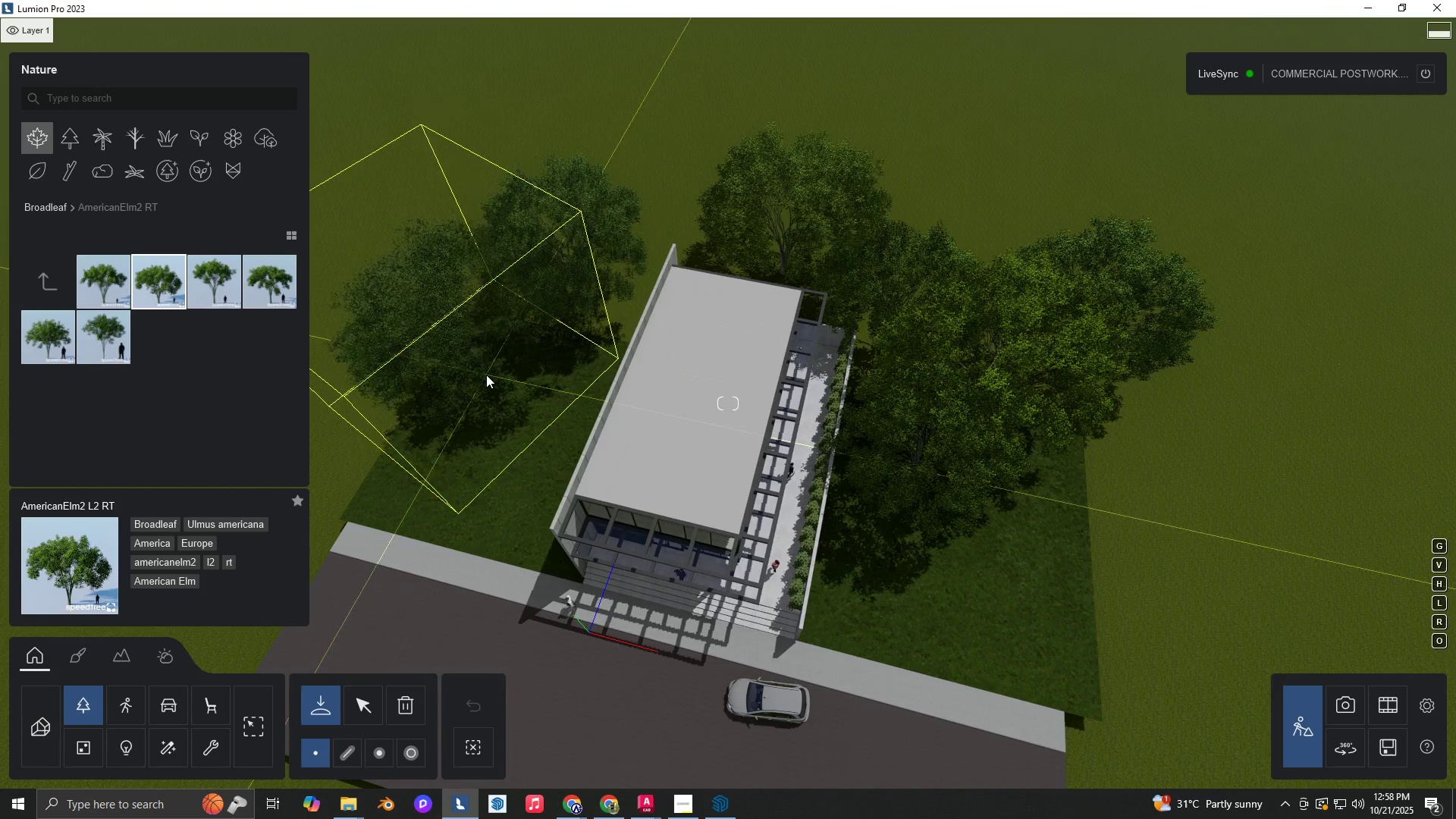 
triple_click([486, 375])
 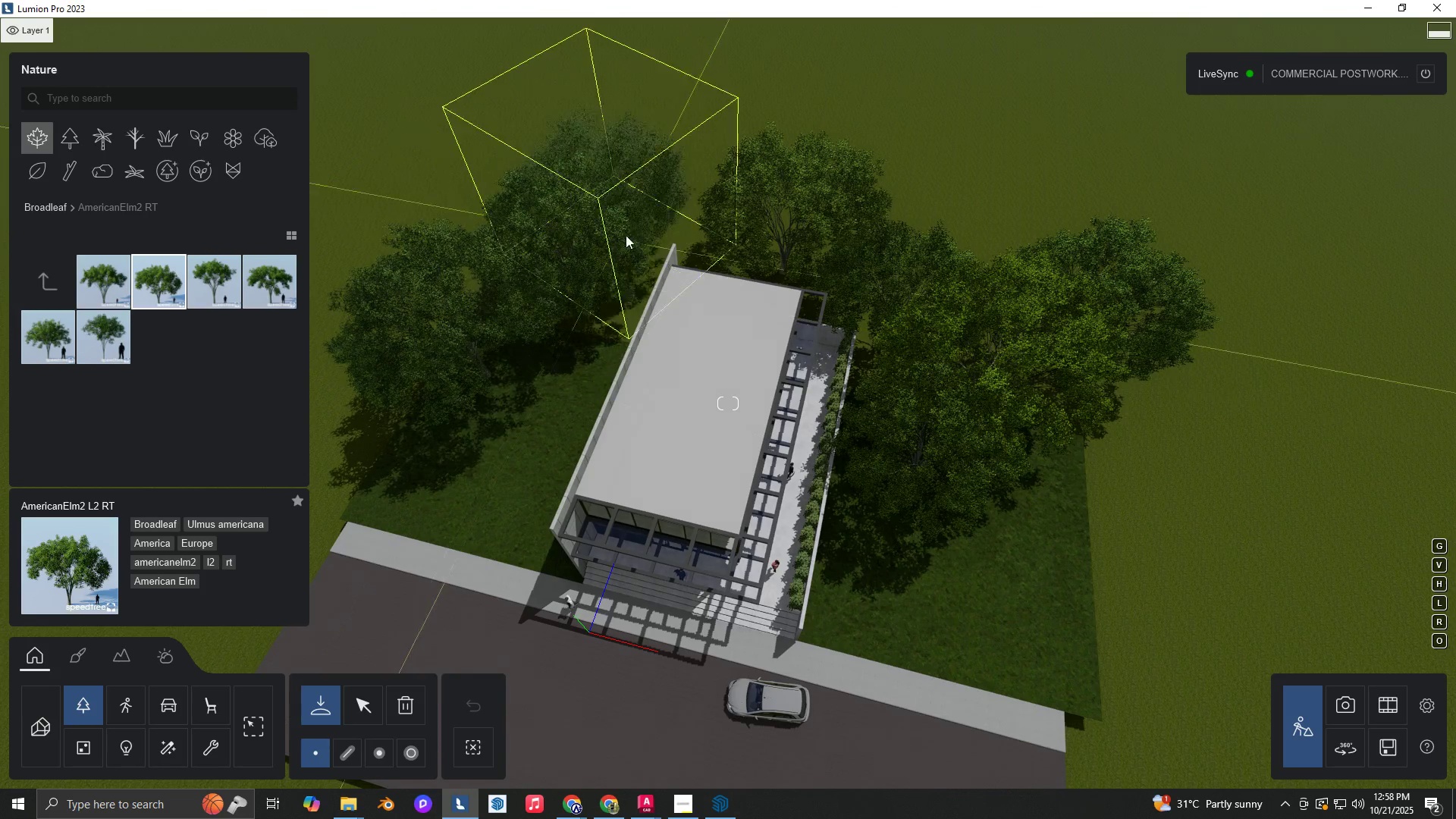 
left_click([634, 230])
 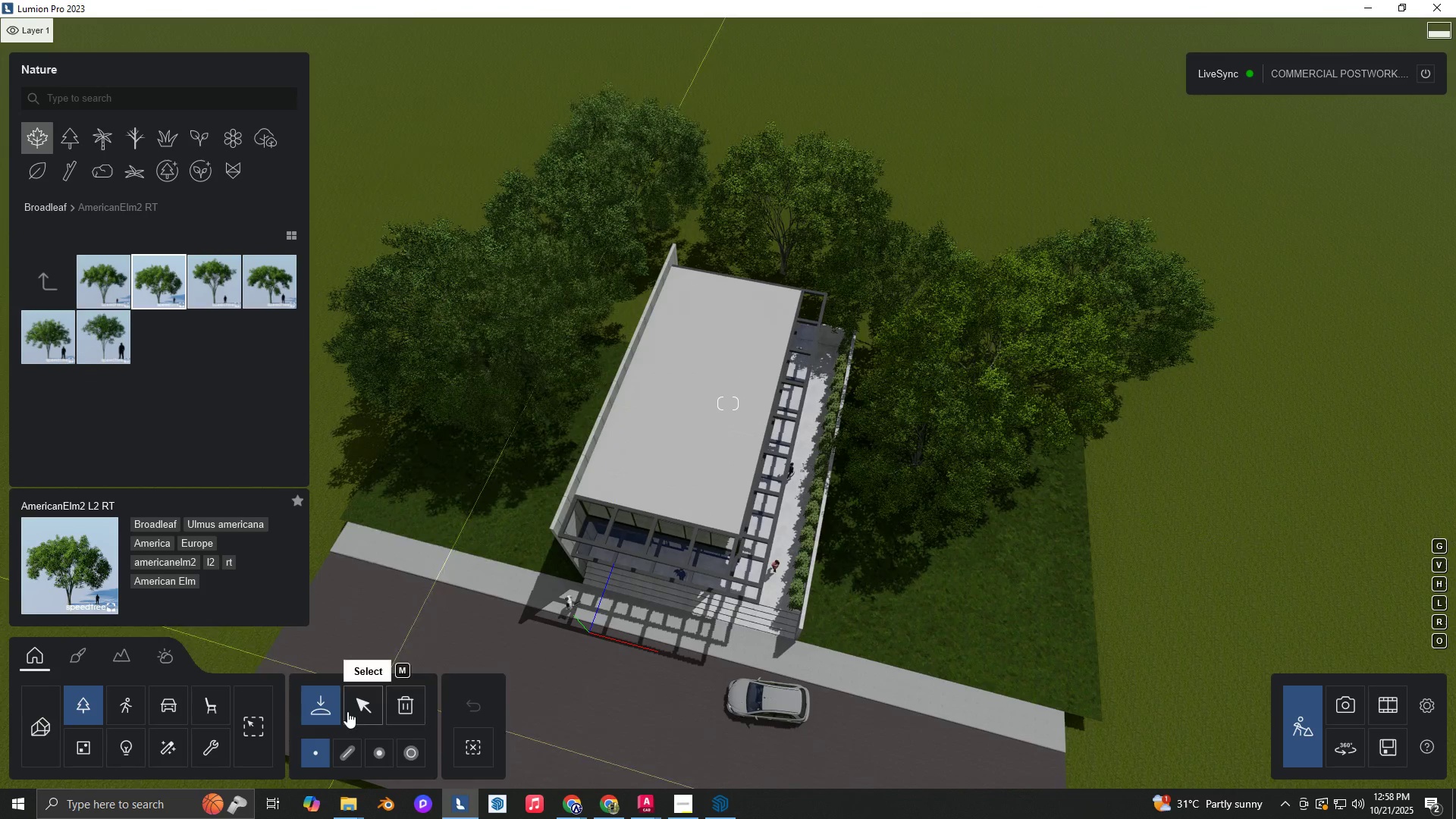 
left_click([346, 713])
 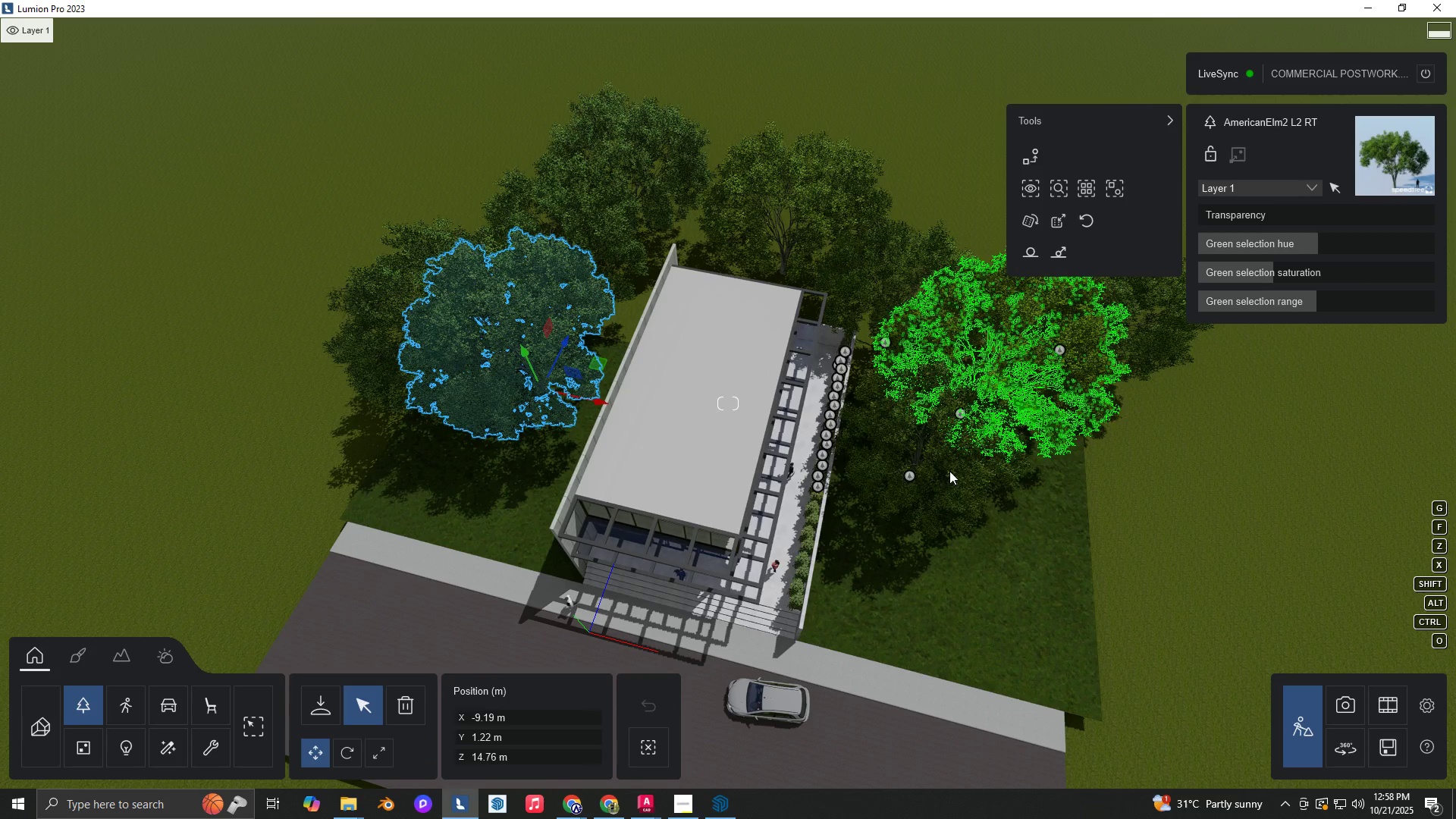 
hold_key(key=ControlLeft, duration=1.52)
left_click([907, 479])
 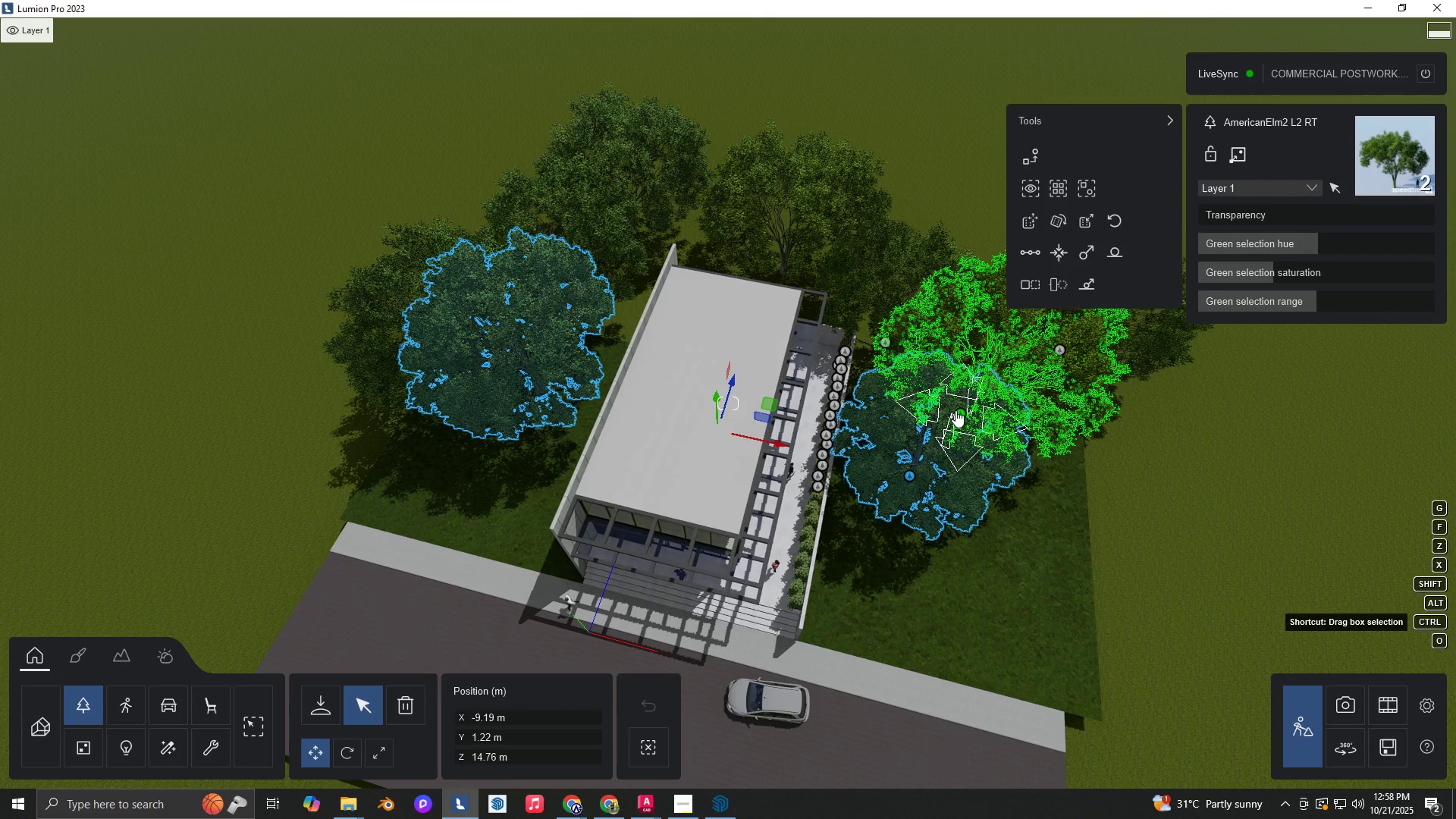 
hold_key(key=ControlLeft, duration=1.53)
left_click([957, 410])
 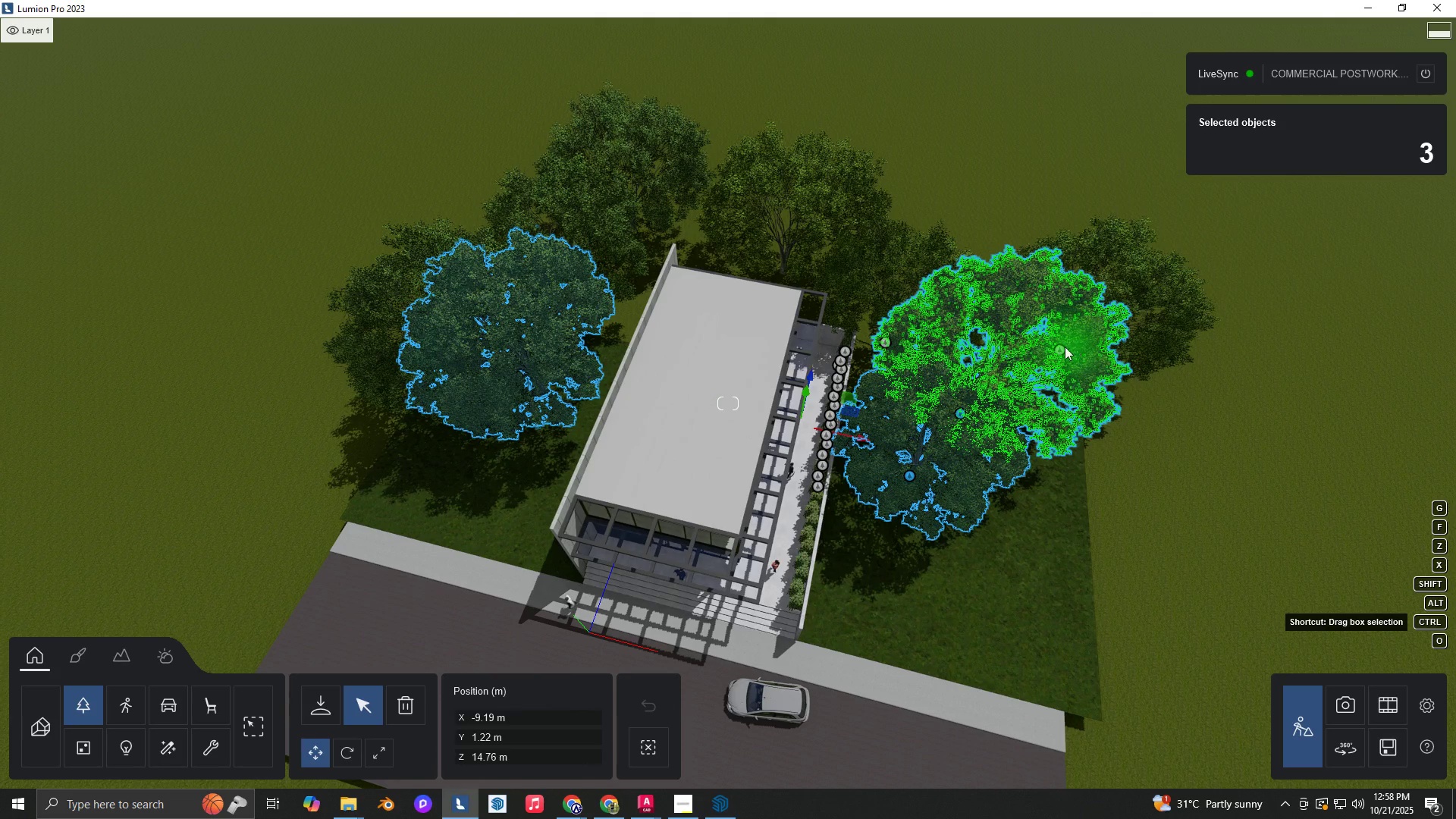 
left_click([1061, 349])
 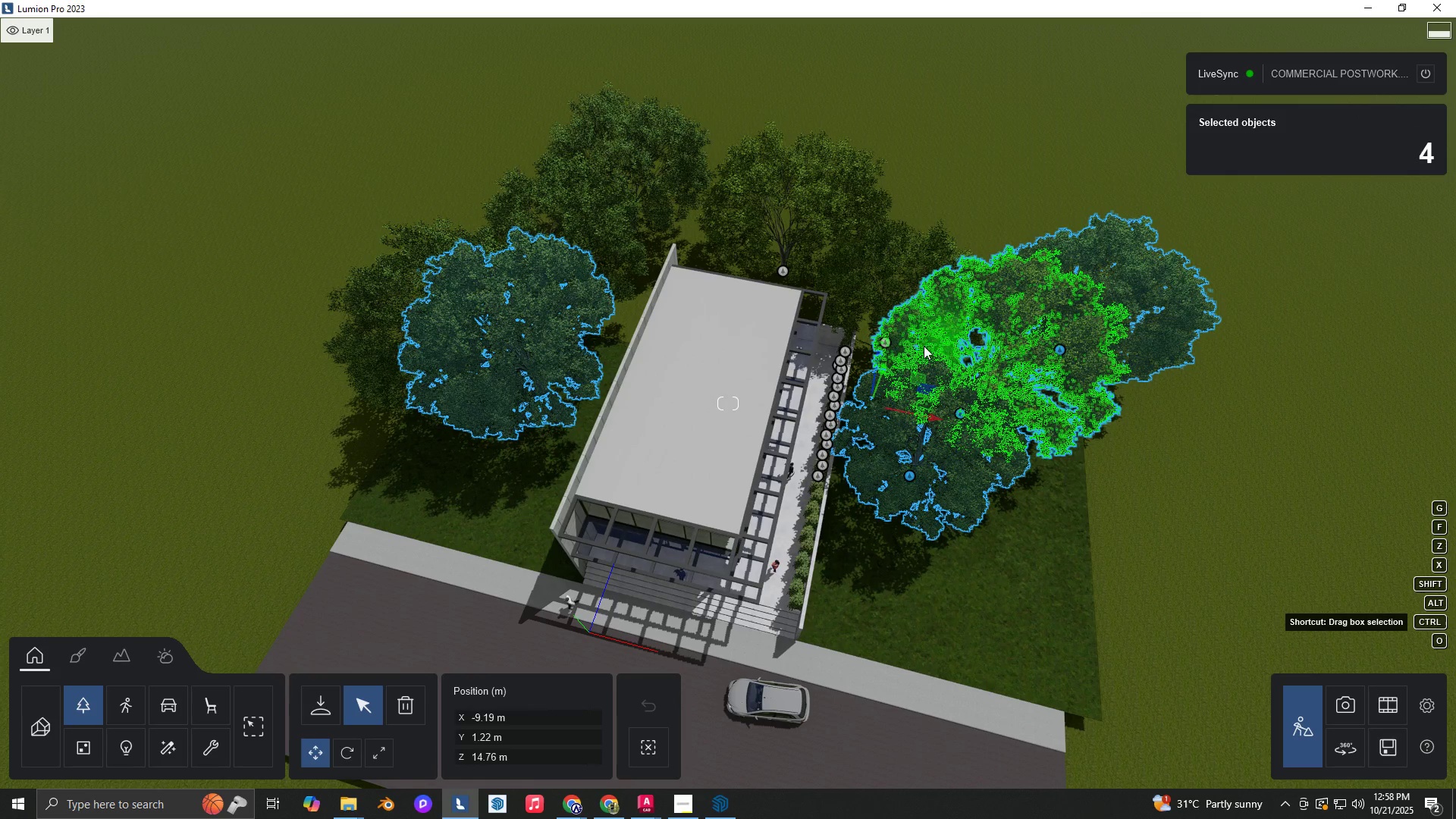 
hold_key(key=ControlLeft, duration=1.51)
left_click([783, 269])
 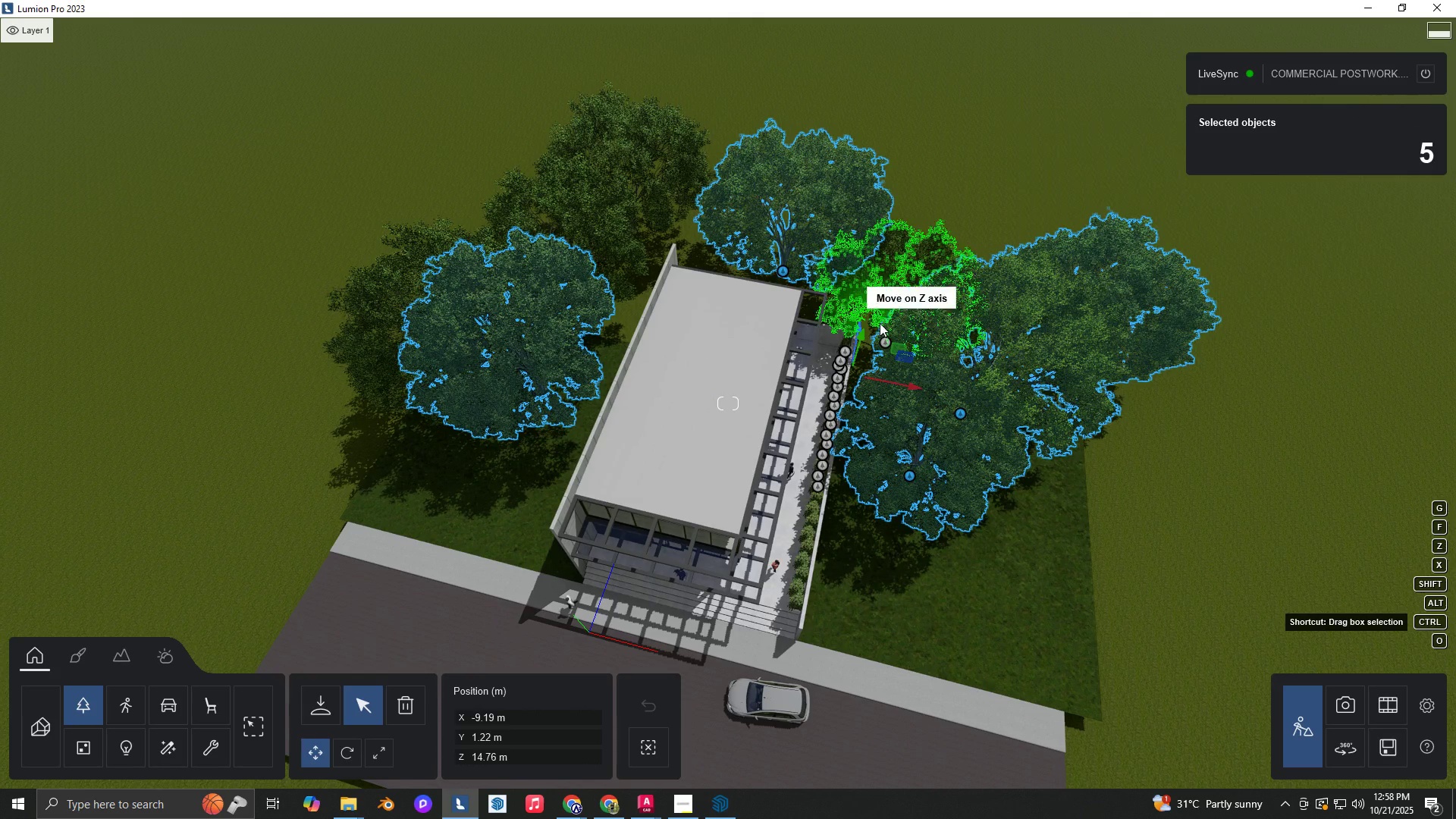 
hold_key(key=ControlLeft, duration=1.51)
left_click([883, 340])
 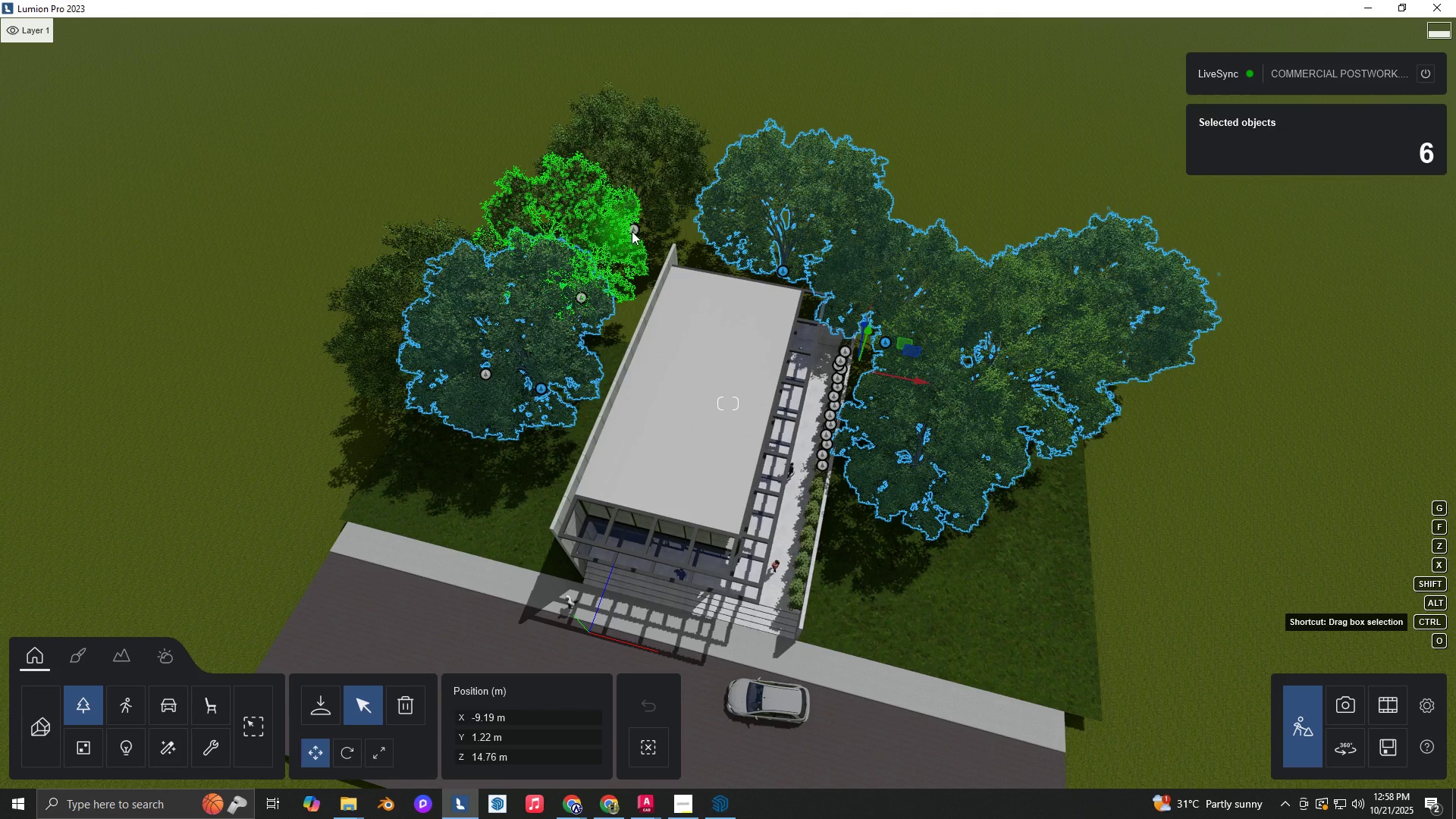 
hold_key(key=ControlLeft, duration=1.53)
left_click([578, 301])
 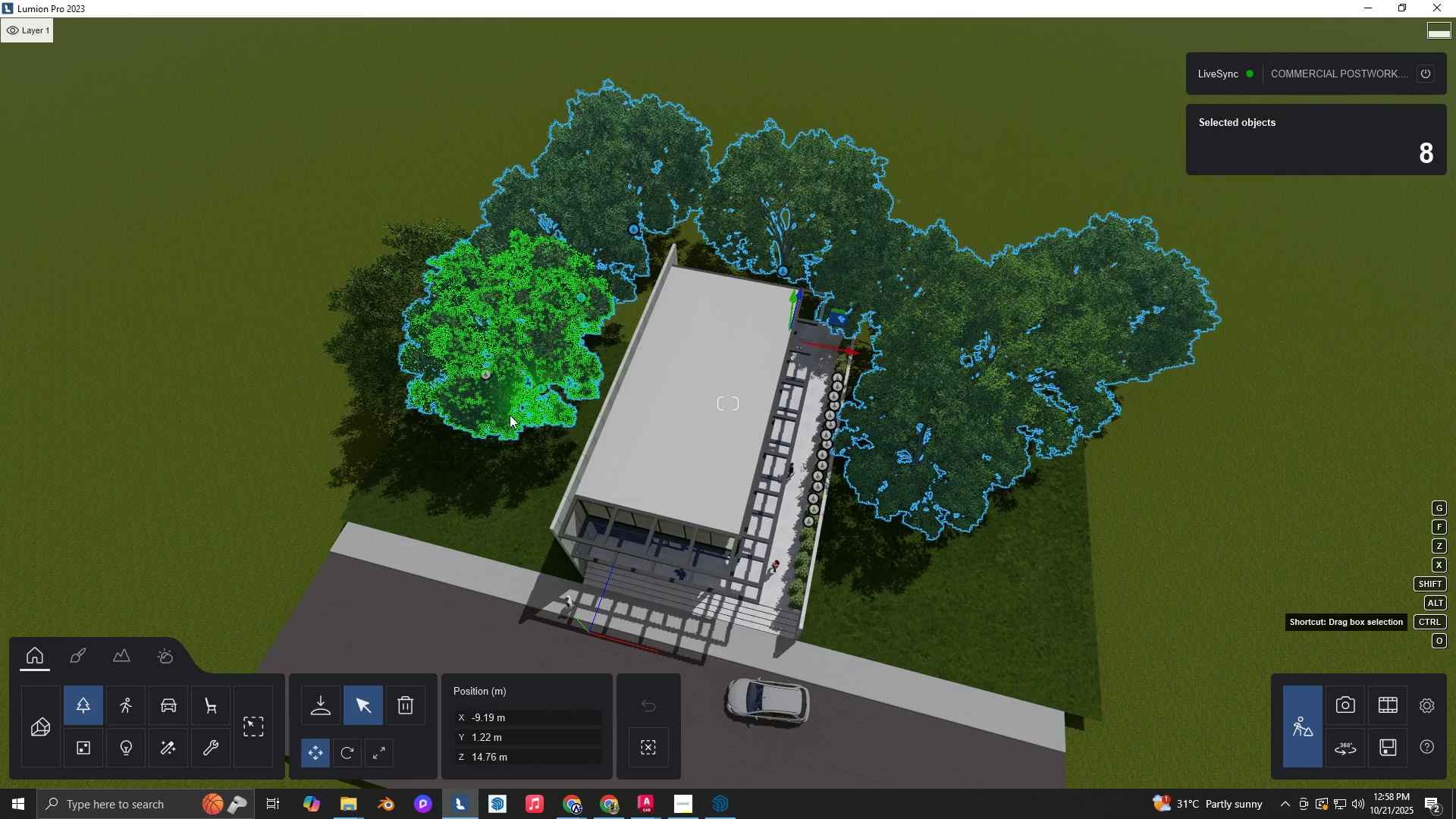 
hold_key(key=ControlLeft, duration=0.85)
left_click([485, 375])
 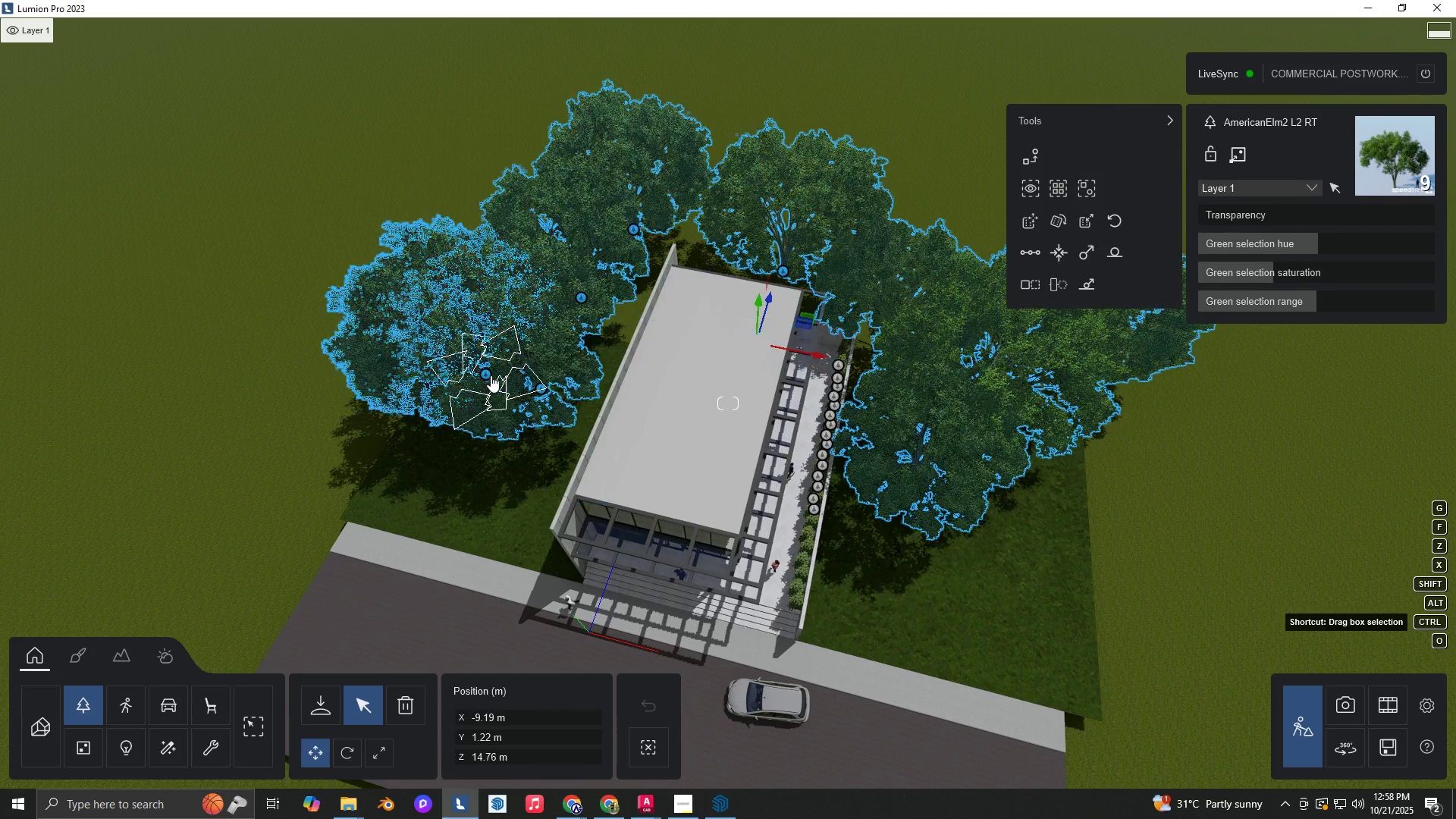 
hold_key(key=E, duration=0.47)
 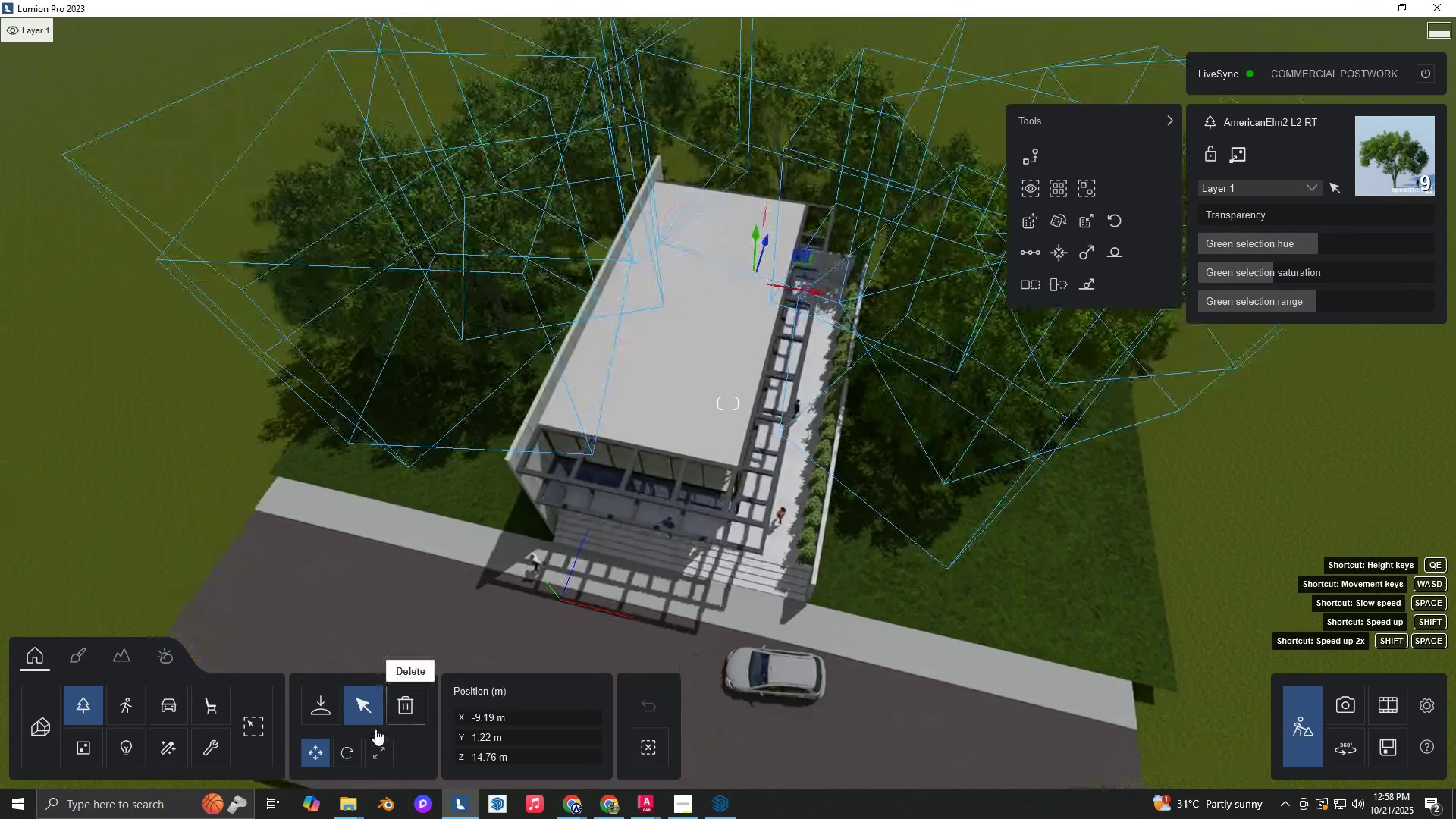 
hold_key(key=W, duration=1.87)
 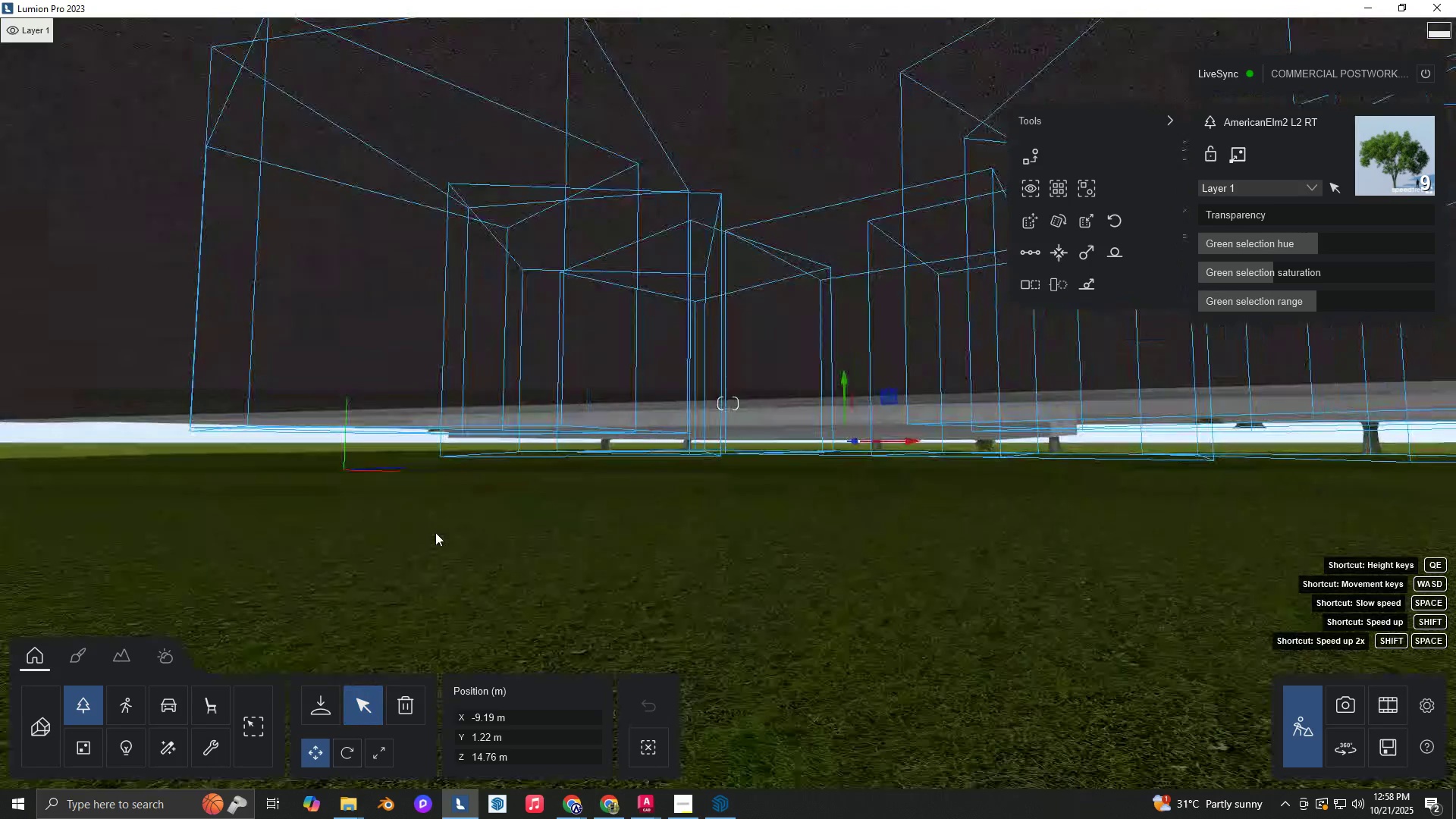 
right_click([485, 371])
 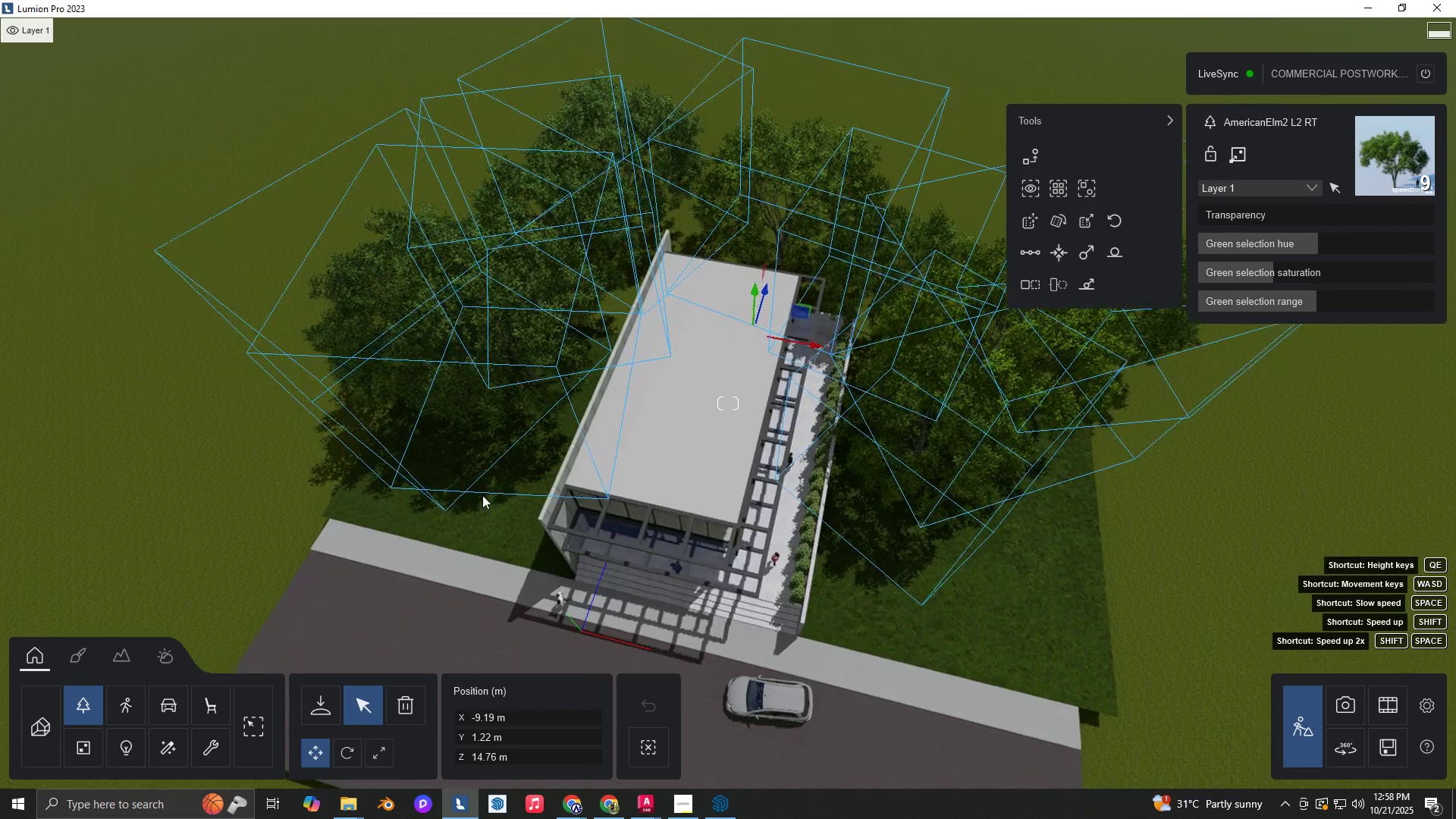 
hold_key(key=E, duration=0.87)
 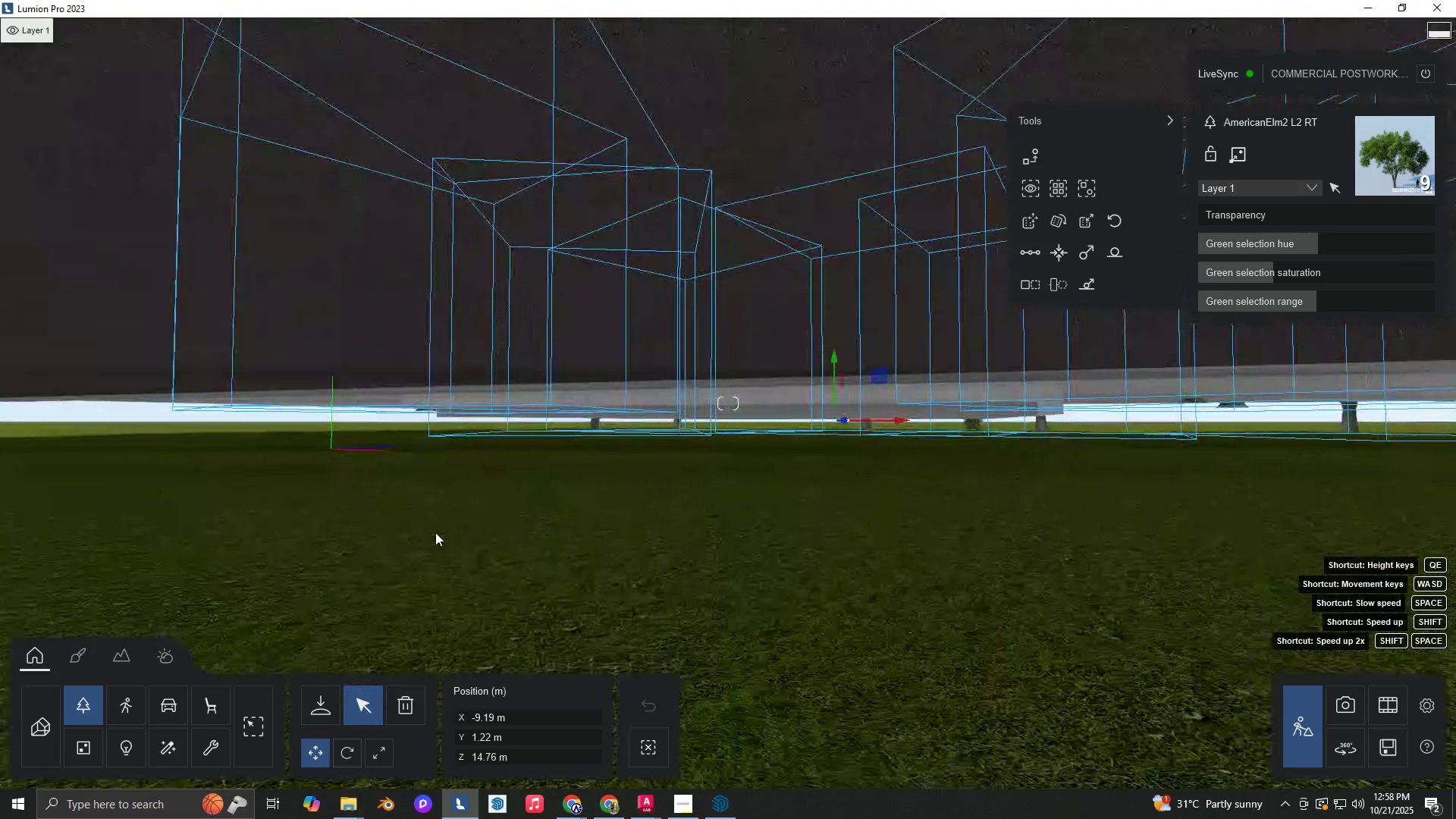 
type( sADDSA)
 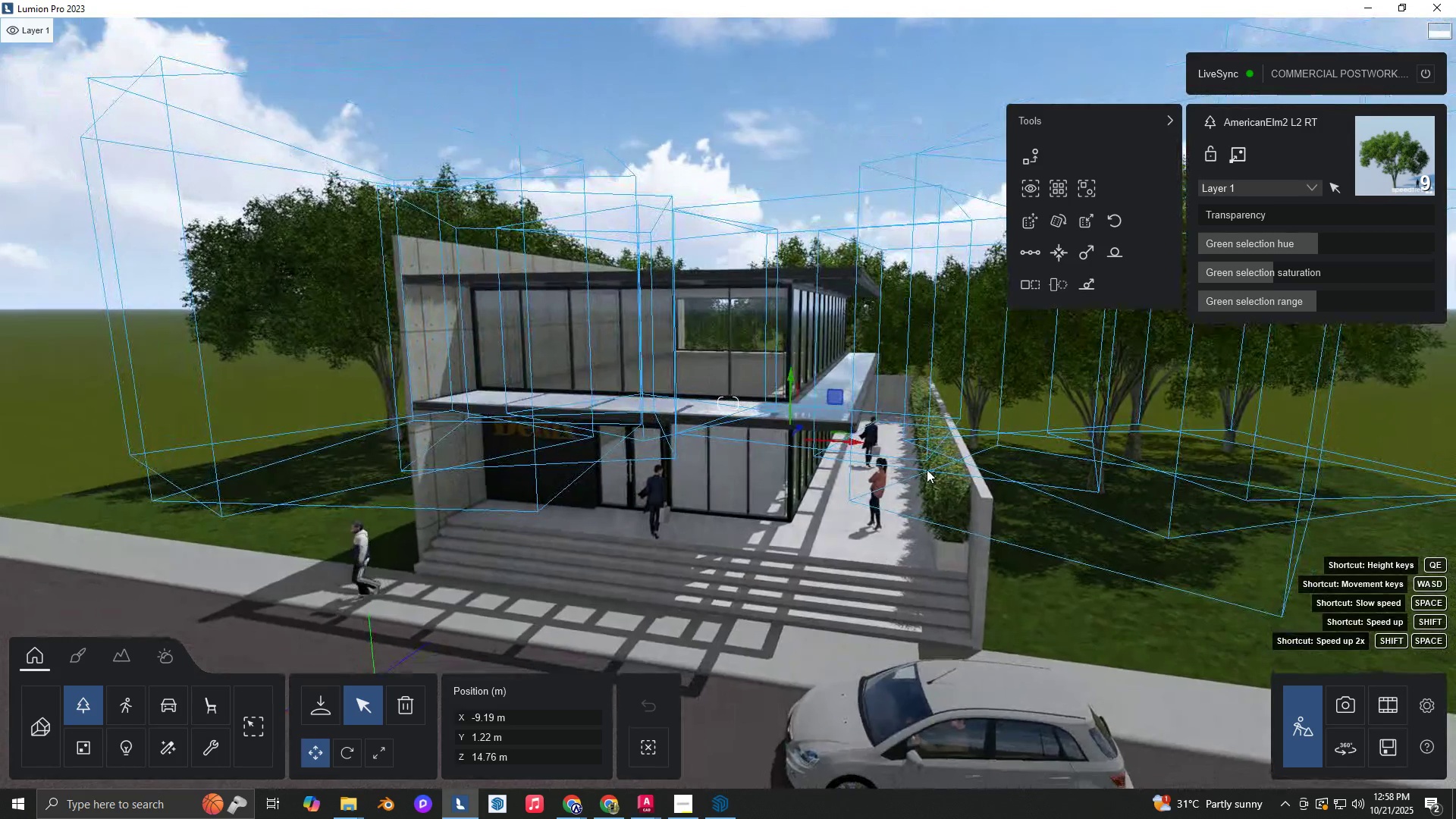 
hold_key(key=Q, duration=0.43)
 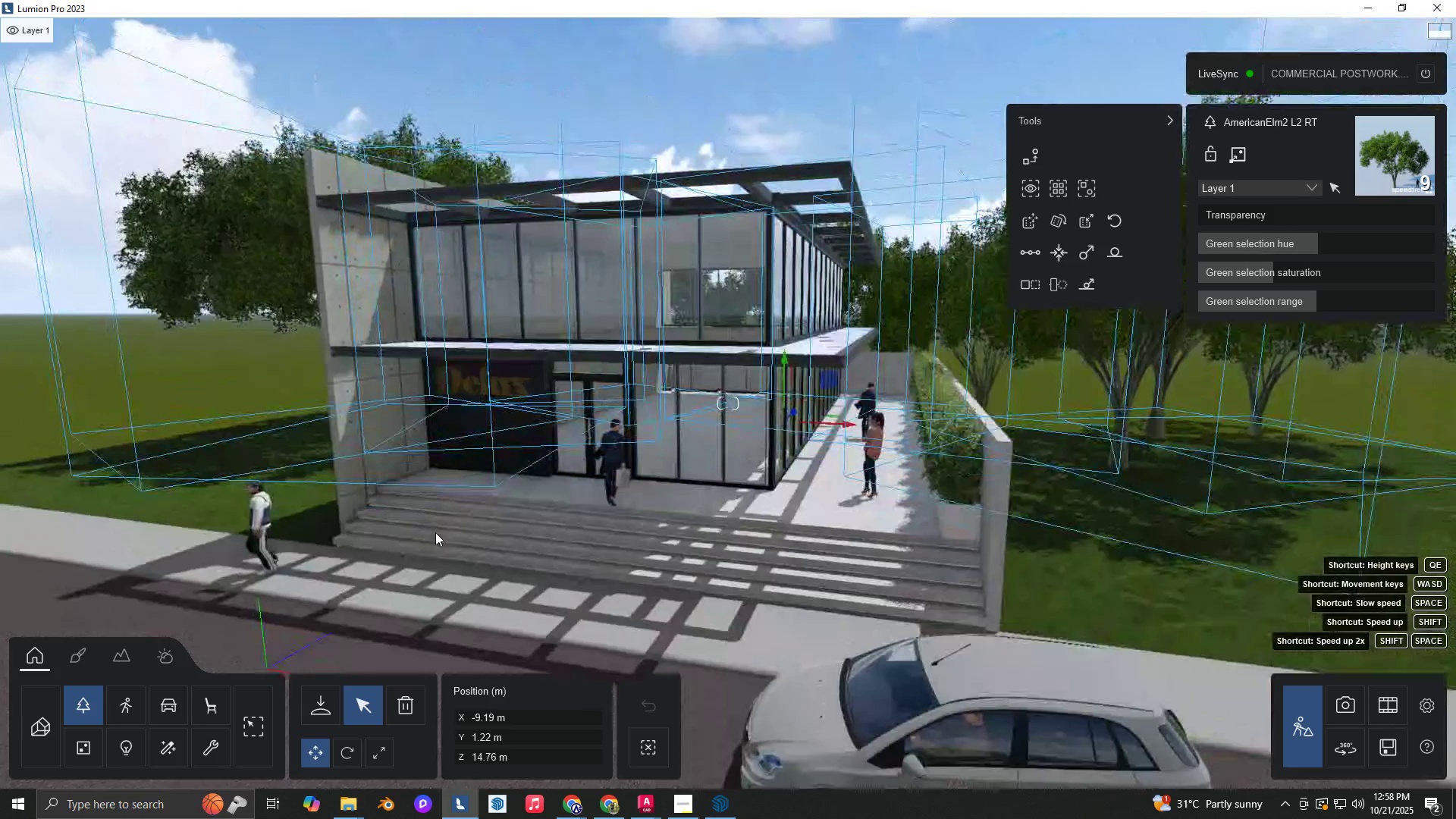 
right_click([435, 532])
 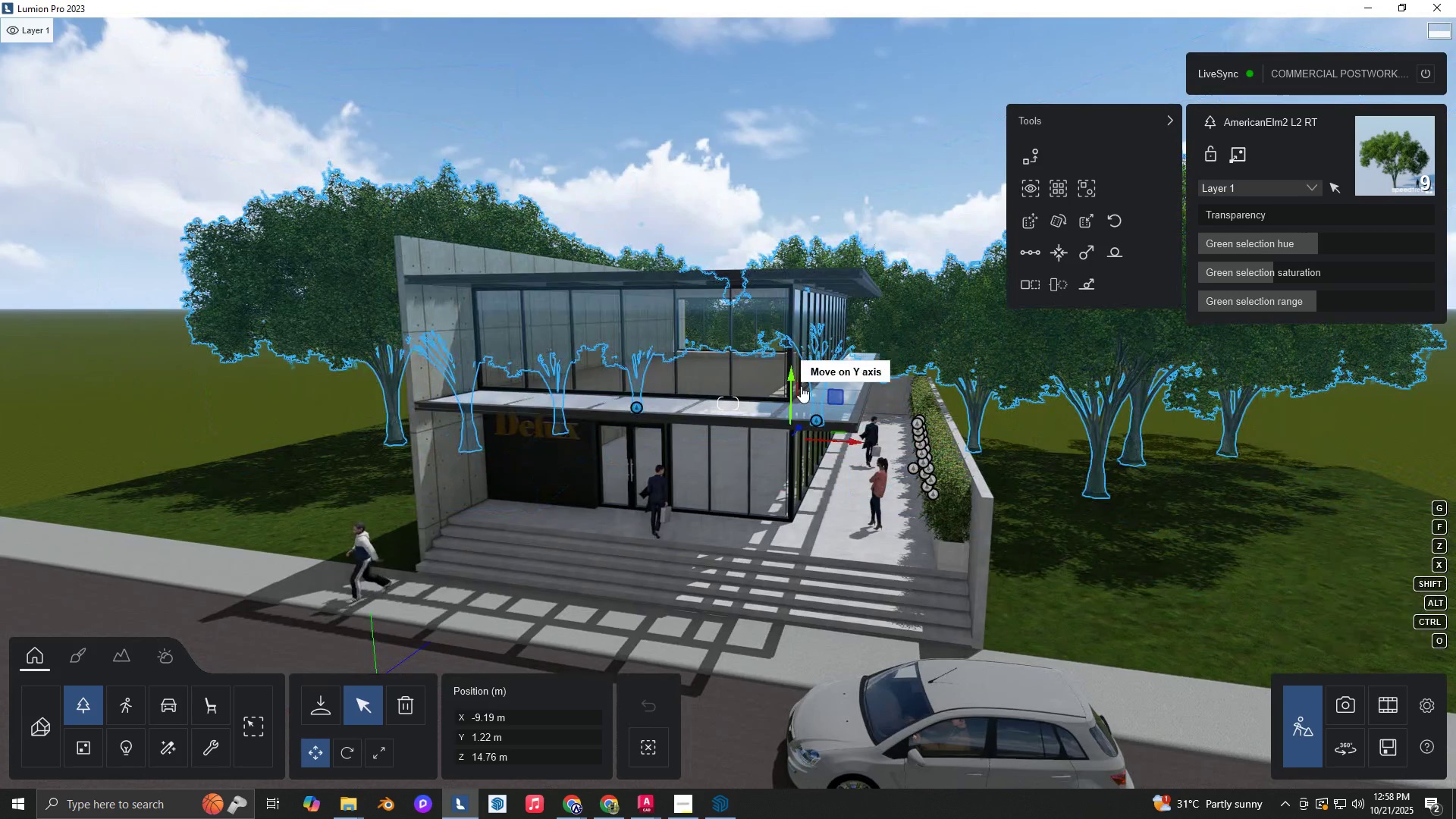 
hold_key(key=AltLeft, duration=1.5)
 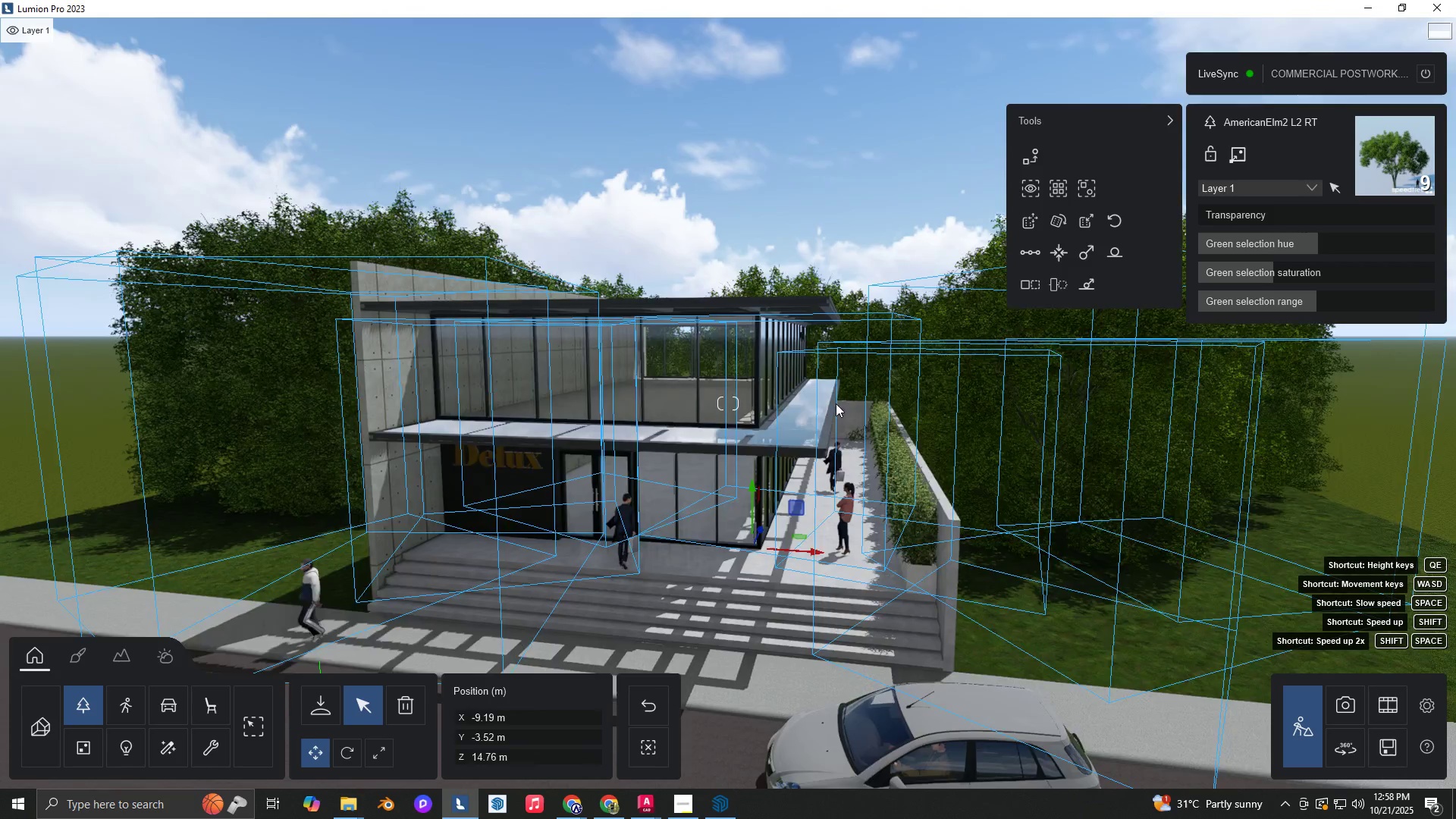 
key(Alt+AltLeft)
 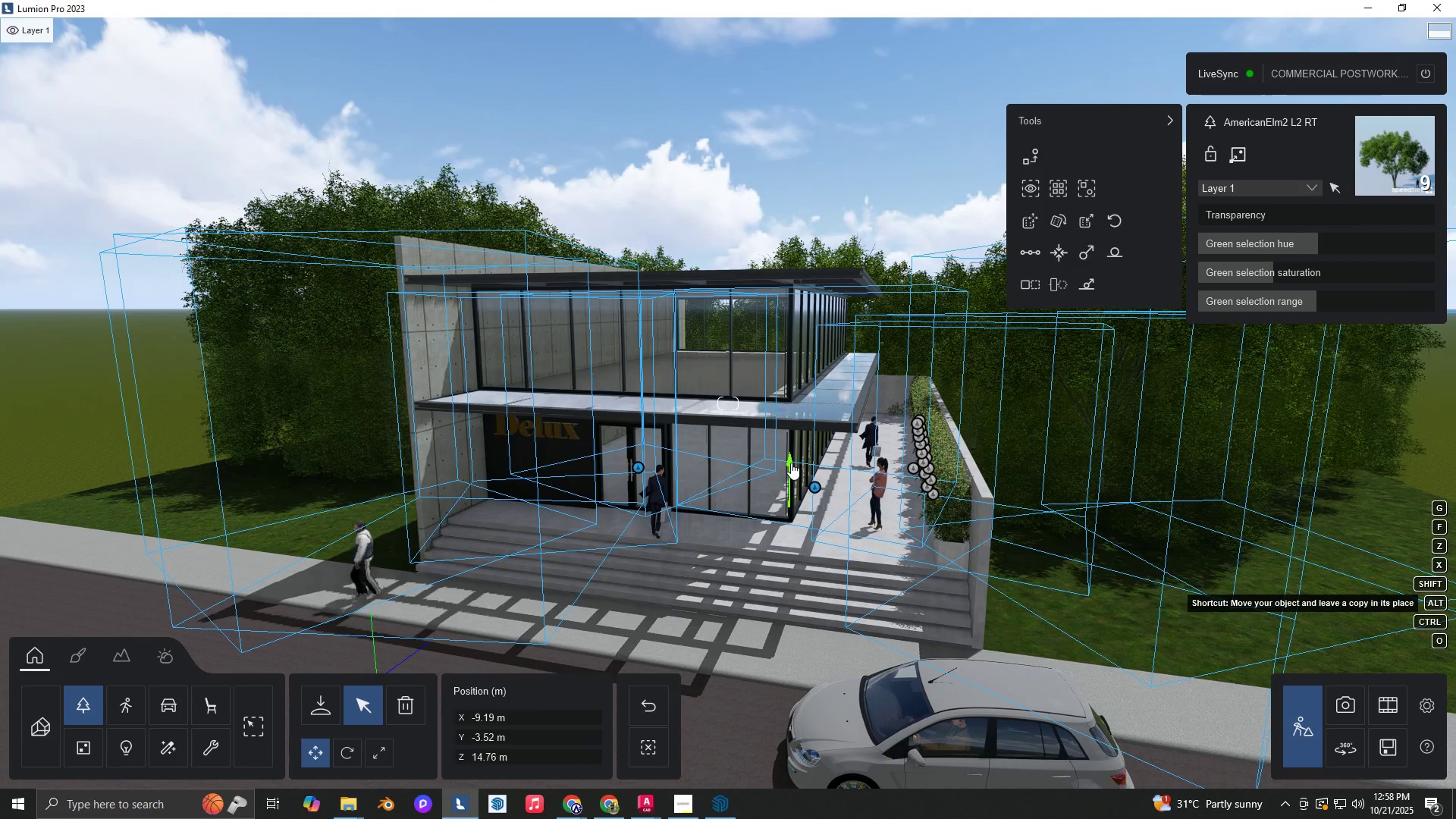 
key(Alt+AltLeft)
 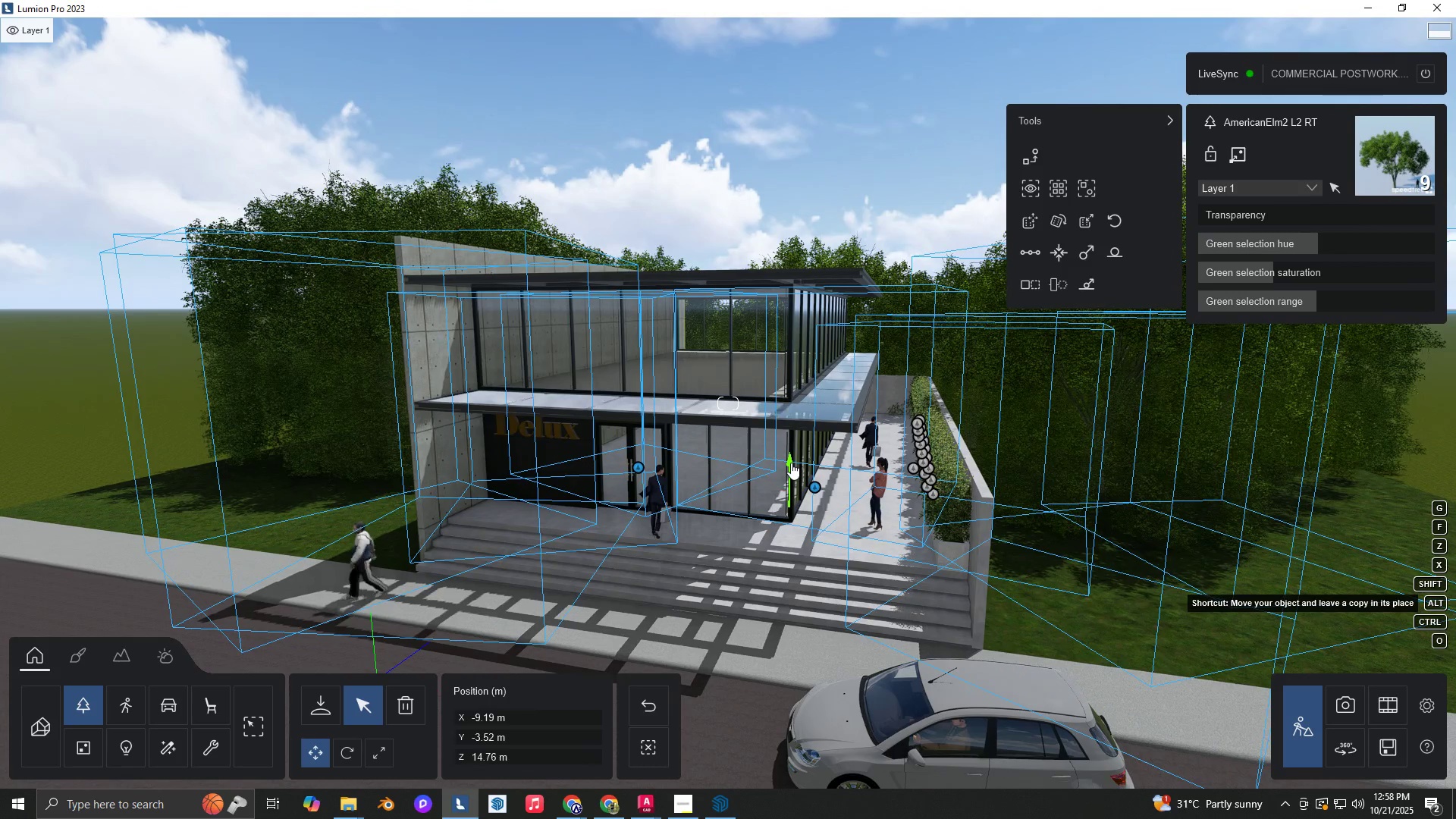 
key(Alt+AltLeft)
 